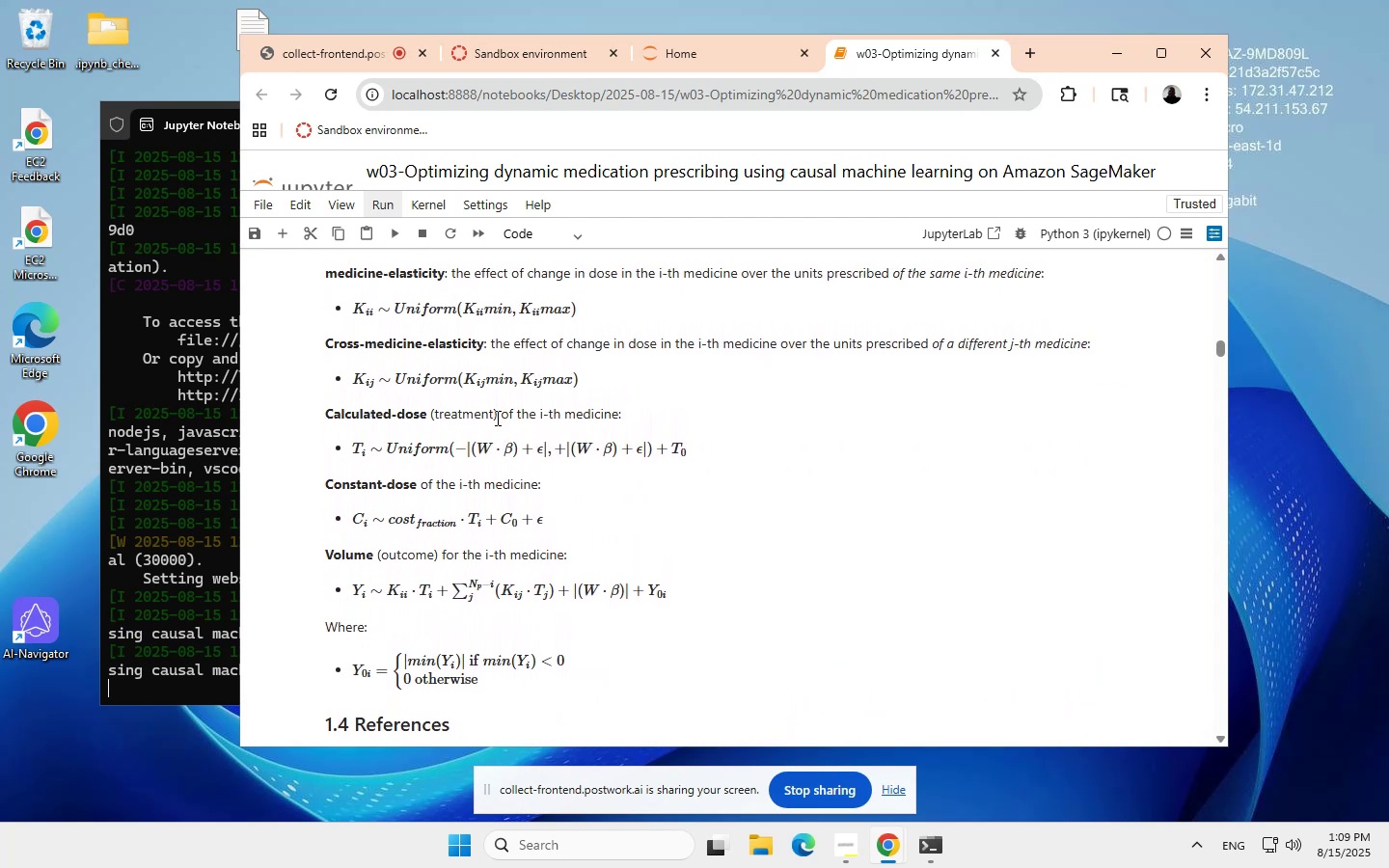 
scroll: coordinate [596, 393], scroll_direction: none, amount: 0.0
 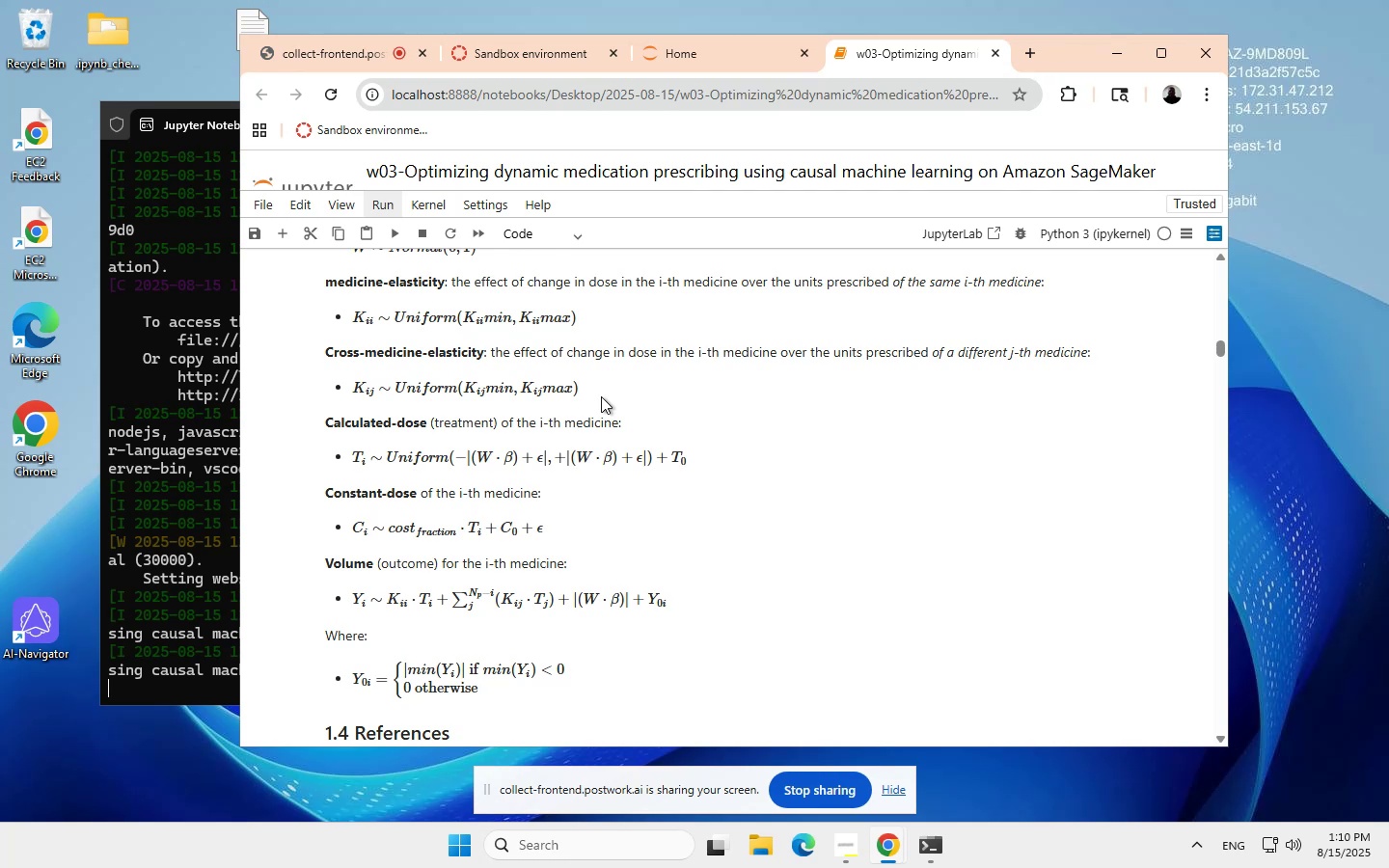 
wait(16.2)
 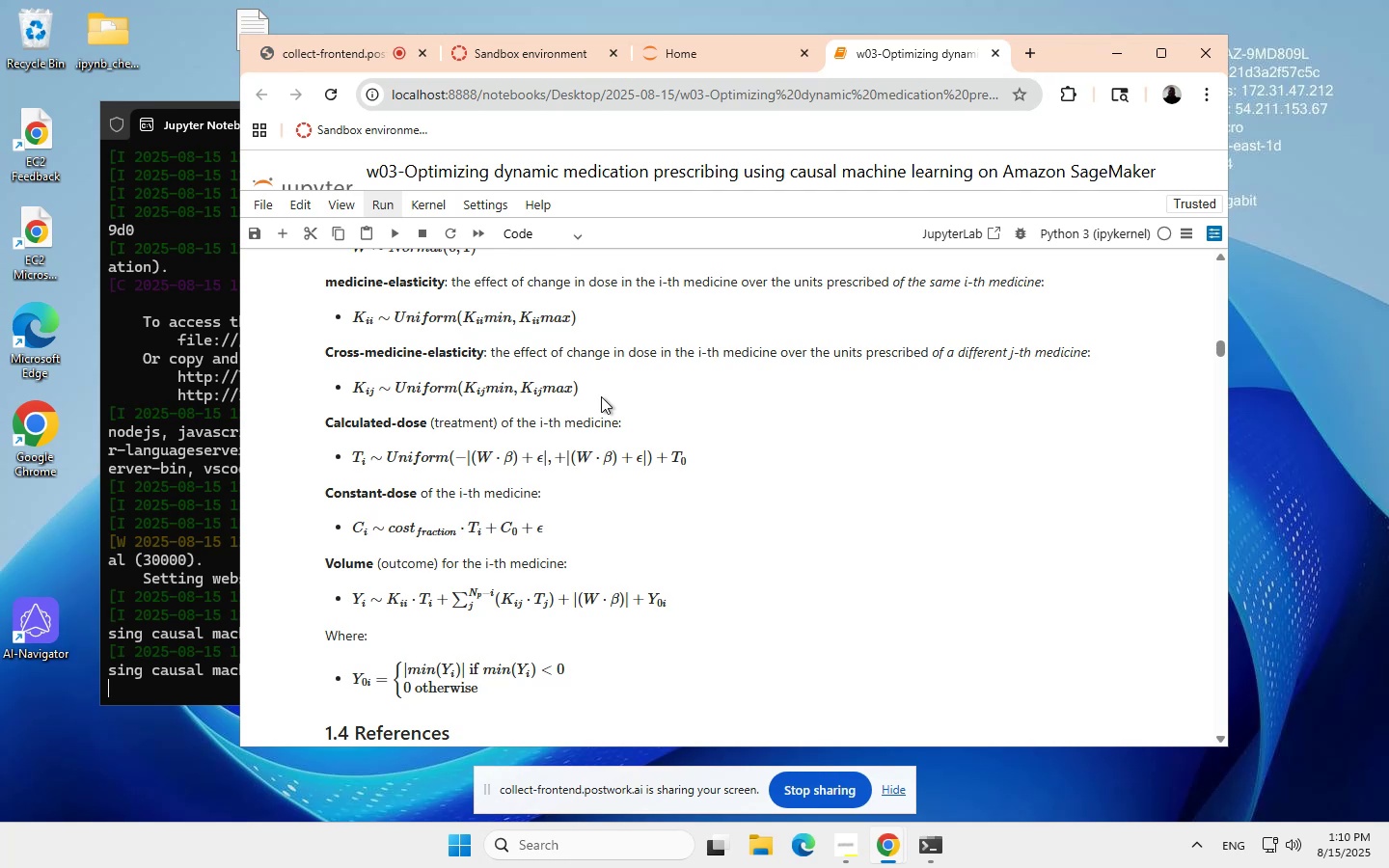 
scroll: coordinate [686, 317], scroll_direction: none, amount: 0.0
 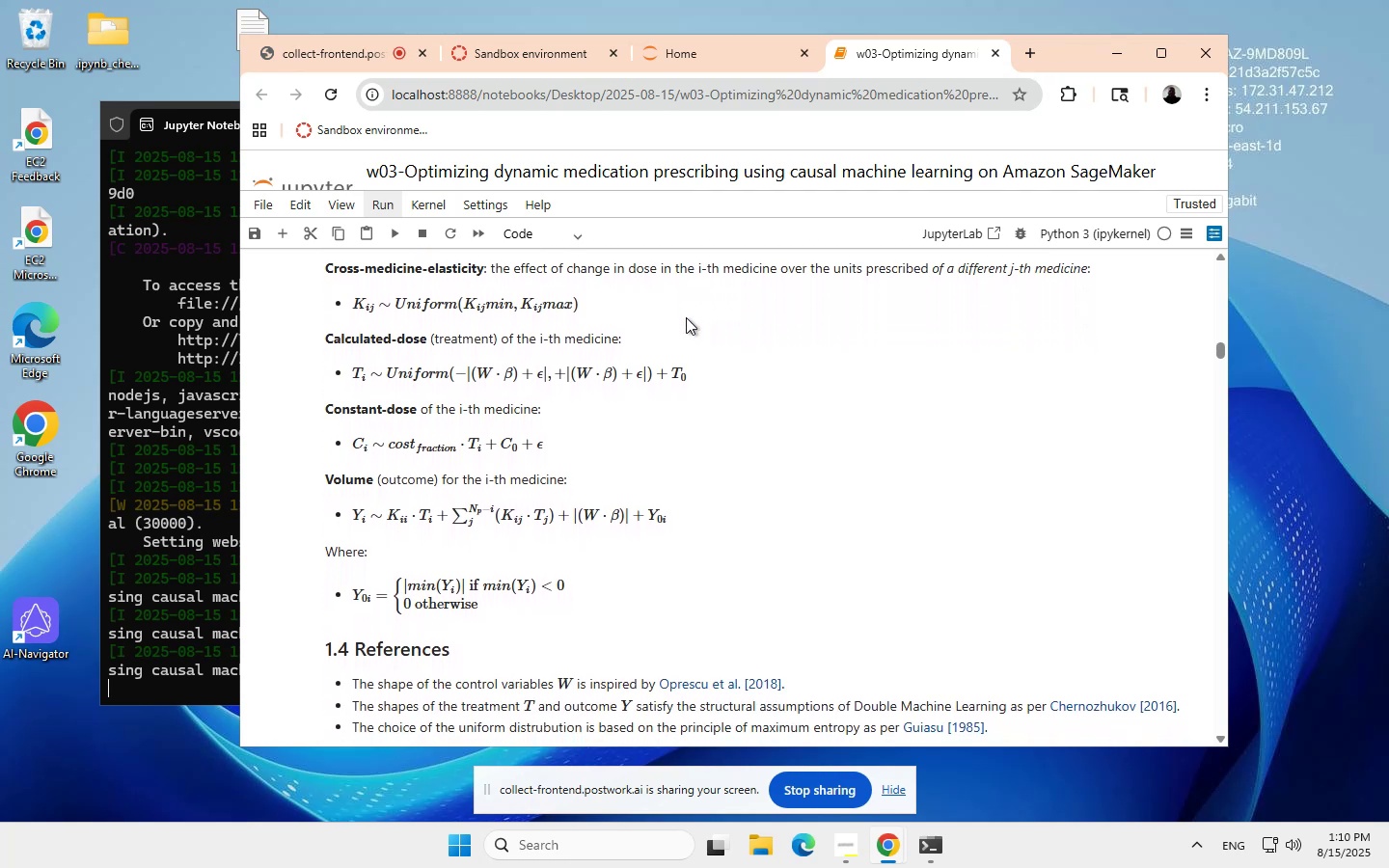 
scroll: coordinate [686, 317], scroll_direction: down, amount: 1.0
 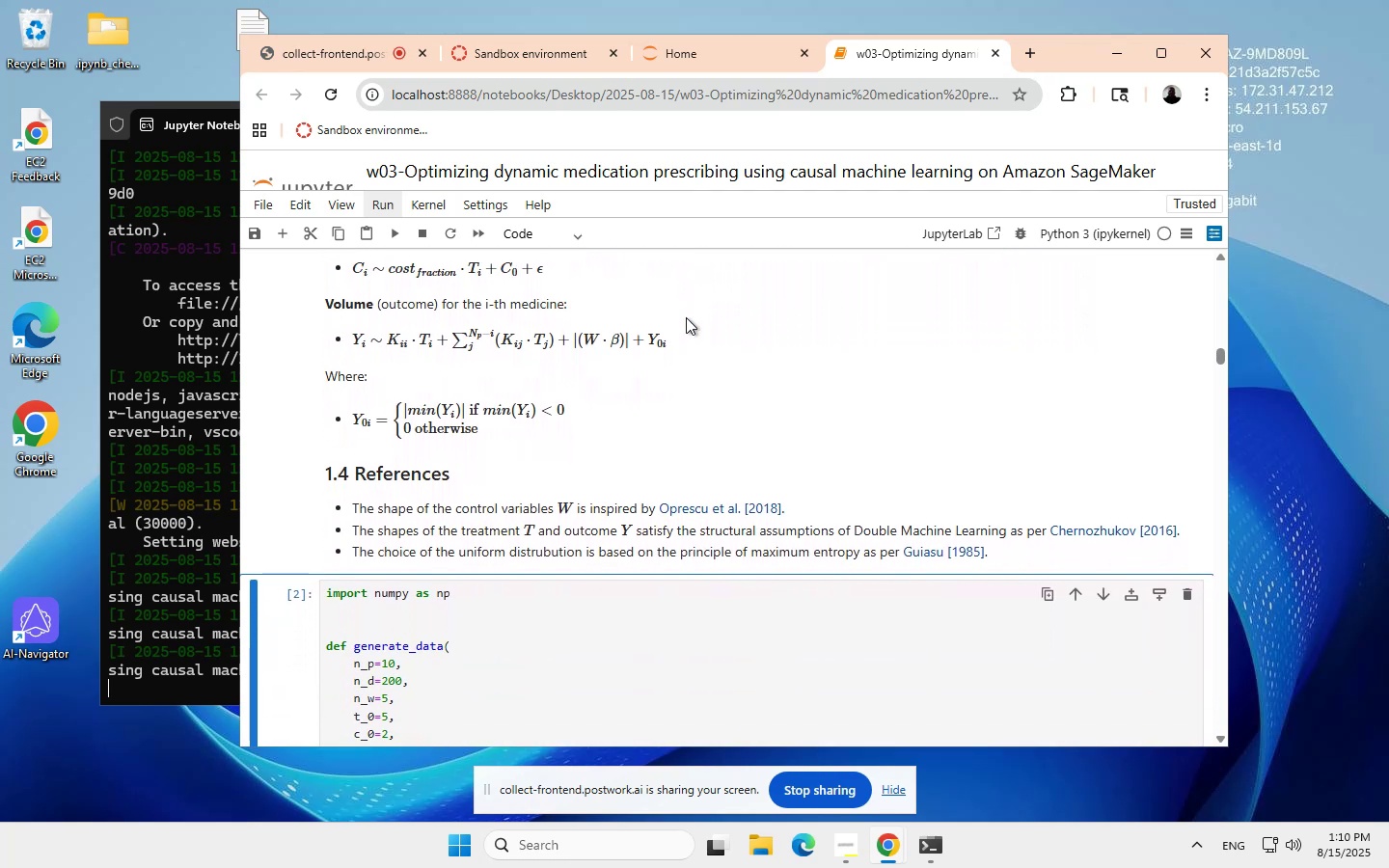 
scroll: coordinate [686, 317], scroll_direction: none, amount: 0.0
 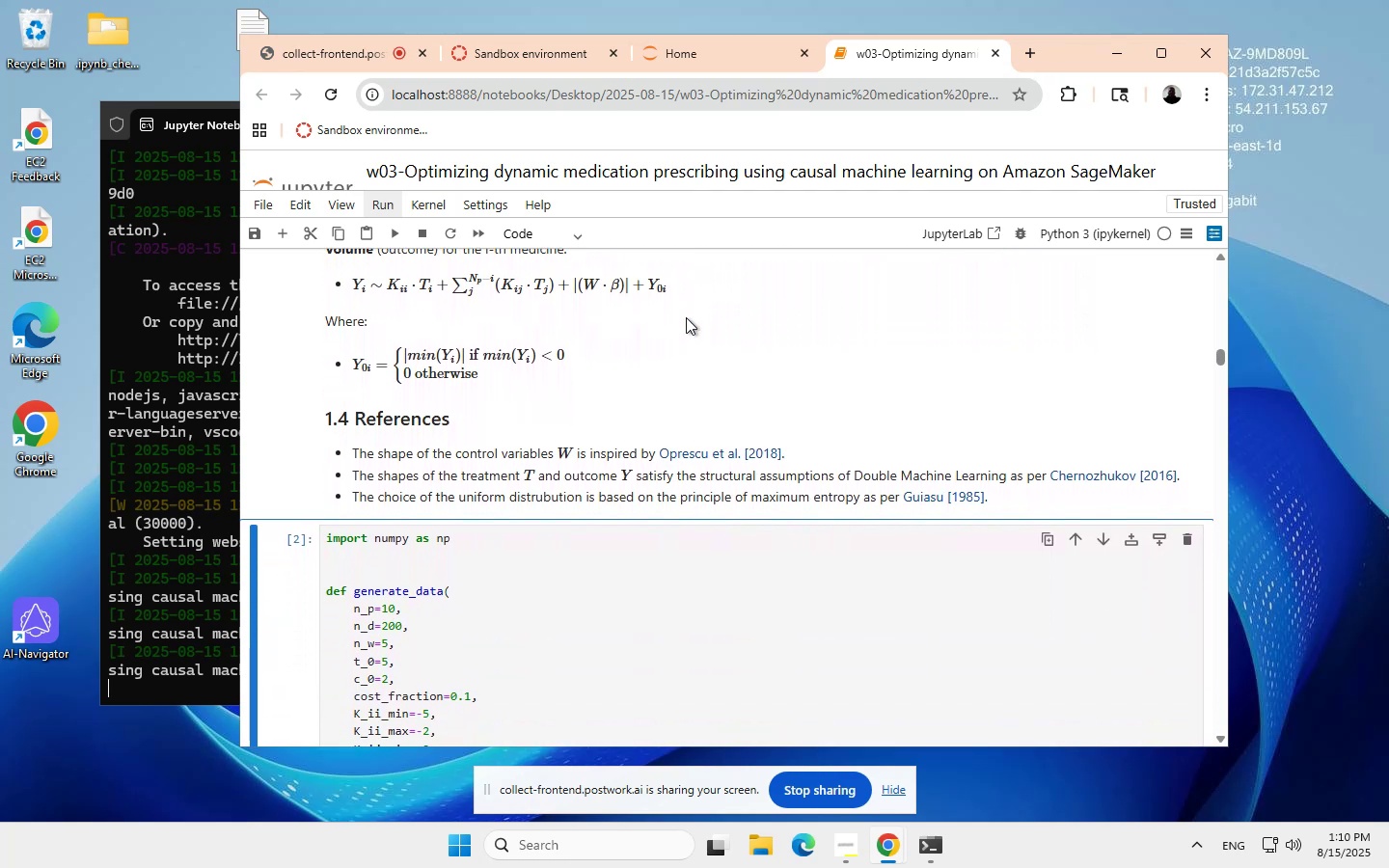 
scroll: coordinate [687, 317], scroll_direction: down, amount: 1.0
 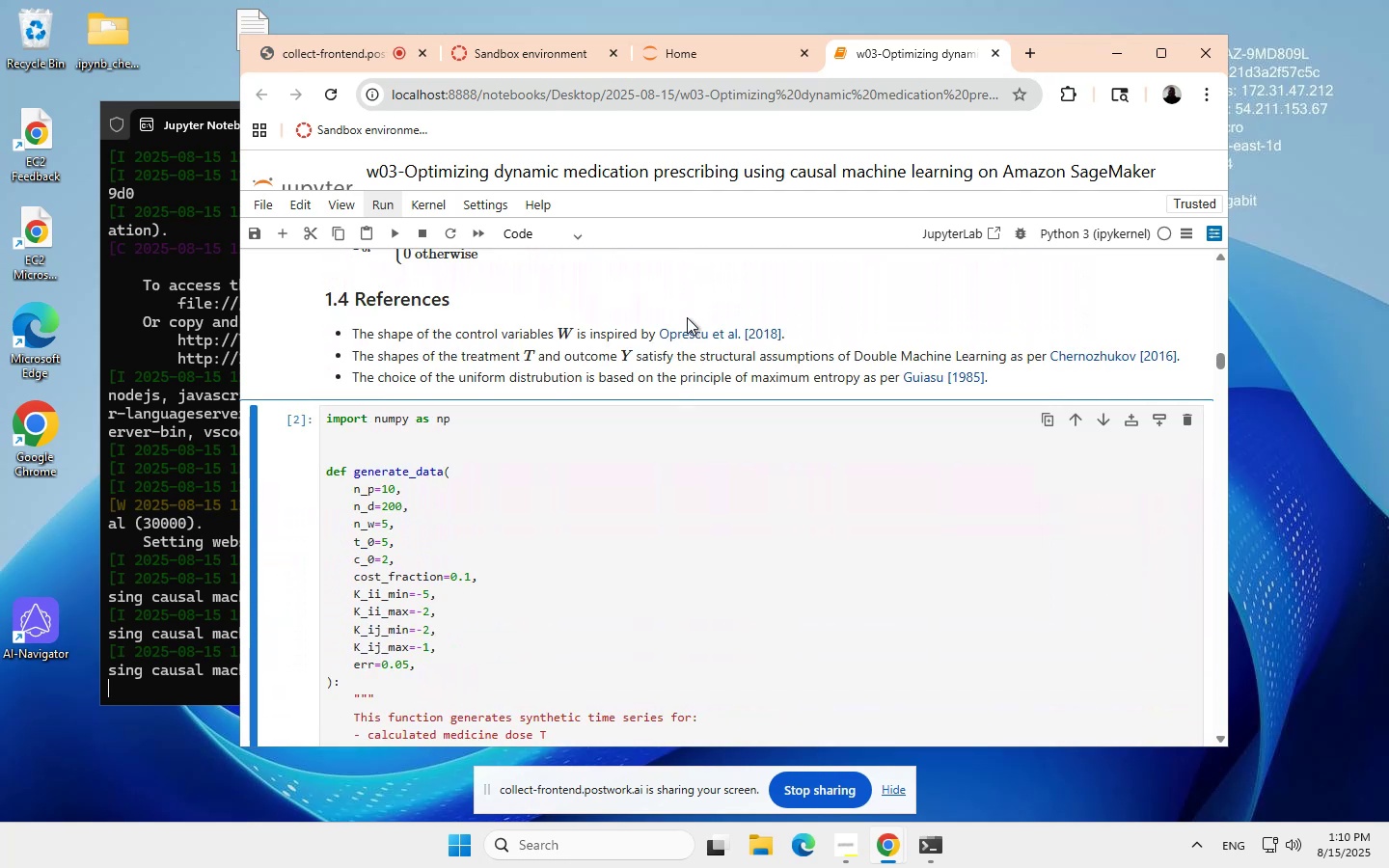 
scroll: coordinate [687, 317], scroll_direction: none, amount: 0.0
 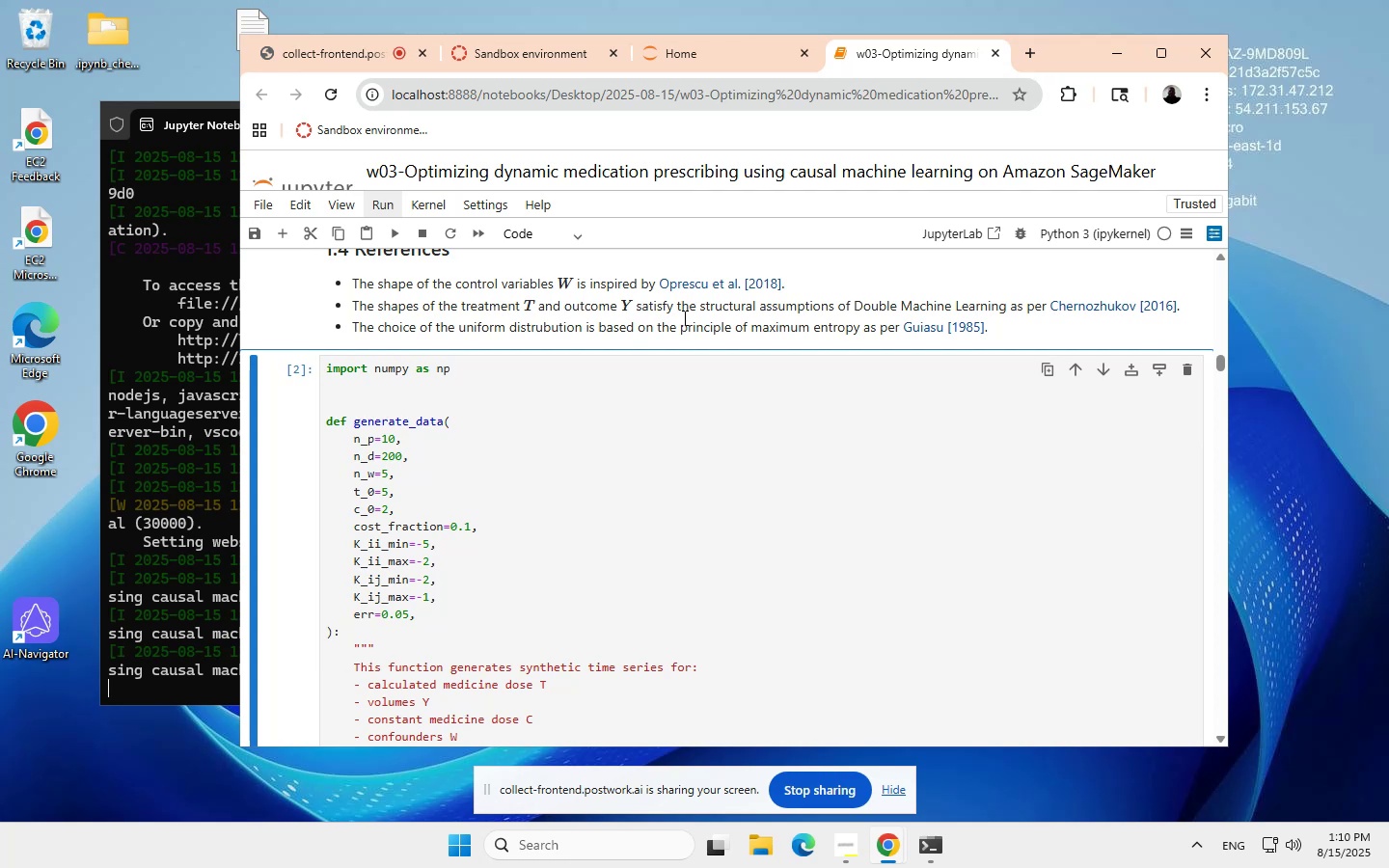 
scroll: coordinate [683, 317], scroll_direction: down, amount: 1.0
 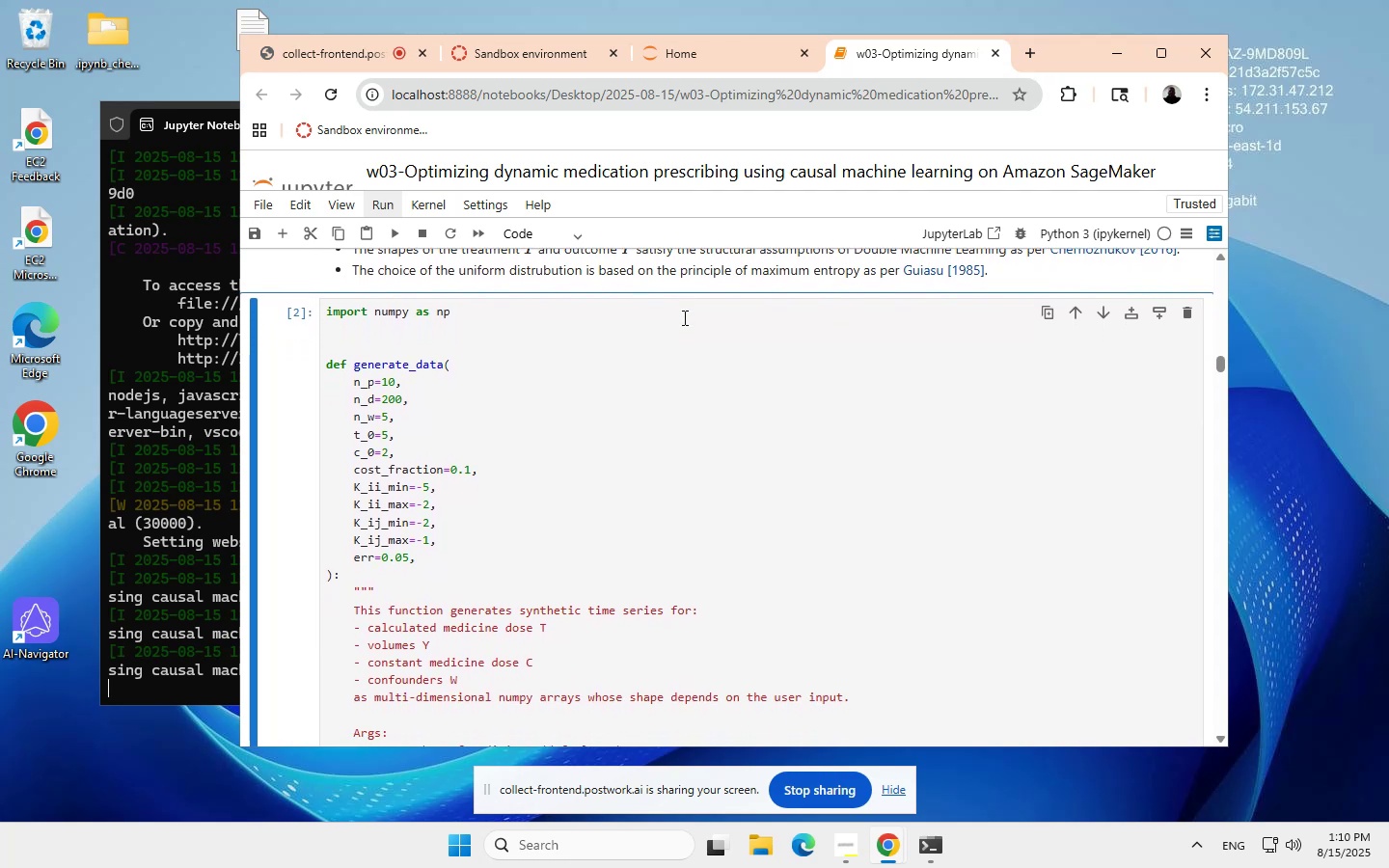 
scroll: coordinate [498, 343], scroll_direction: none, amount: 0.0
 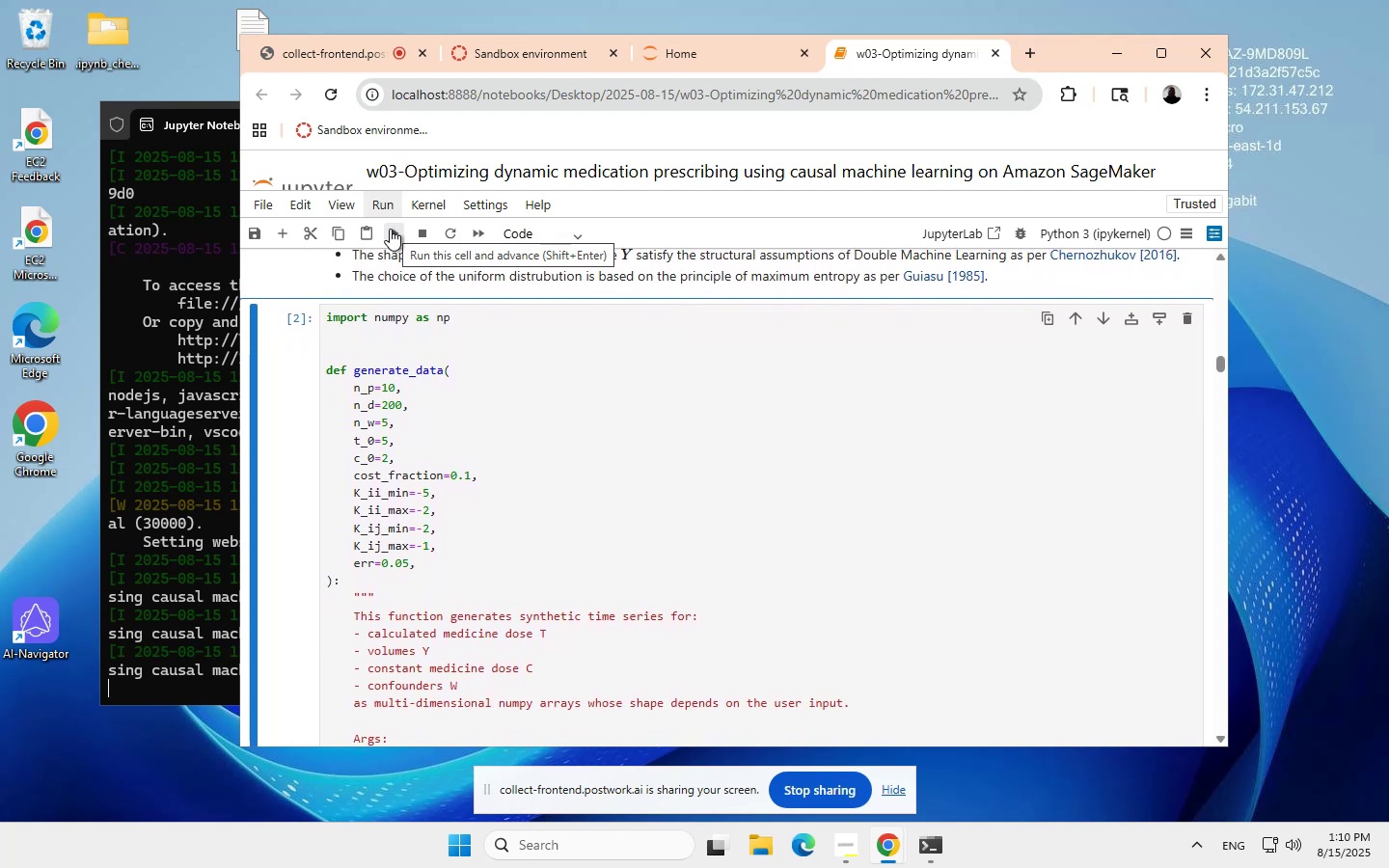 
left_click([392, 232])
 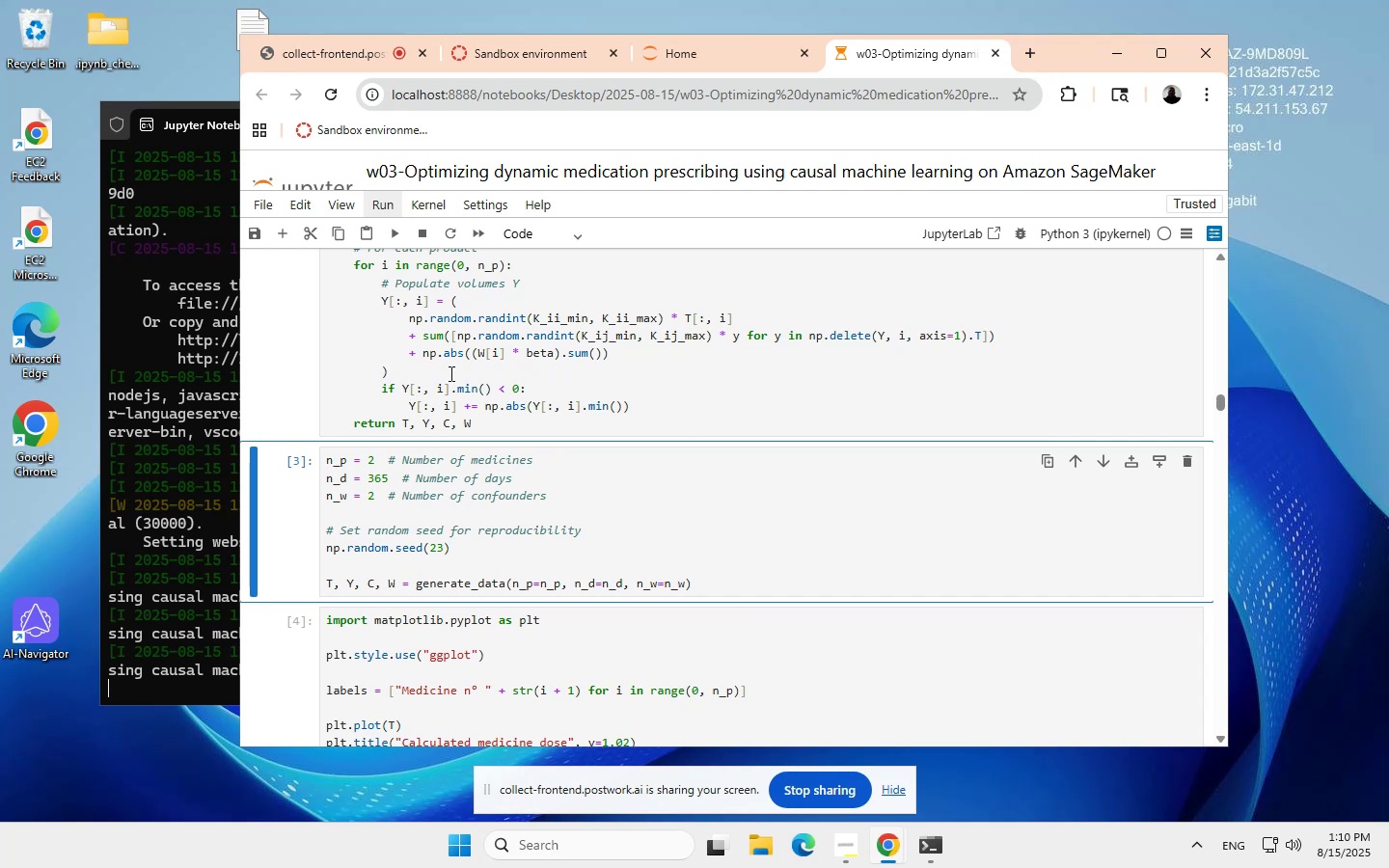 
wait(19.08)
 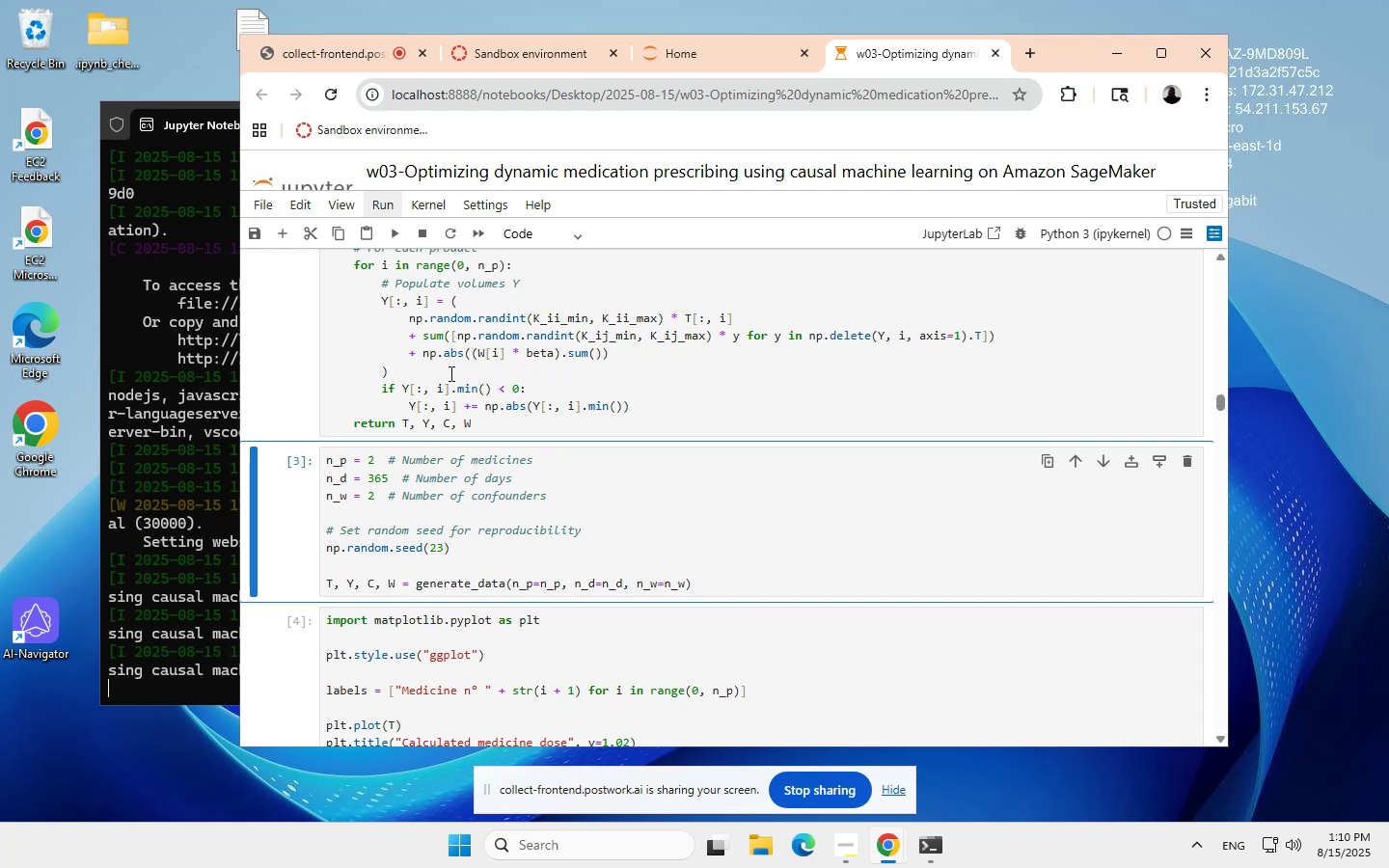 
scroll: coordinate [579, 495], scroll_direction: none, amount: 0.0
 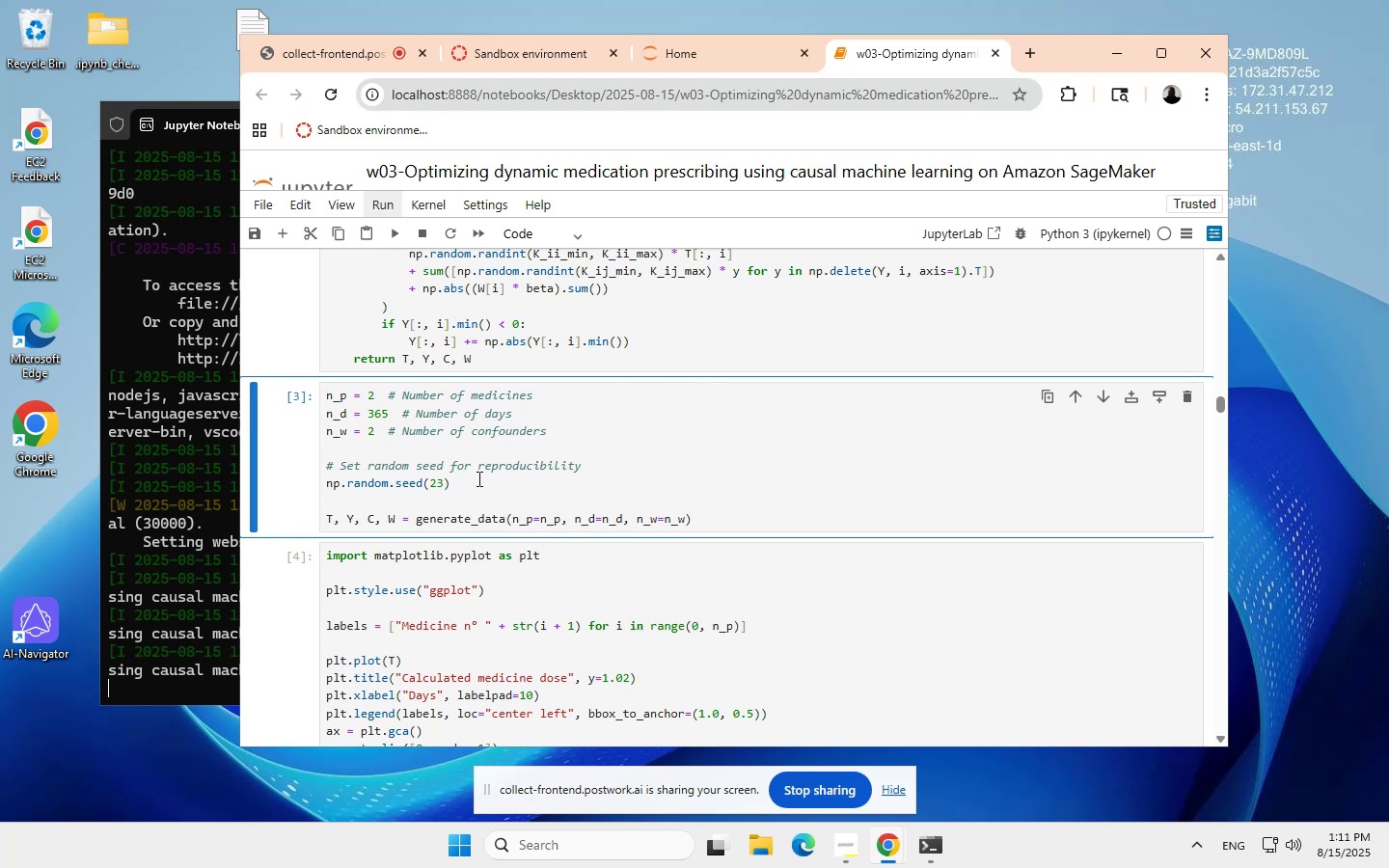 
wait(18.27)
 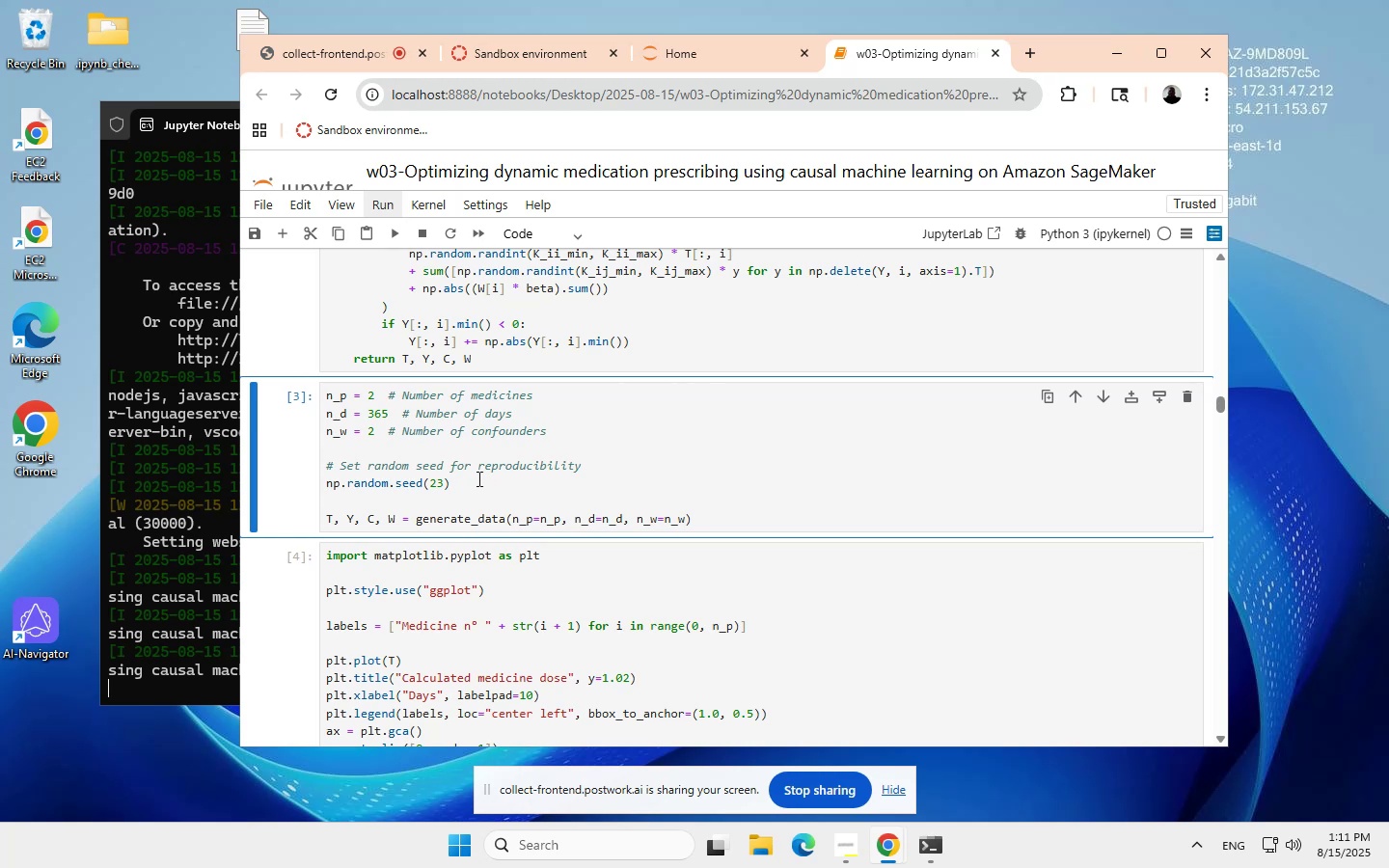 
left_click([394, 232])
 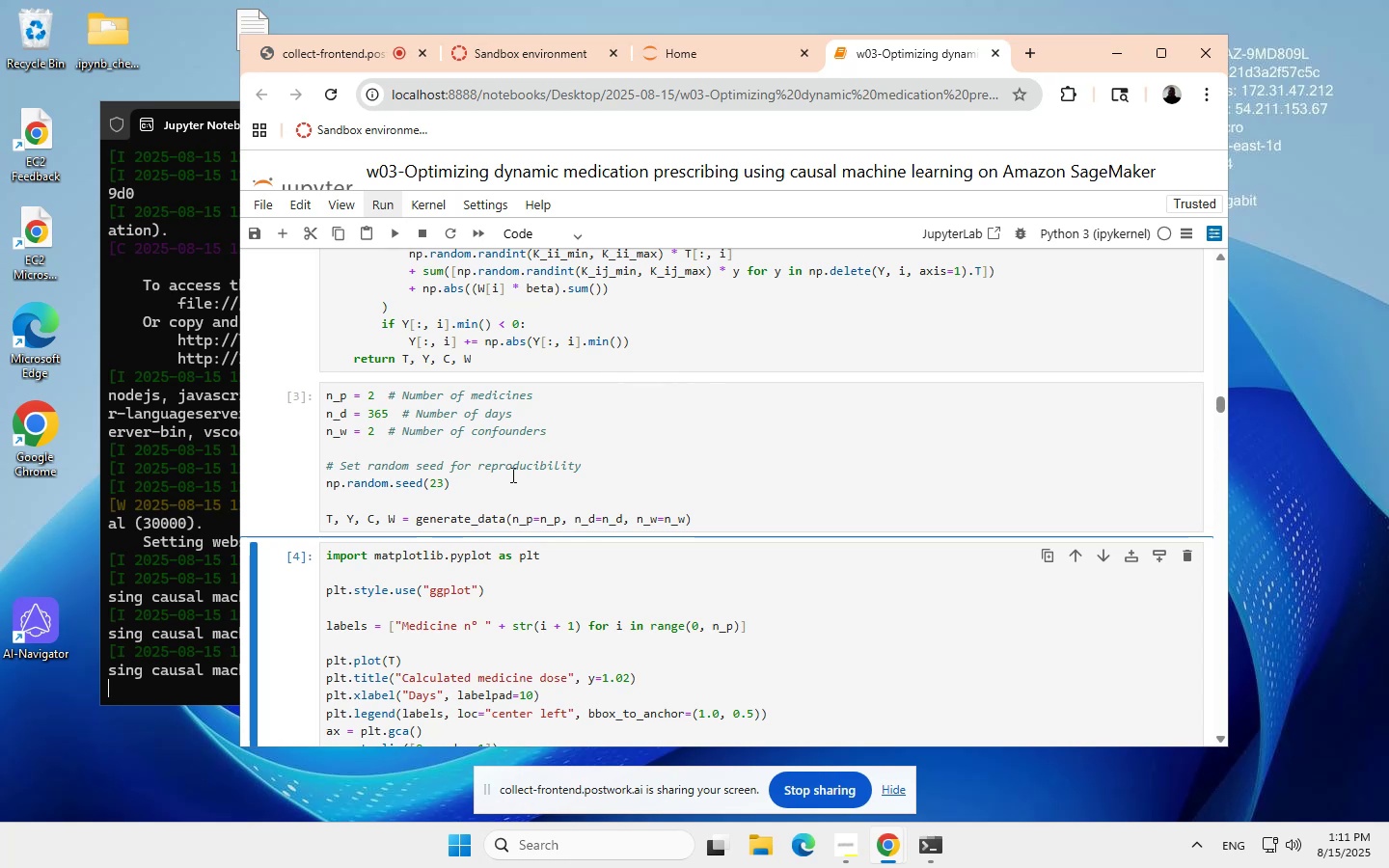 
wait(29.3)
 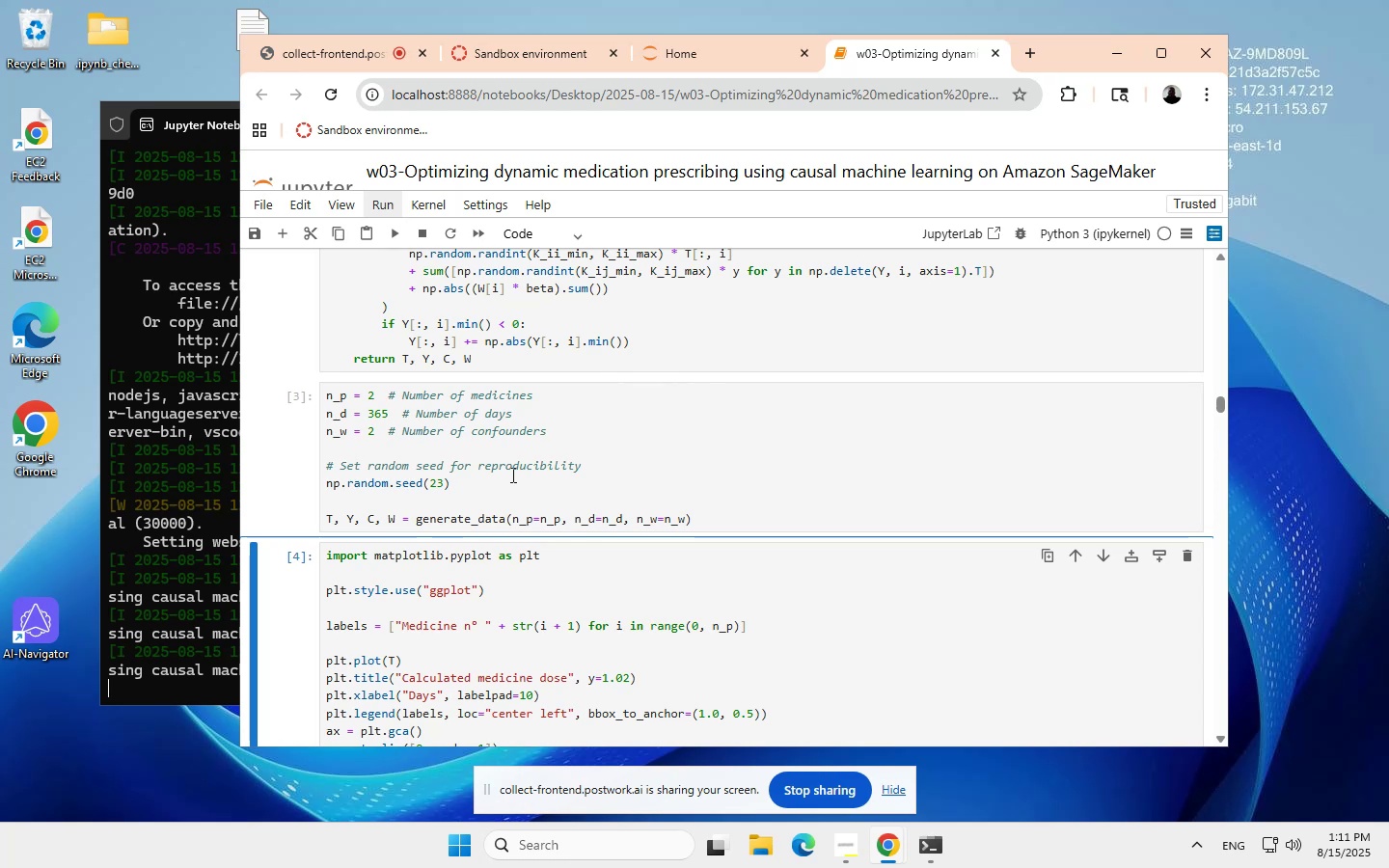 
scroll: coordinate [511, 475], scroll_direction: down, amount: 1.0
 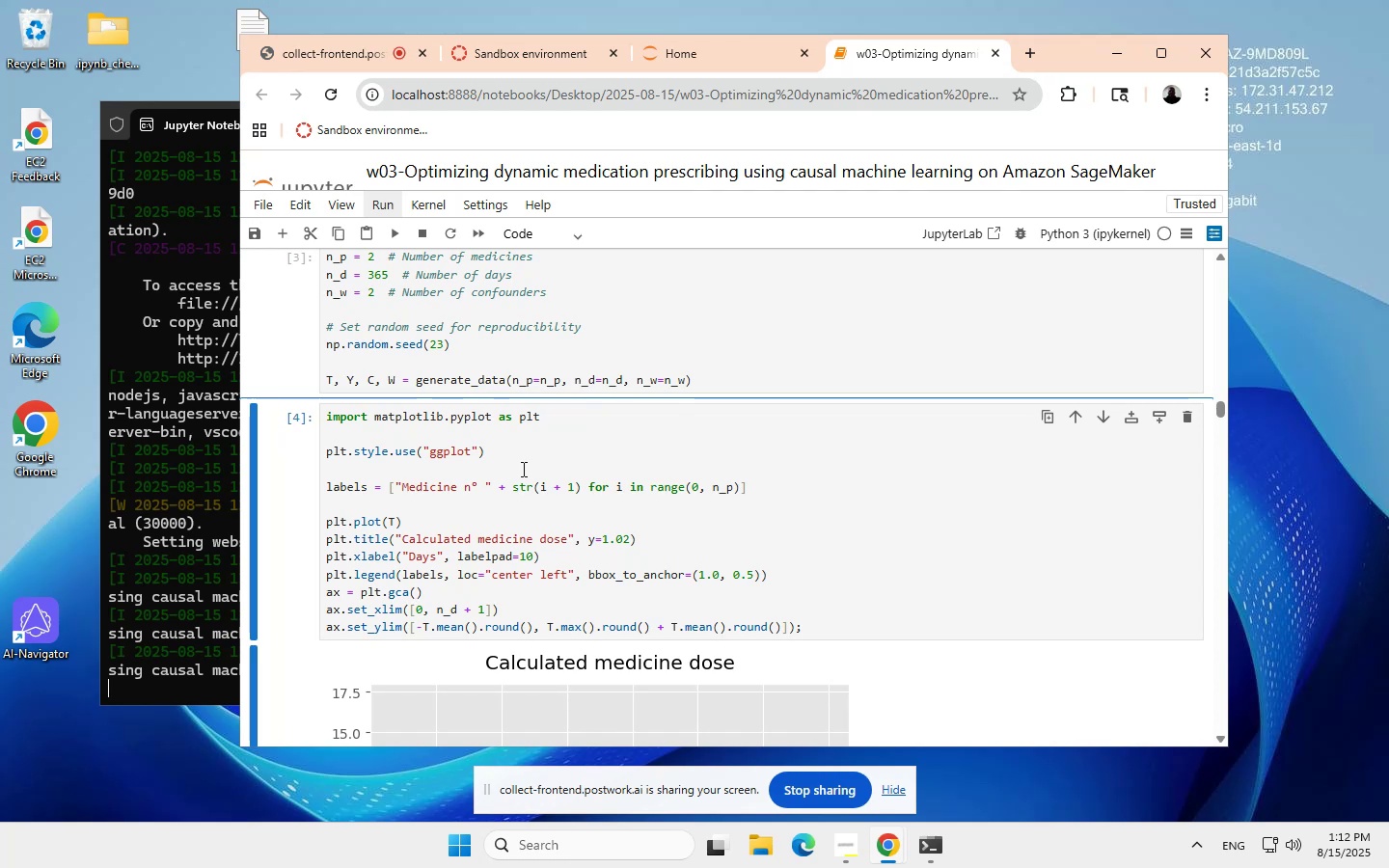 
wait(29.95)
 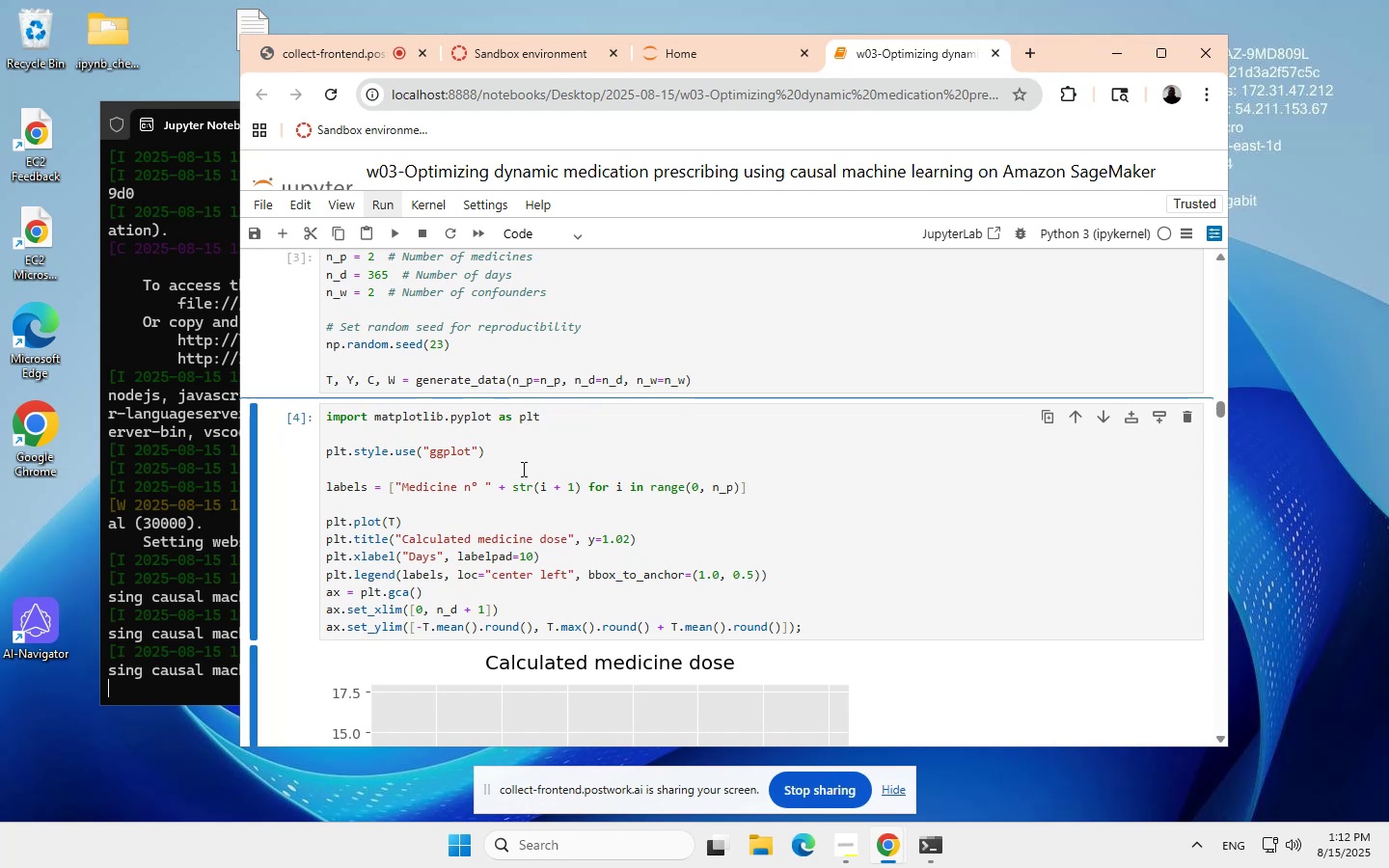 
scroll: coordinate [680, 507], scroll_direction: down, amount: 1.0
 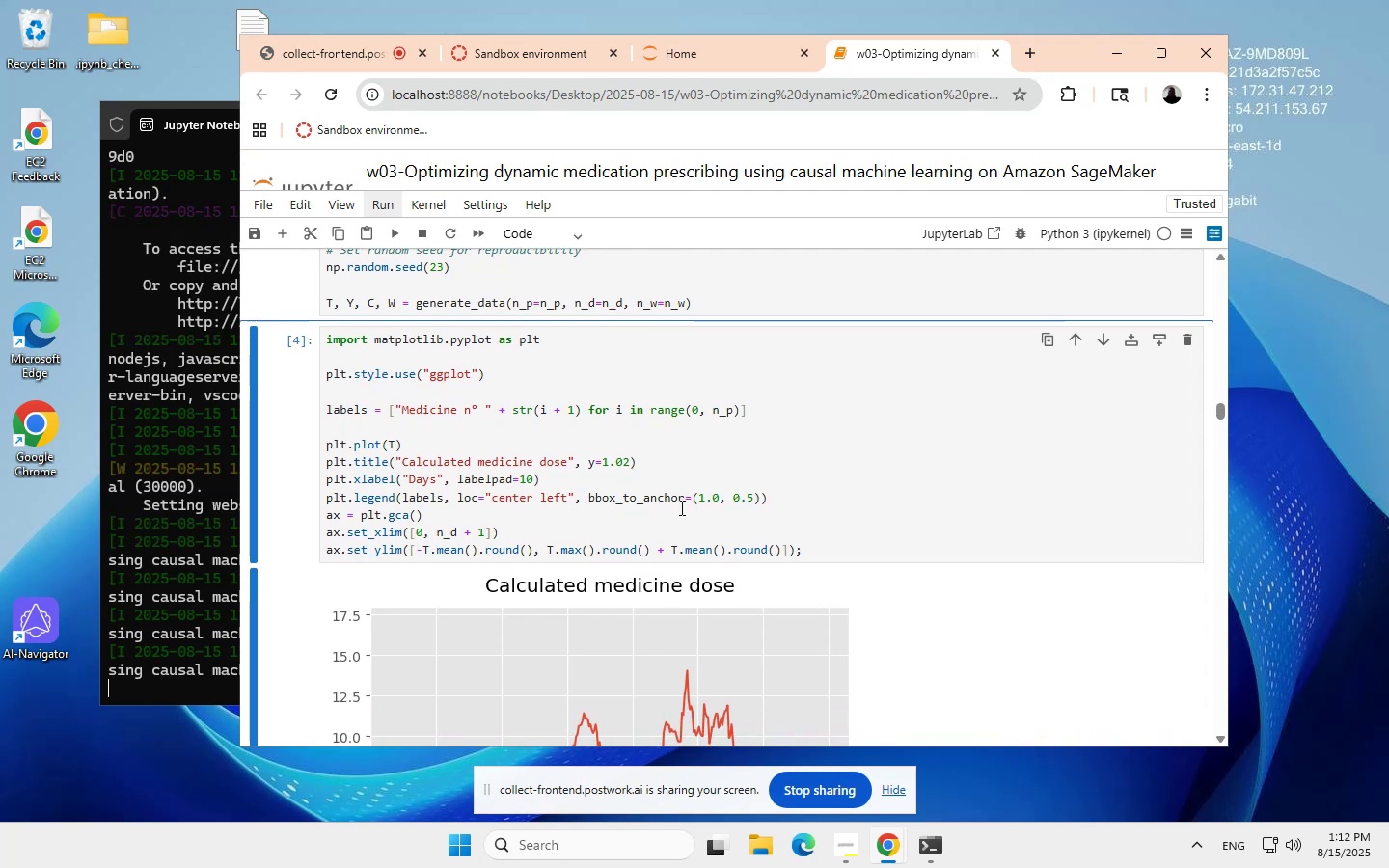 
scroll: coordinate [680, 507], scroll_direction: none, amount: 0.0
 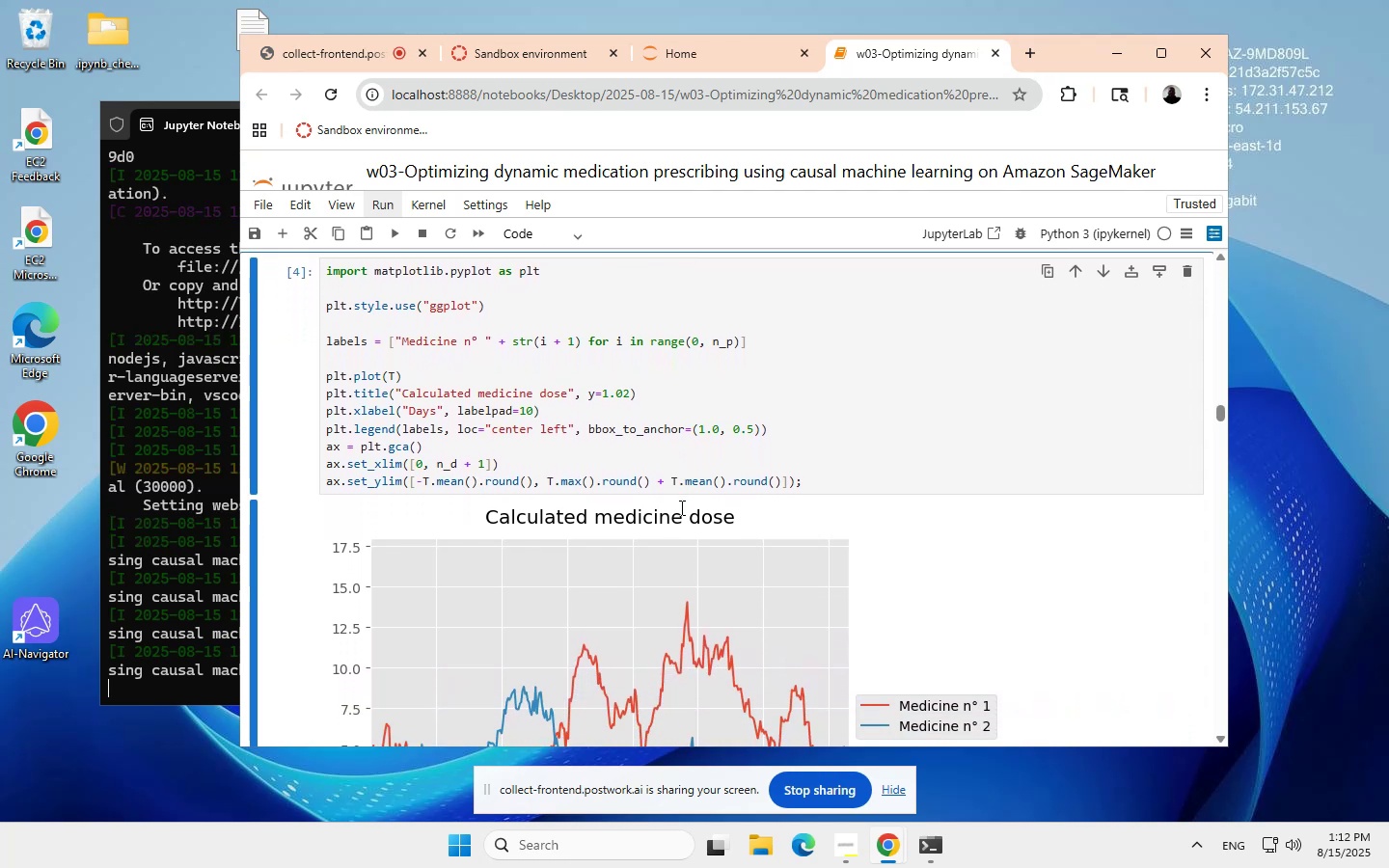 
scroll: coordinate [665, 524], scroll_direction: down, amount: 2.0
 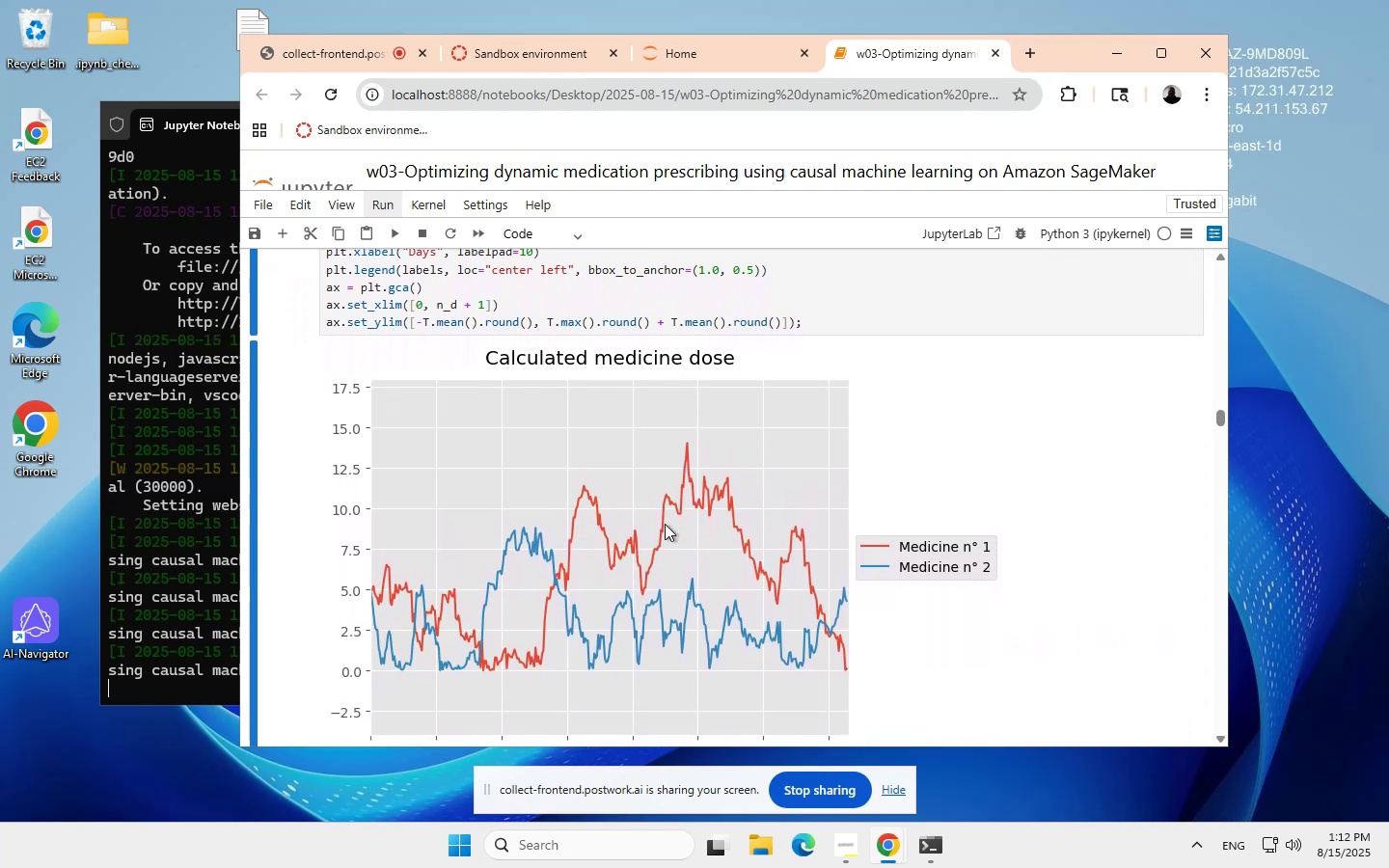 
scroll: coordinate [665, 524], scroll_direction: up, amount: 1.0
 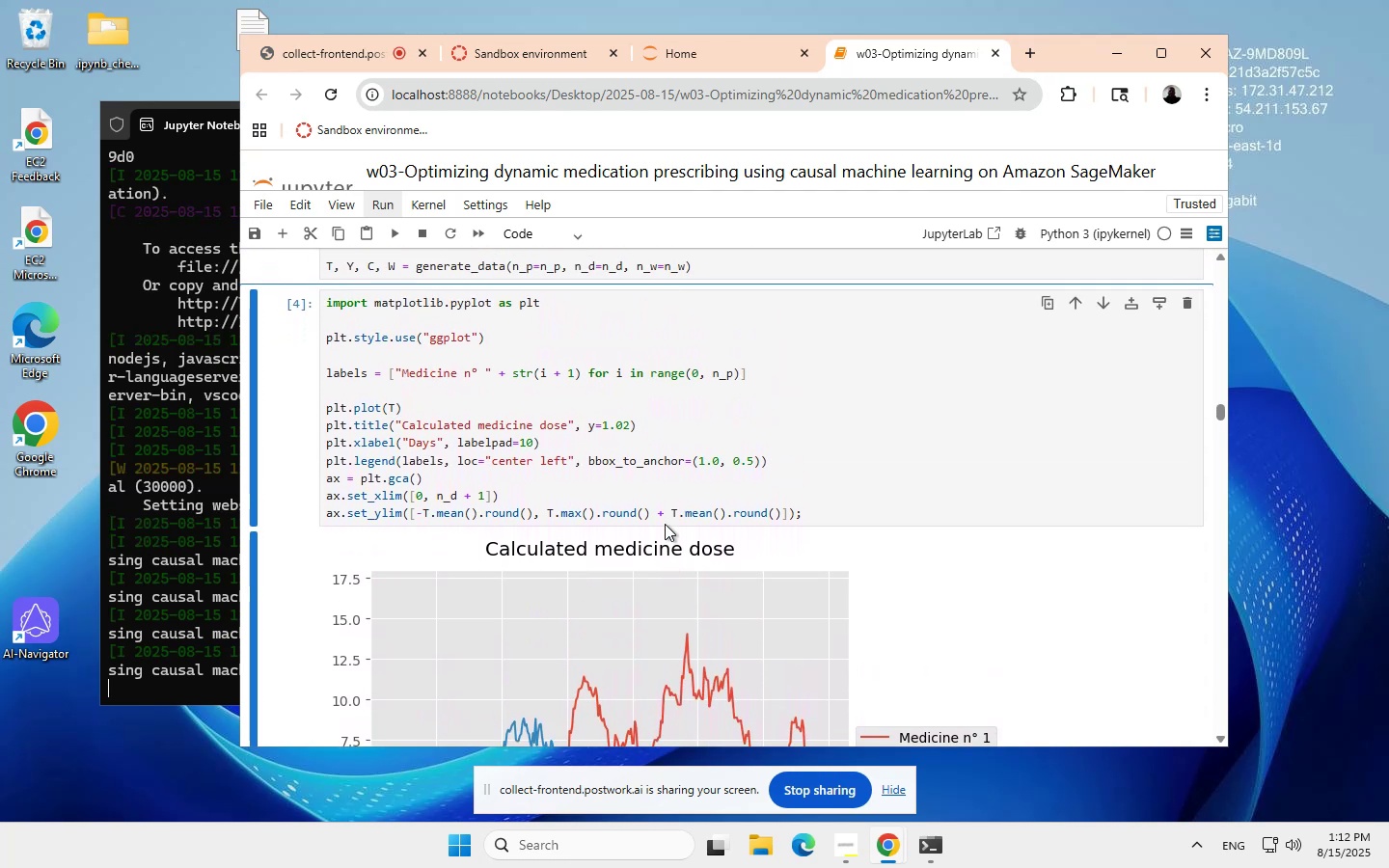 
scroll: coordinate [665, 524], scroll_direction: none, amount: 0.0
 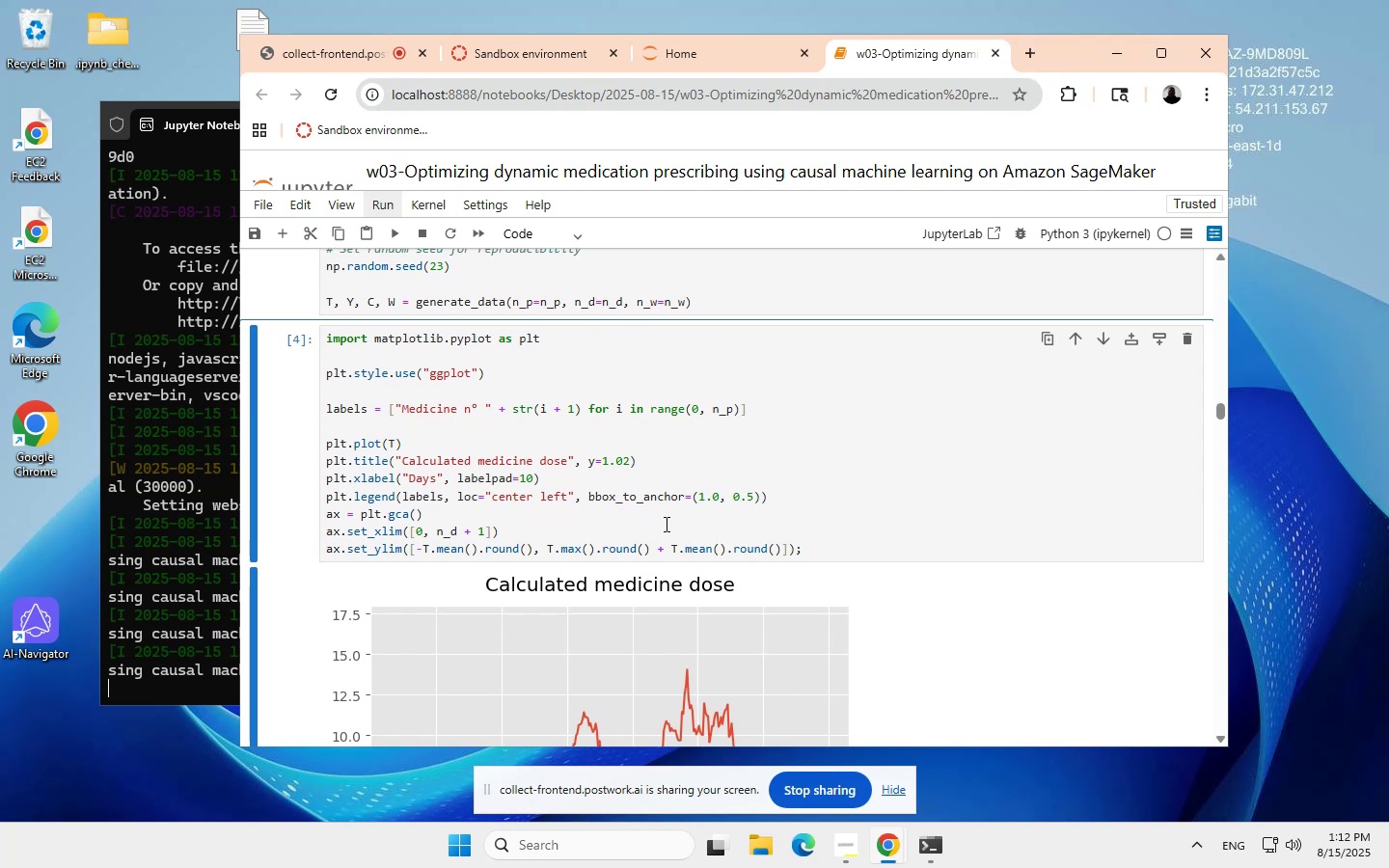 
wait(14.36)
 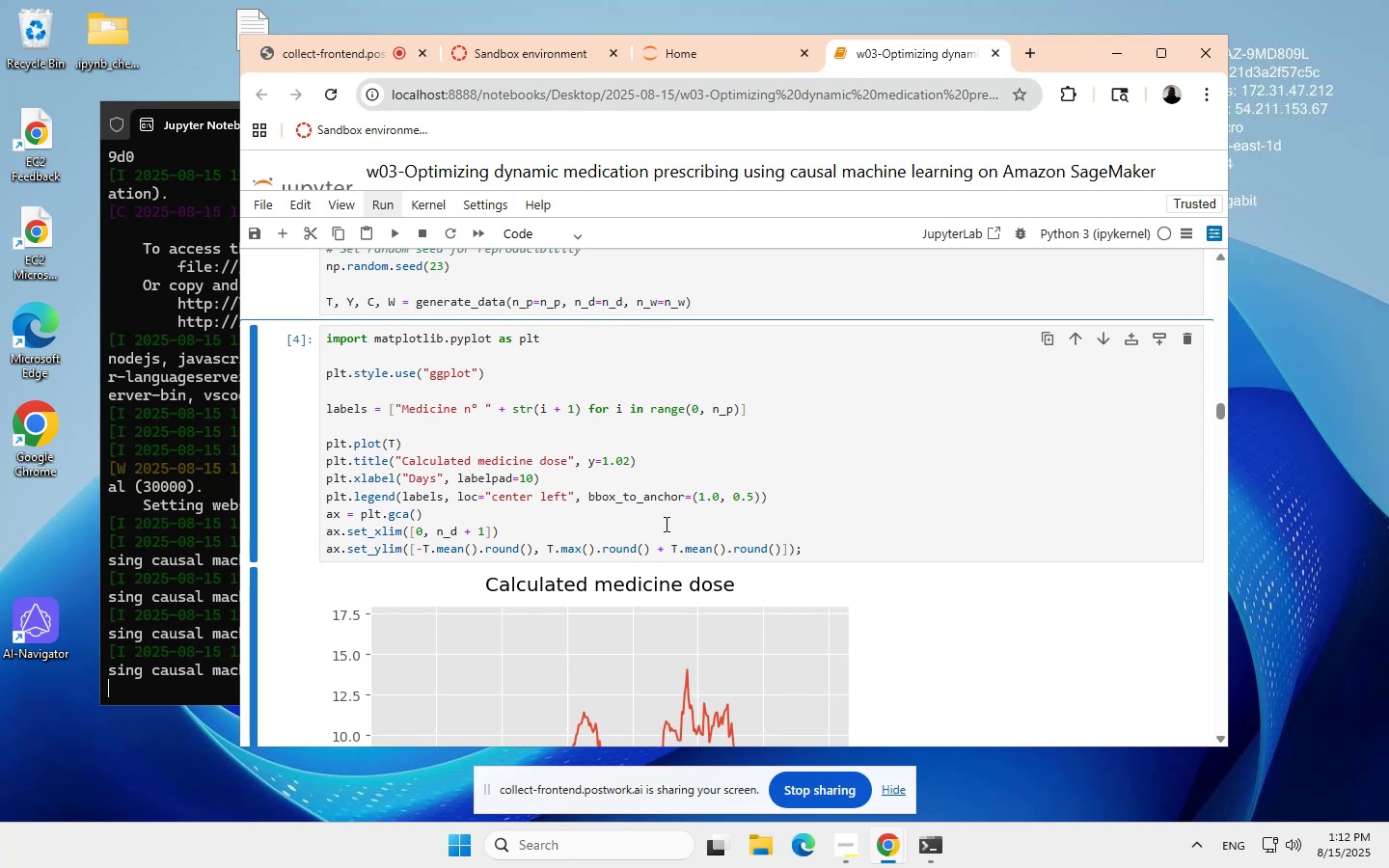 
scroll: coordinate [534, 472], scroll_direction: none, amount: 0.0
 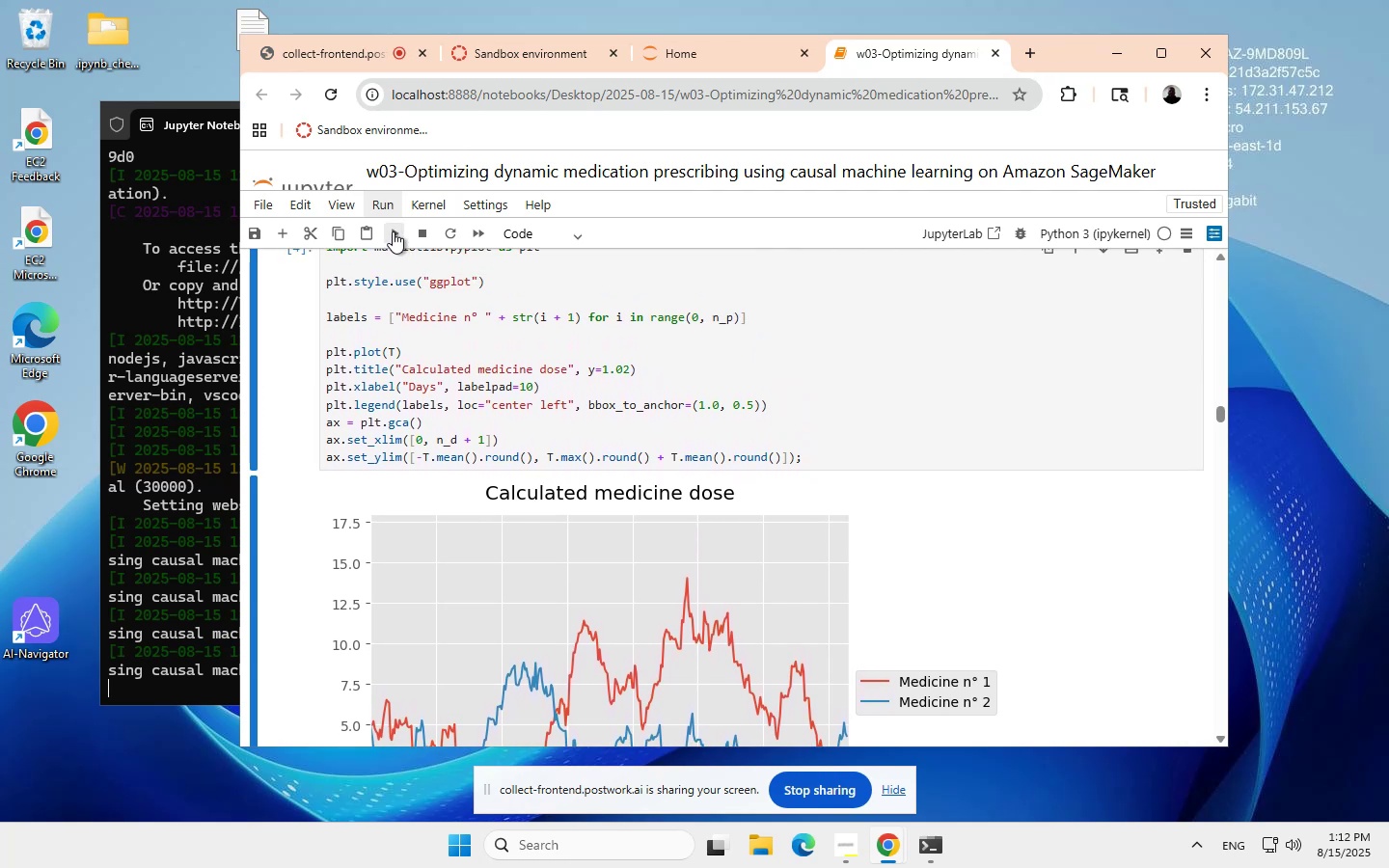 
left_click([393, 231])
 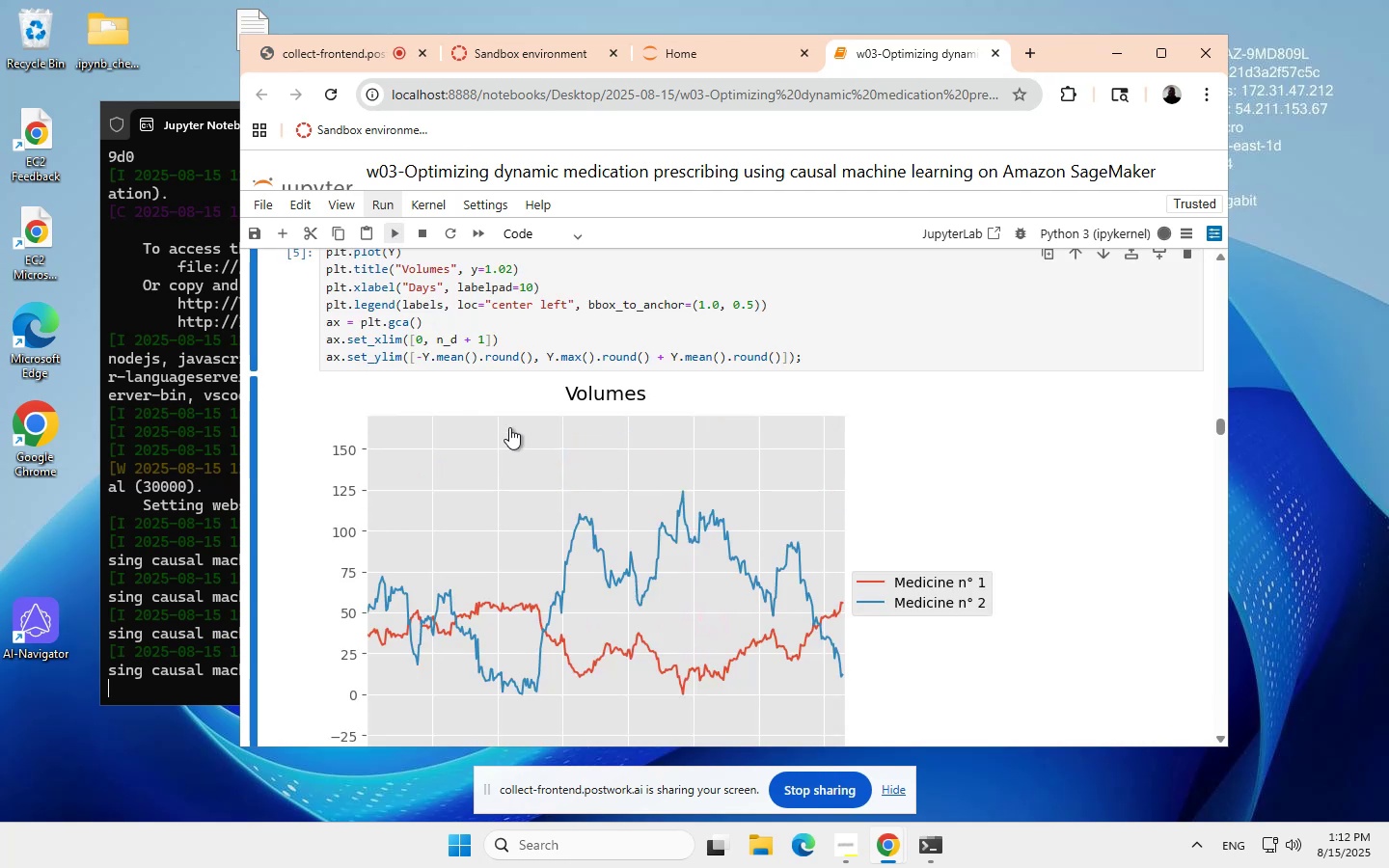 
scroll: coordinate [616, 502], scroll_direction: none, amount: 0.0
 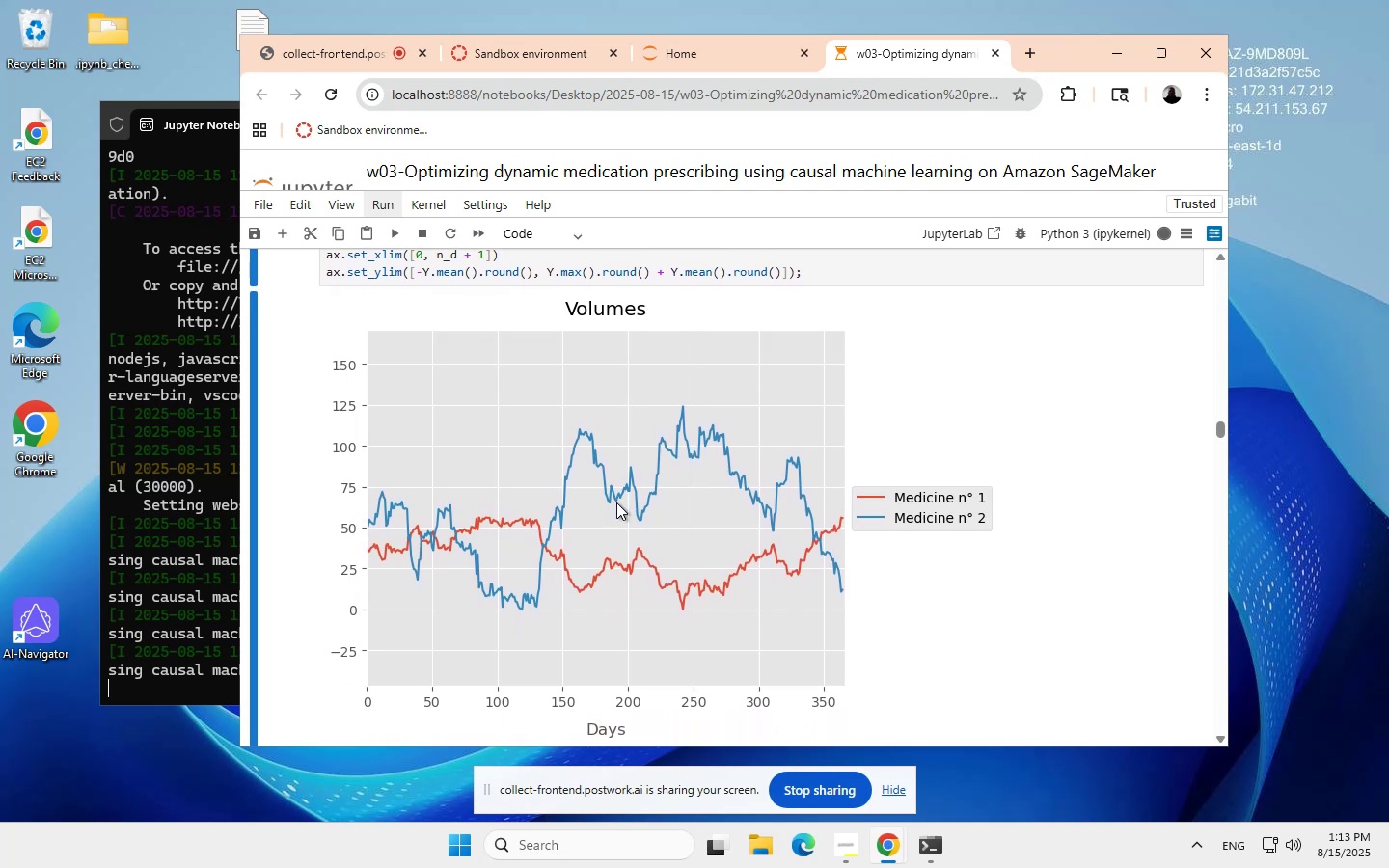 
scroll: coordinate [616, 502], scroll_direction: down, amount: 1.0
 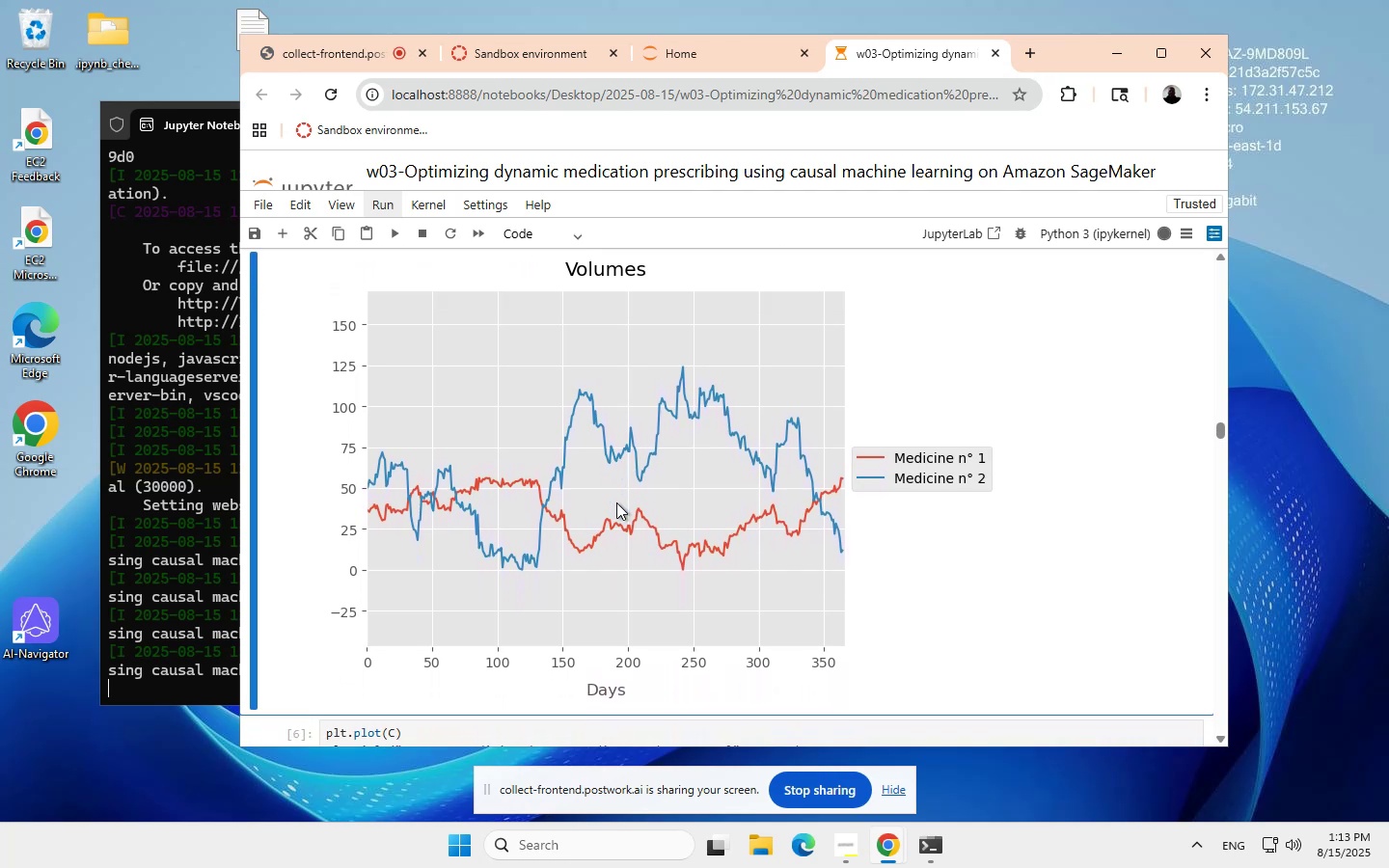 
scroll: coordinate [616, 502], scroll_direction: none, amount: 0.0
 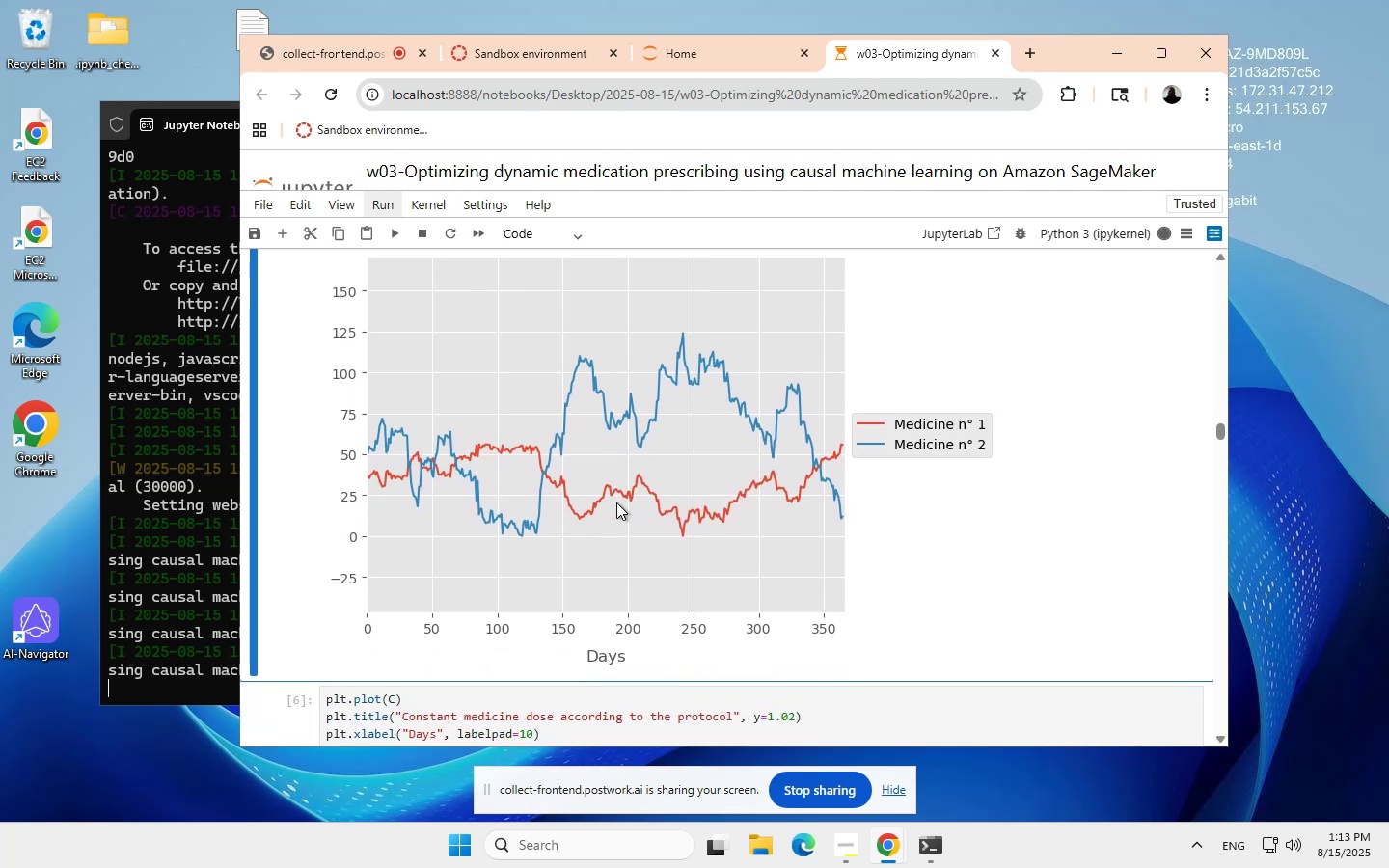 
scroll: coordinate [616, 502], scroll_direction: down, amount: 1.0
 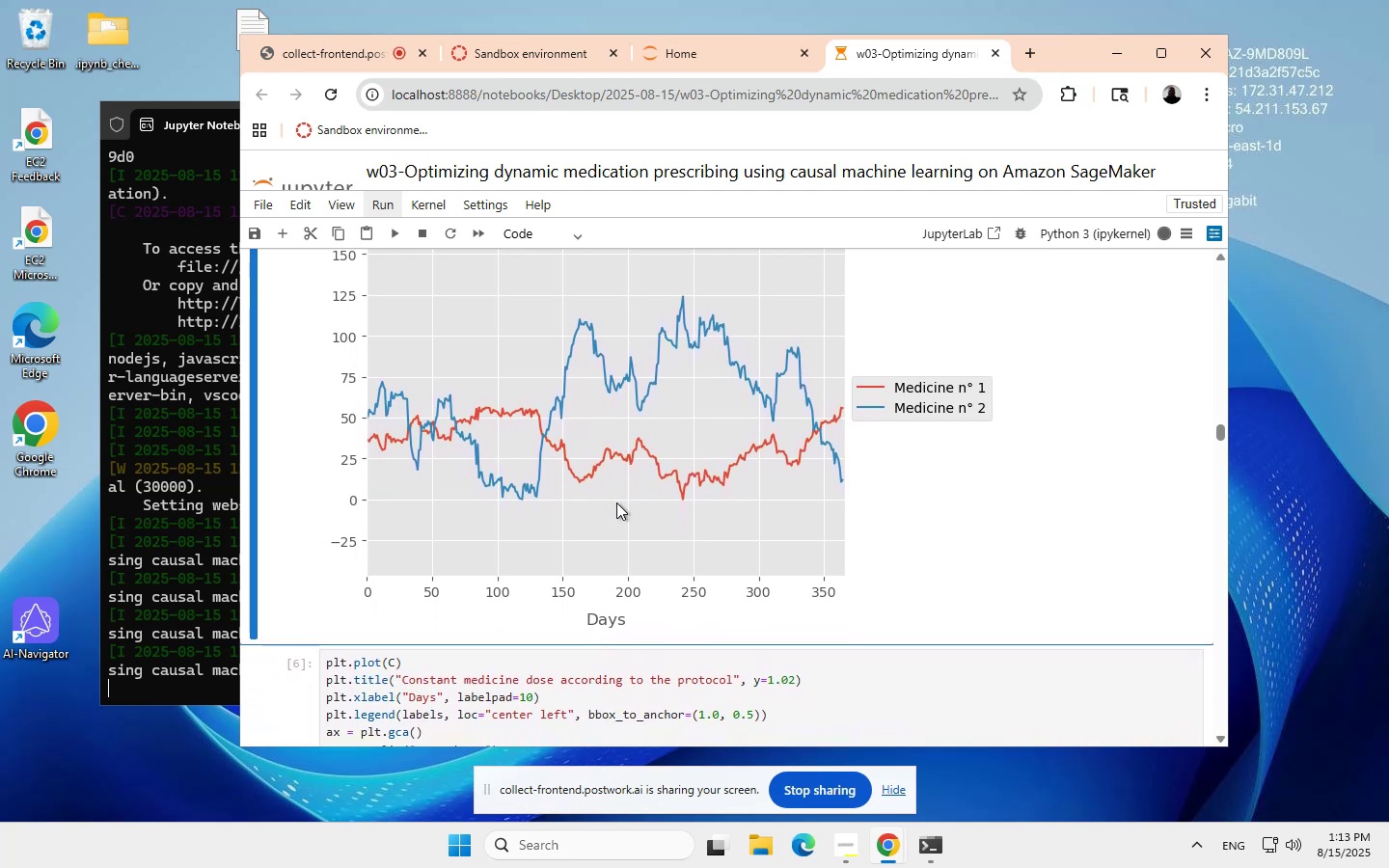 
scroll: coordinate [616, 502], scroll_direction: none, amount: 0.0
 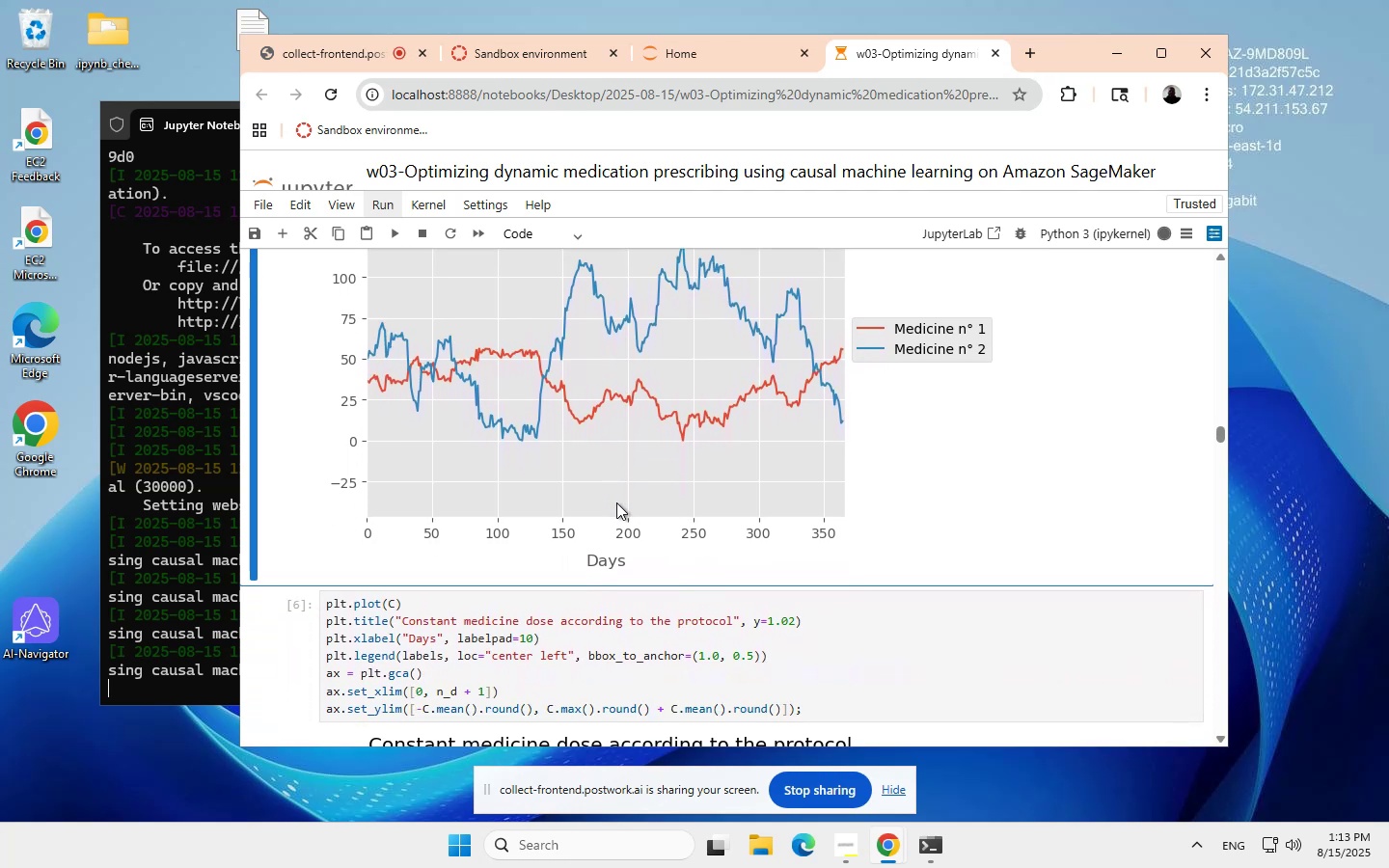 
scroll: coordinate [616, 502], scroll_direction: up, amount: 5.0
 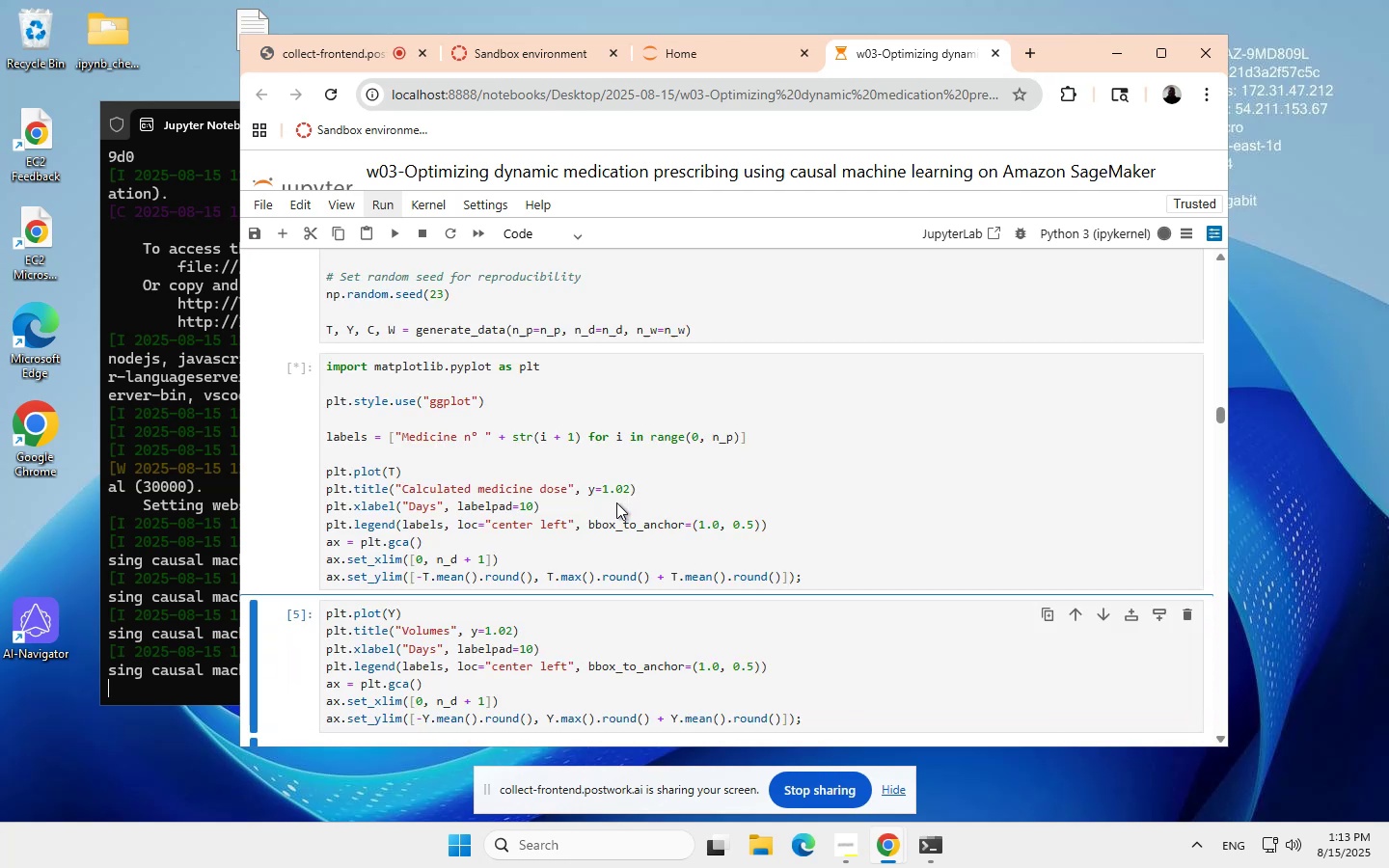 
scroll: coordinate [616, 502], scroll_direction: none, amount: 0.0
 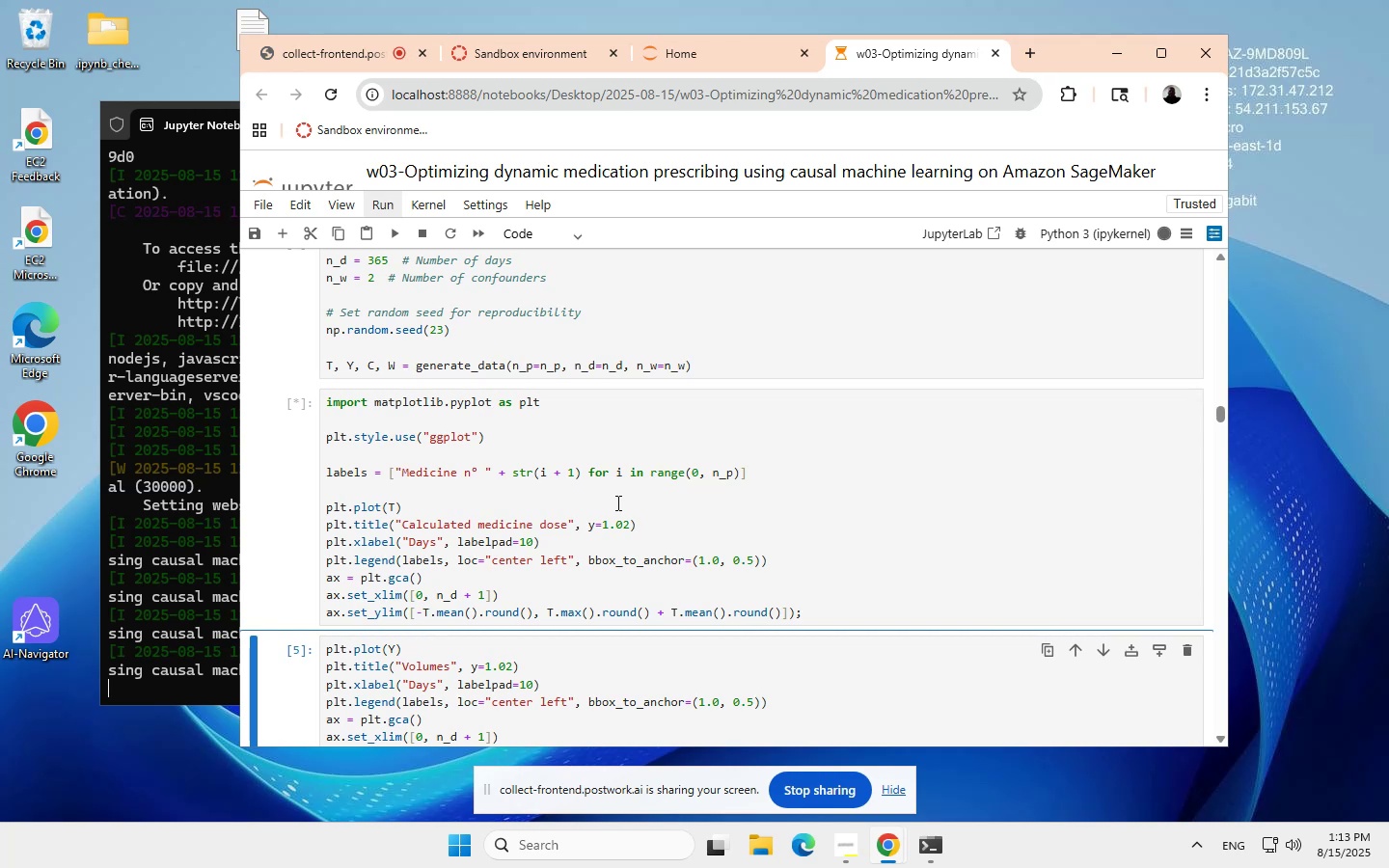 
scroll: coordinate [616, 502], scroll_direction: down, amount: 1.0
 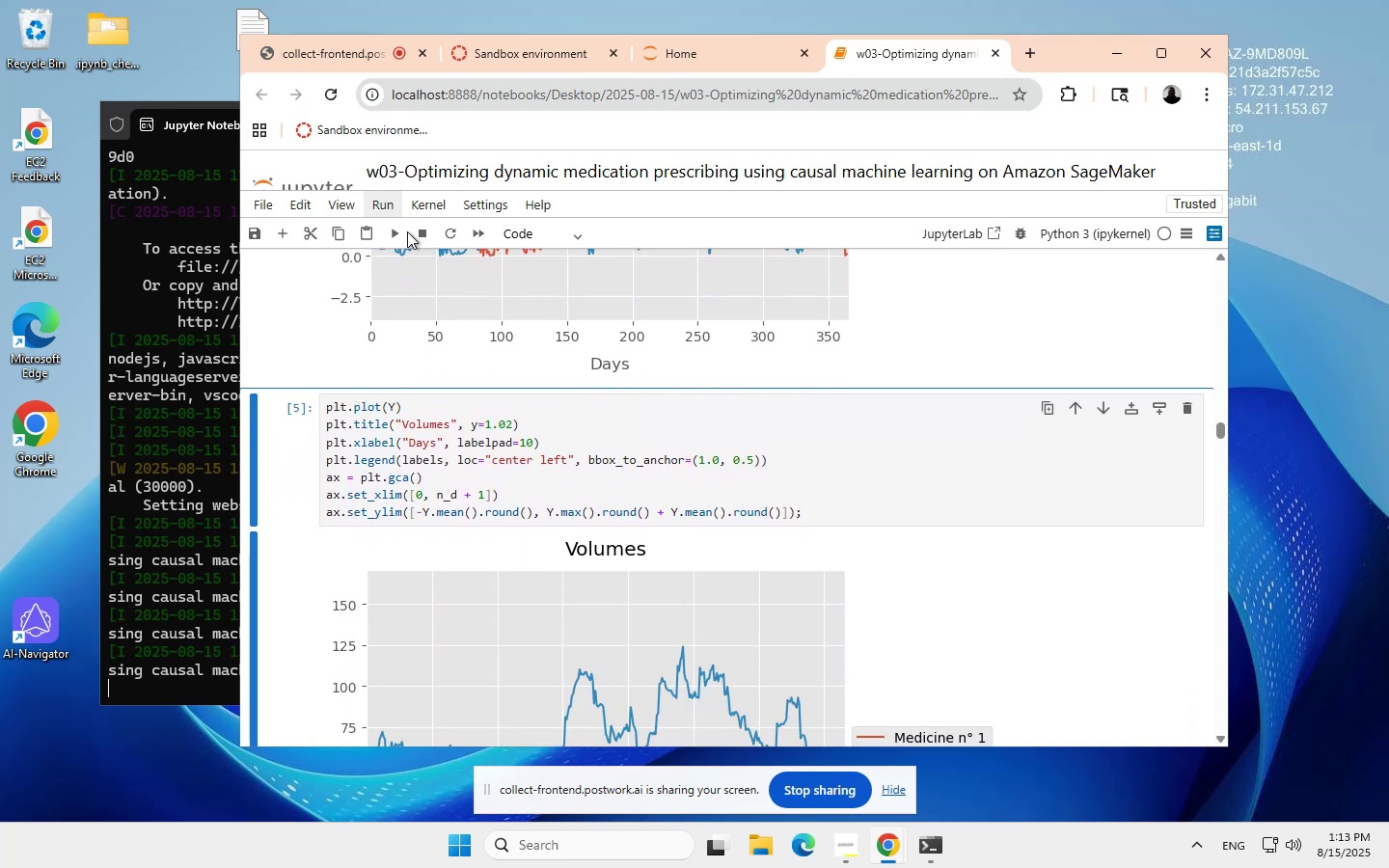 
left_click([392, 231])
 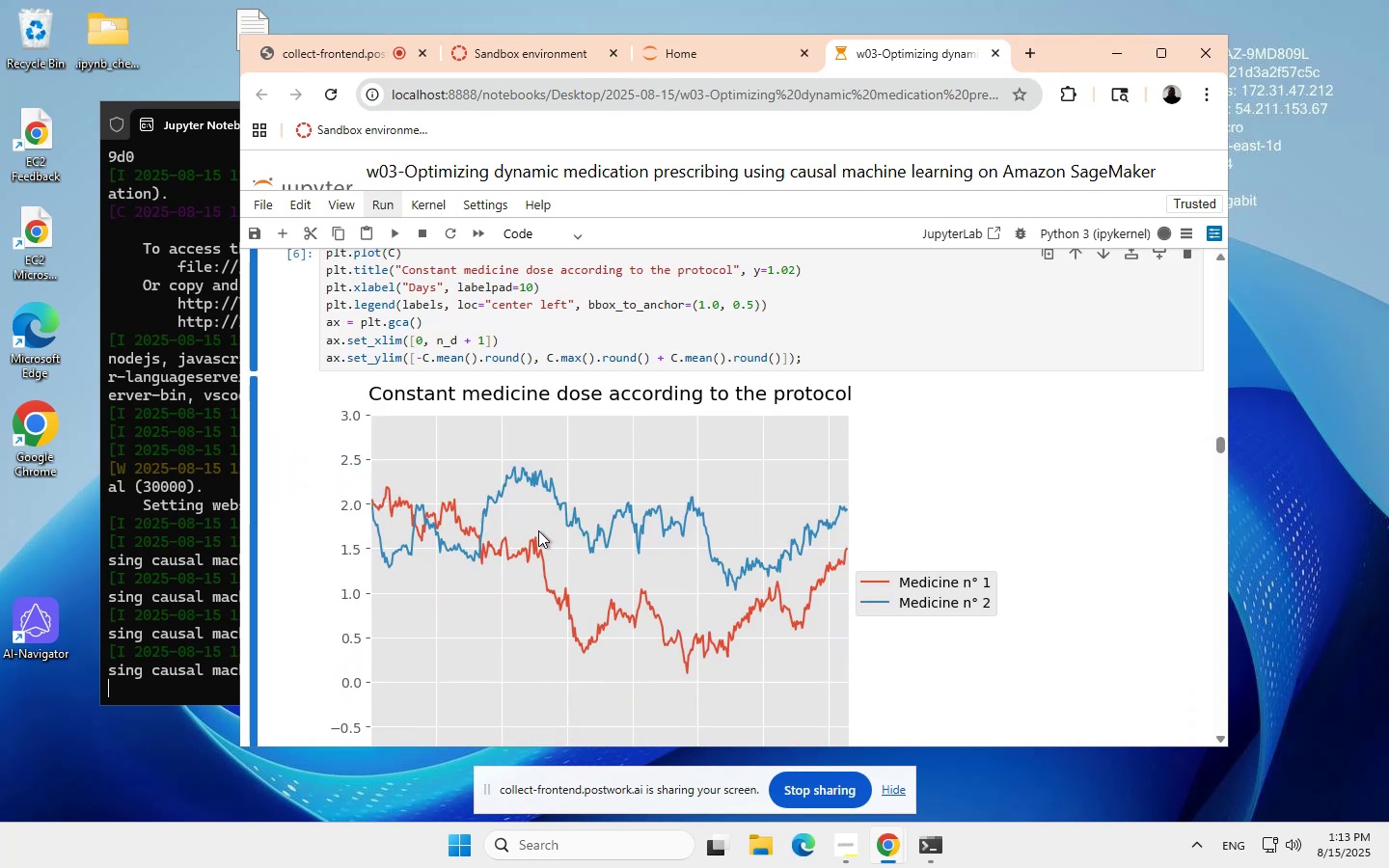 
scroll: coordinate [538, 530], scroll_direction: none, amount: 0.0
 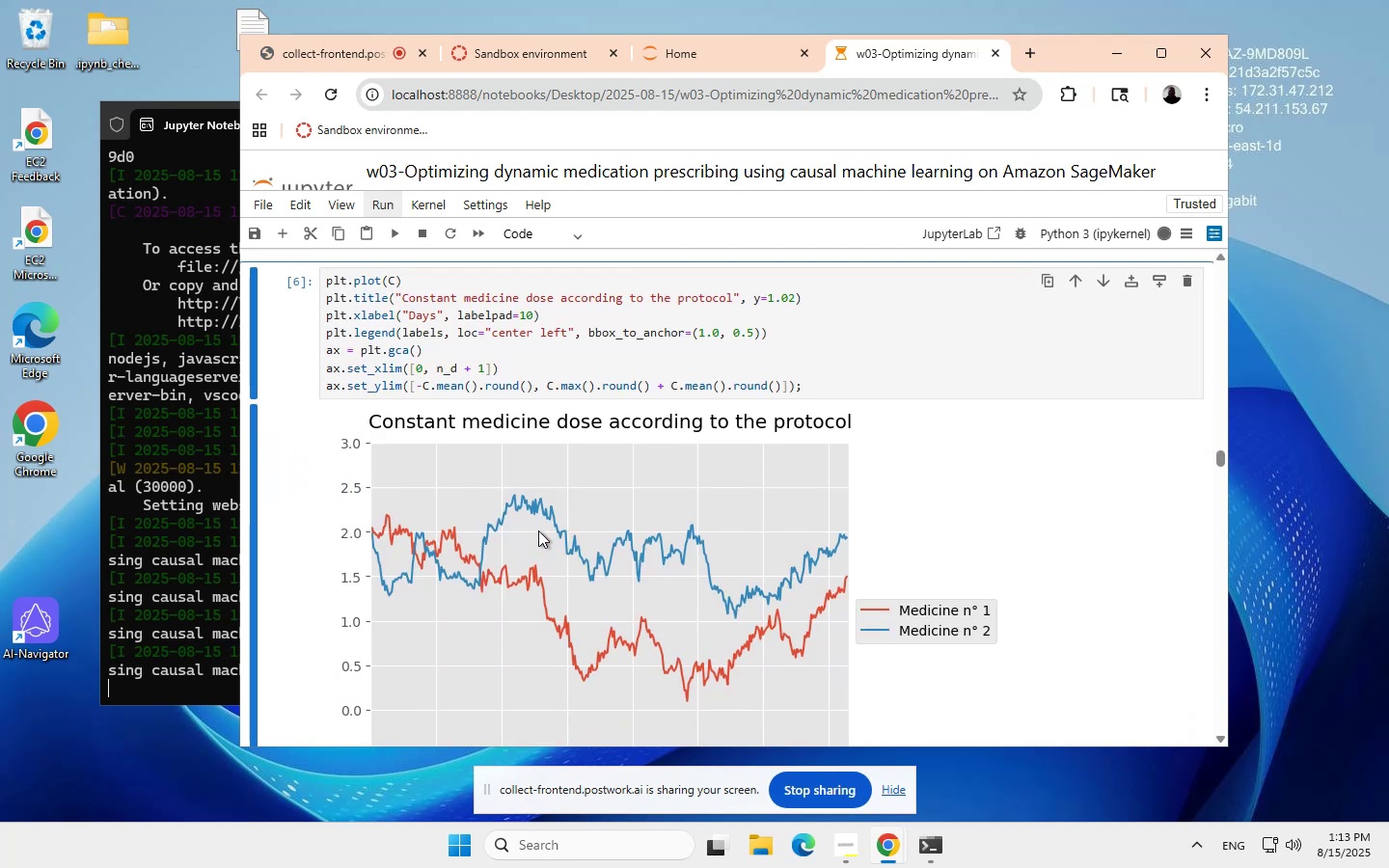 
scroll: coordinate [538, 530], scroll_direction: up, amount: 7.0
 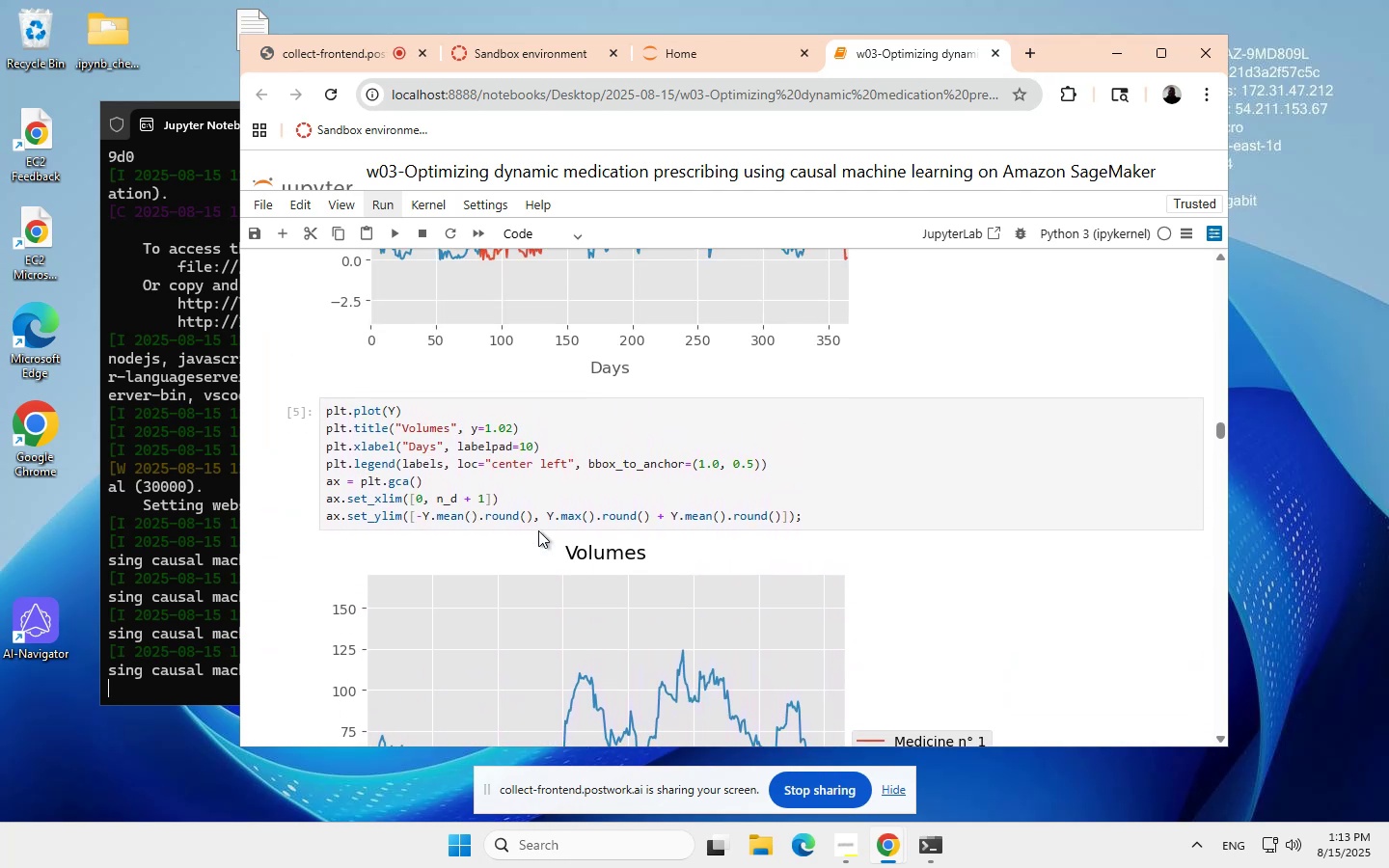 
scroll: coordinate [538, 530], scroll_direction: down, amount: 4.0
 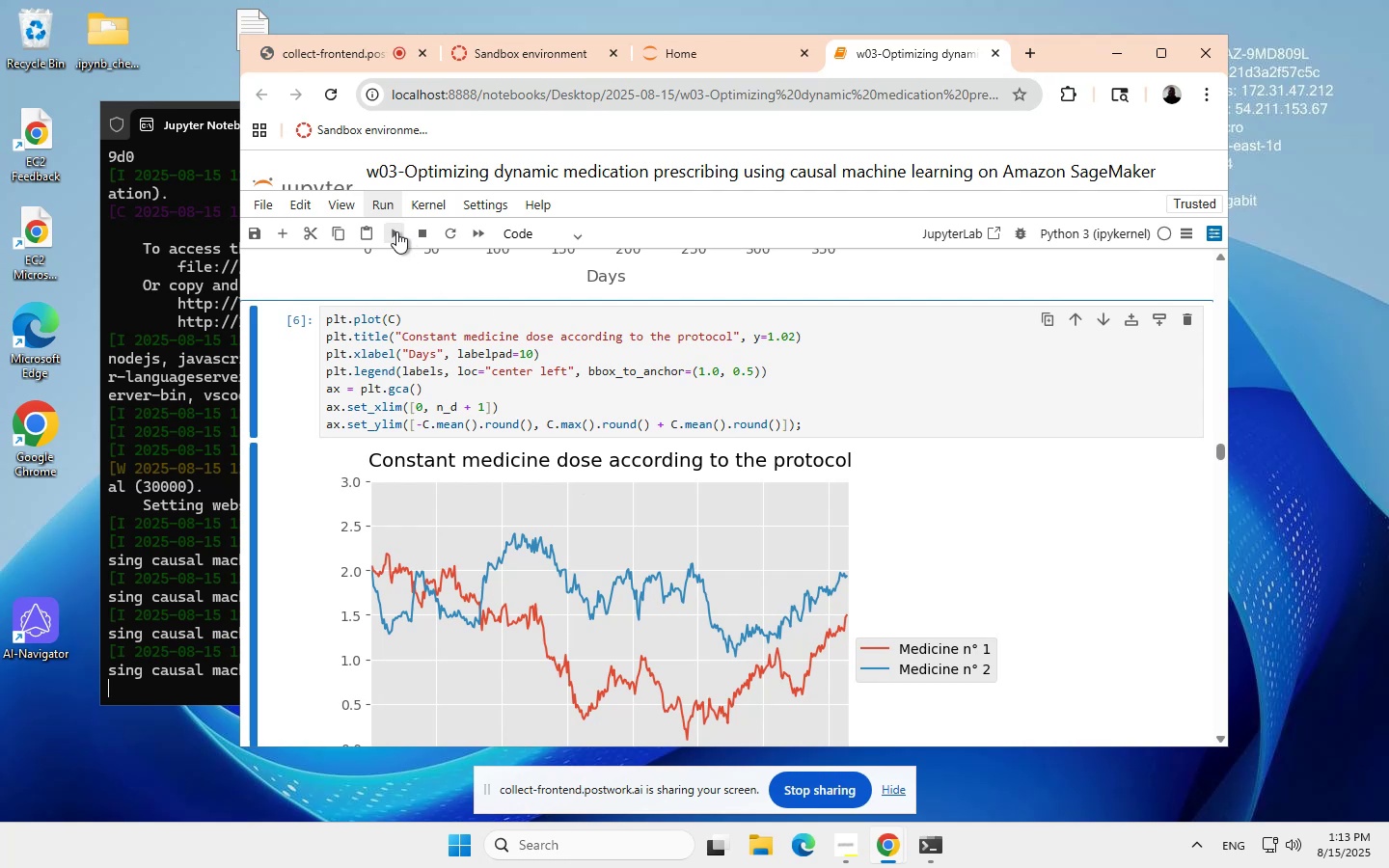 
left_click([394, 231])
 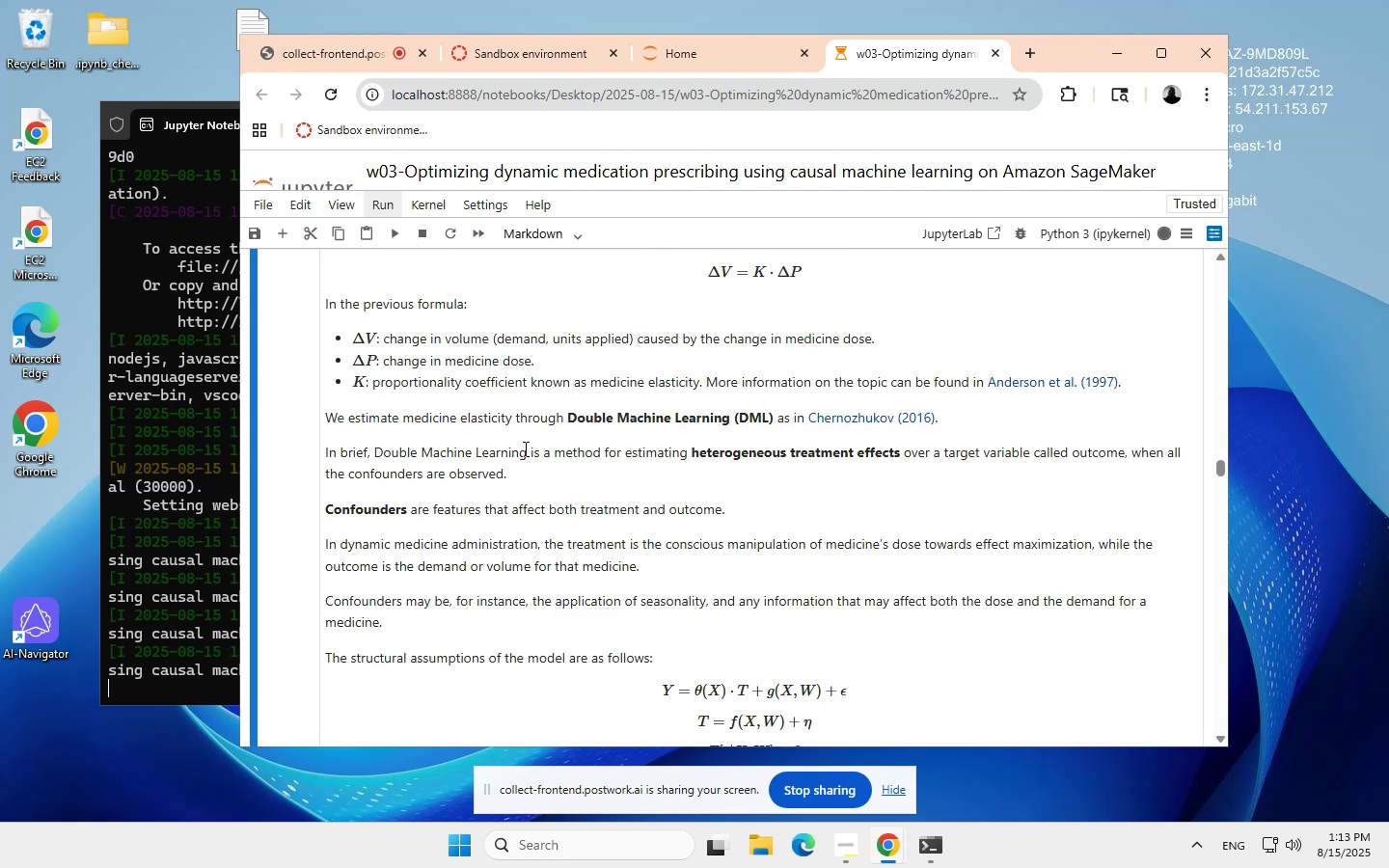 
scroll: coordinate [524, 448], scroll_direction: up, amount: 2.0
 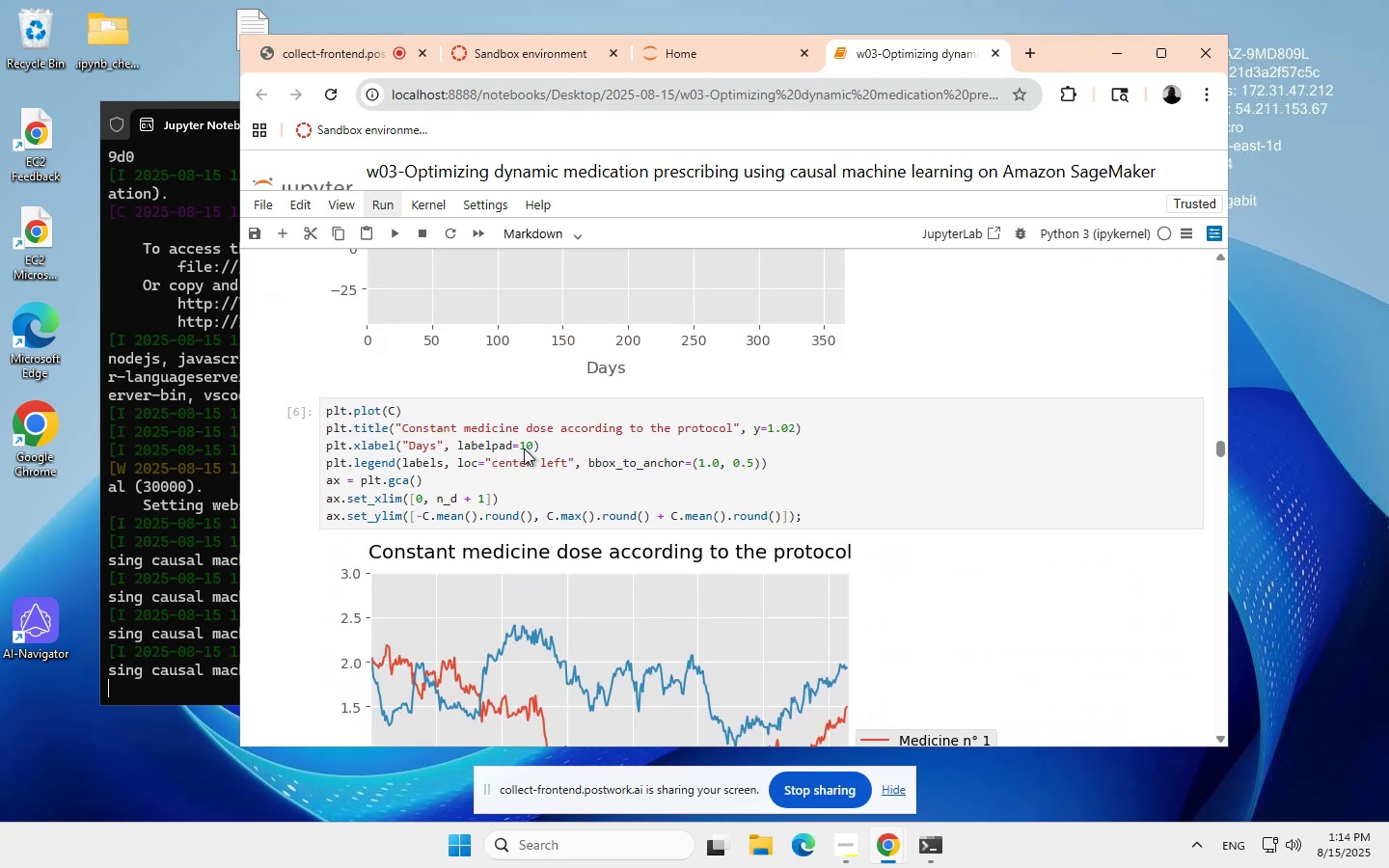 
scroll: coordinate [524, 448], scroll_direction: none, amount: 0.0
 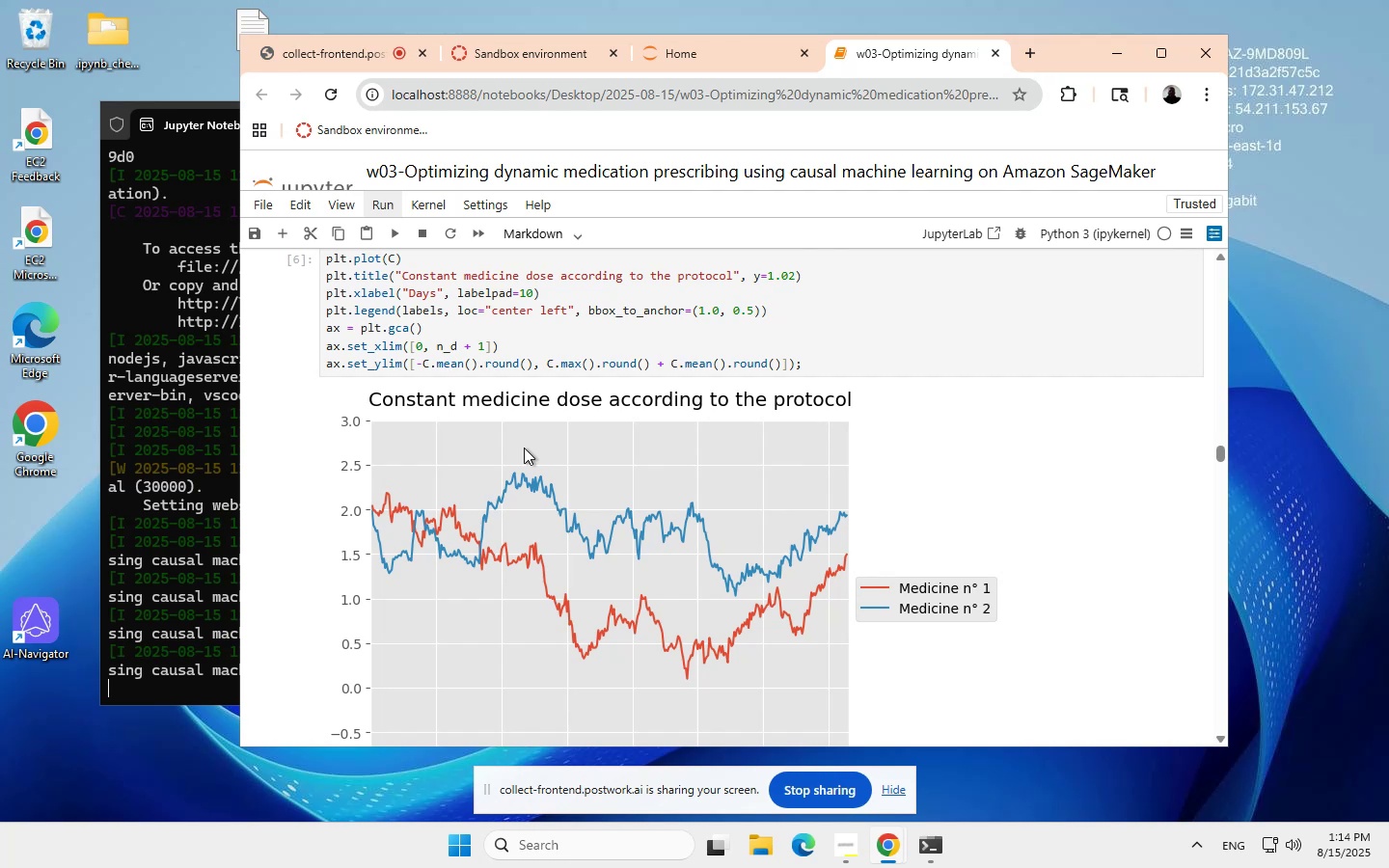 
wait(5.86)
 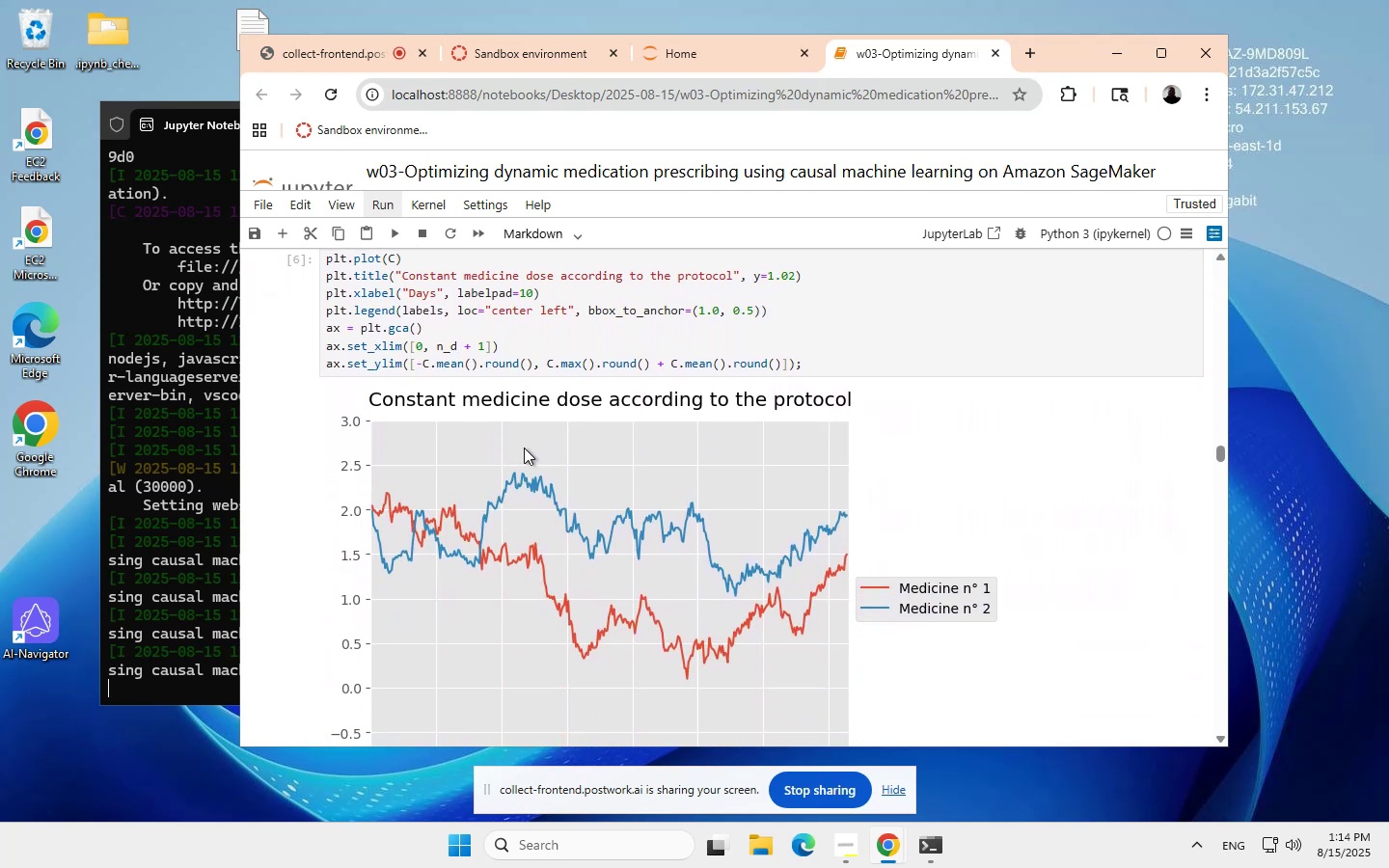 
scroll: coordinate [566, 437], scroll_direction: down, amount: 7.0
 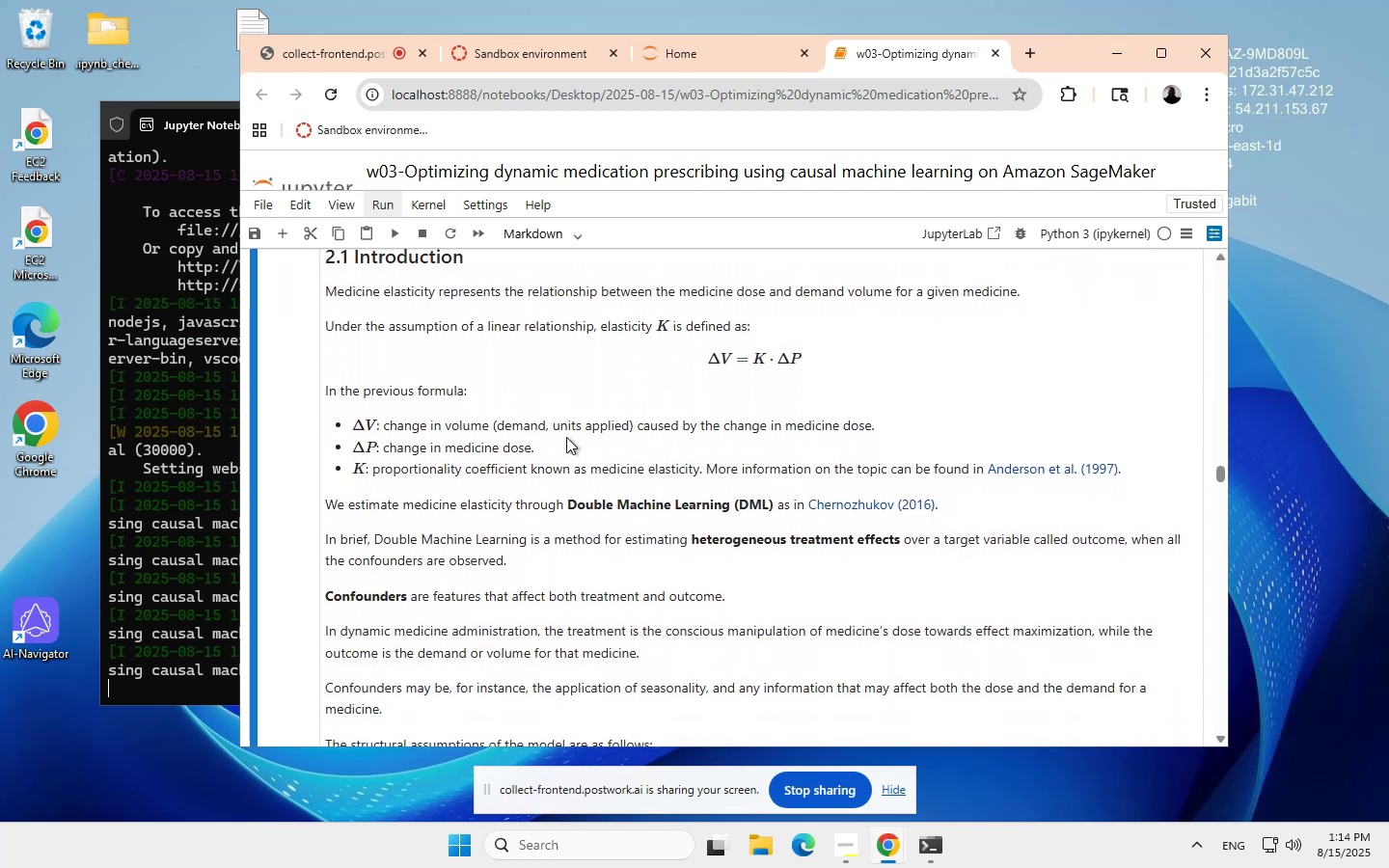 
scroll: coordinate [566, 437], scroll_direction: none, amount: 0.0
 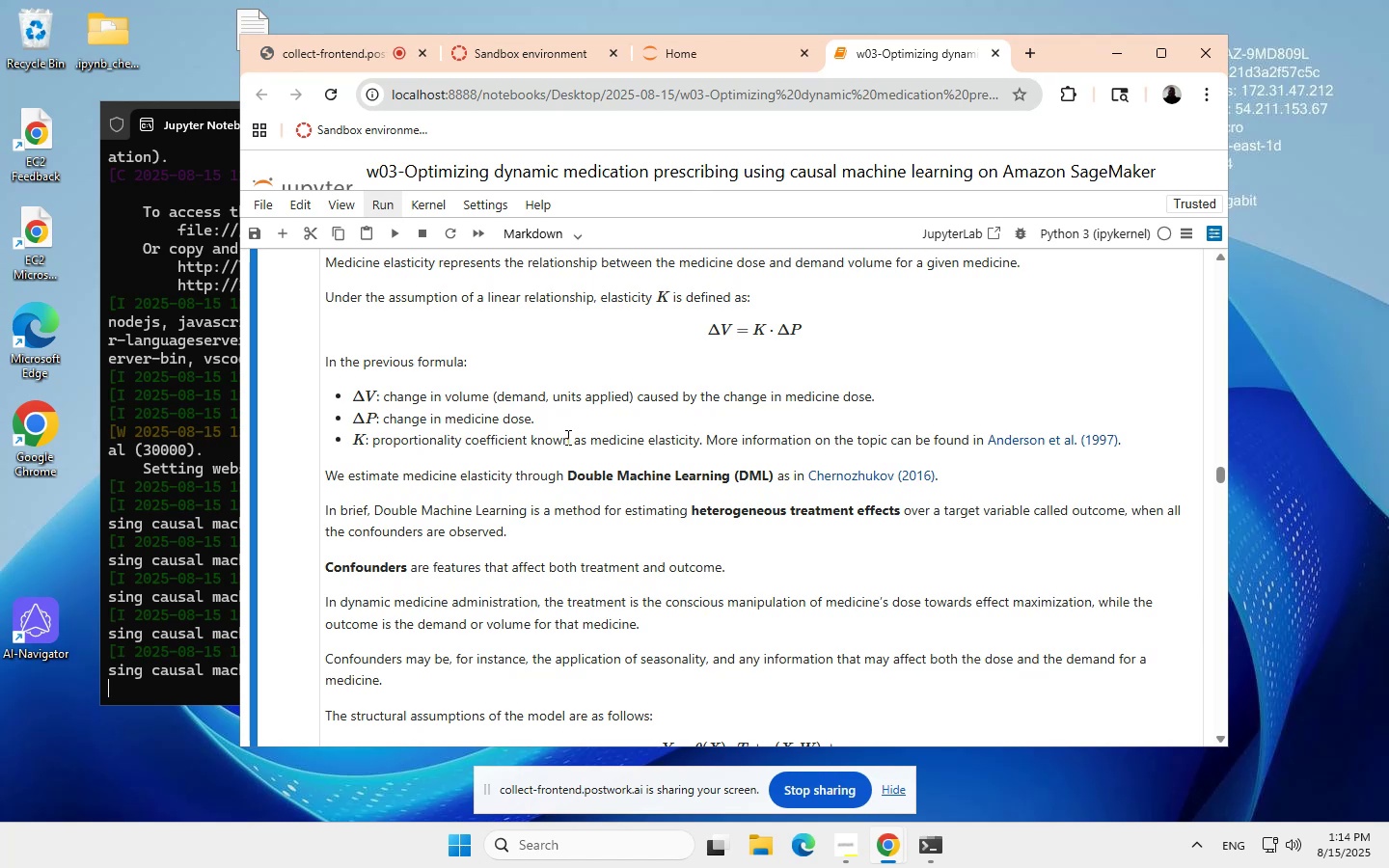 
scroll: coordinate [566, 437], scroll_direction: down, amount: 1.0
 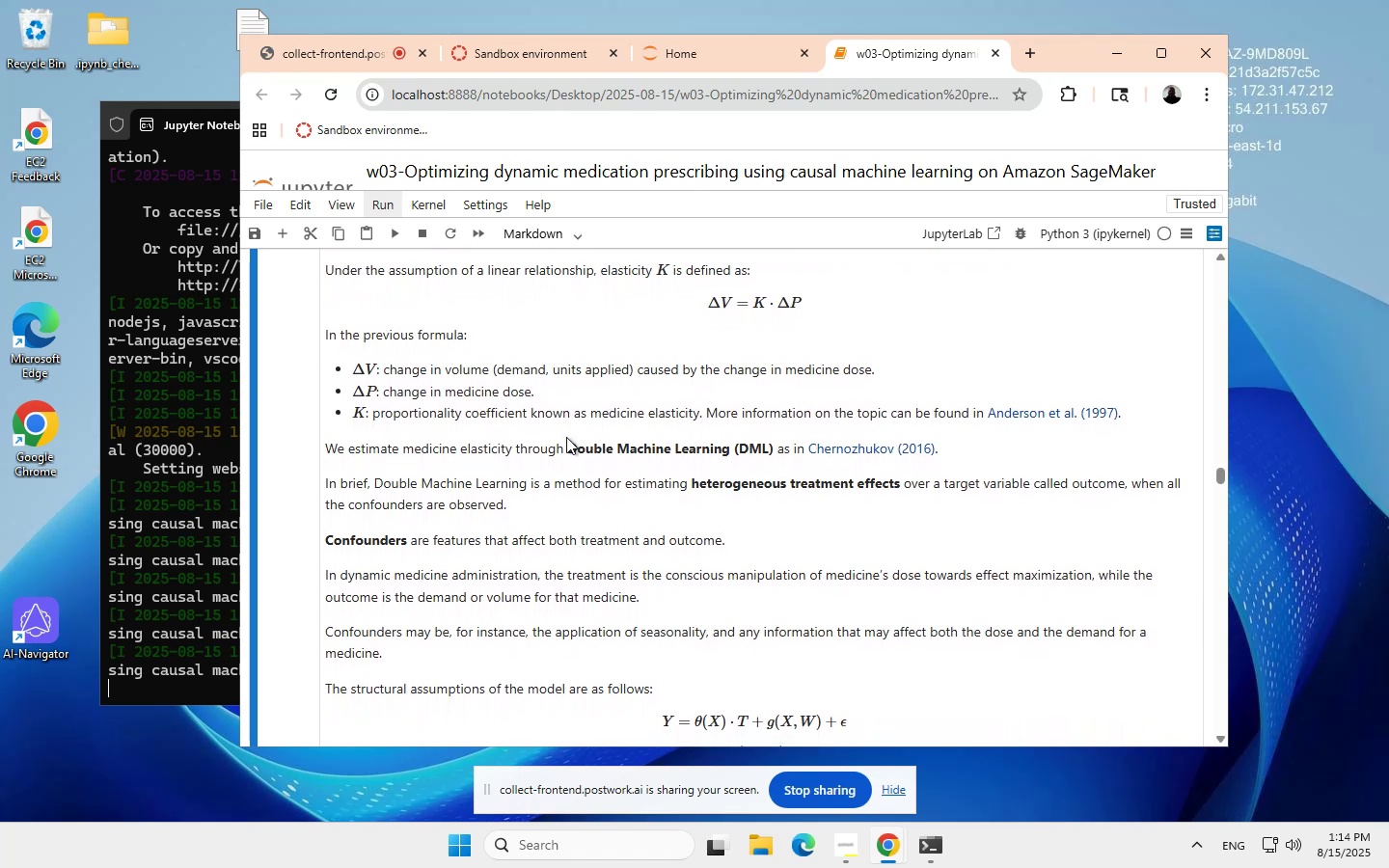 
scroll: coordinate [567, 437], scroll_direction: none, amount: 0.0
 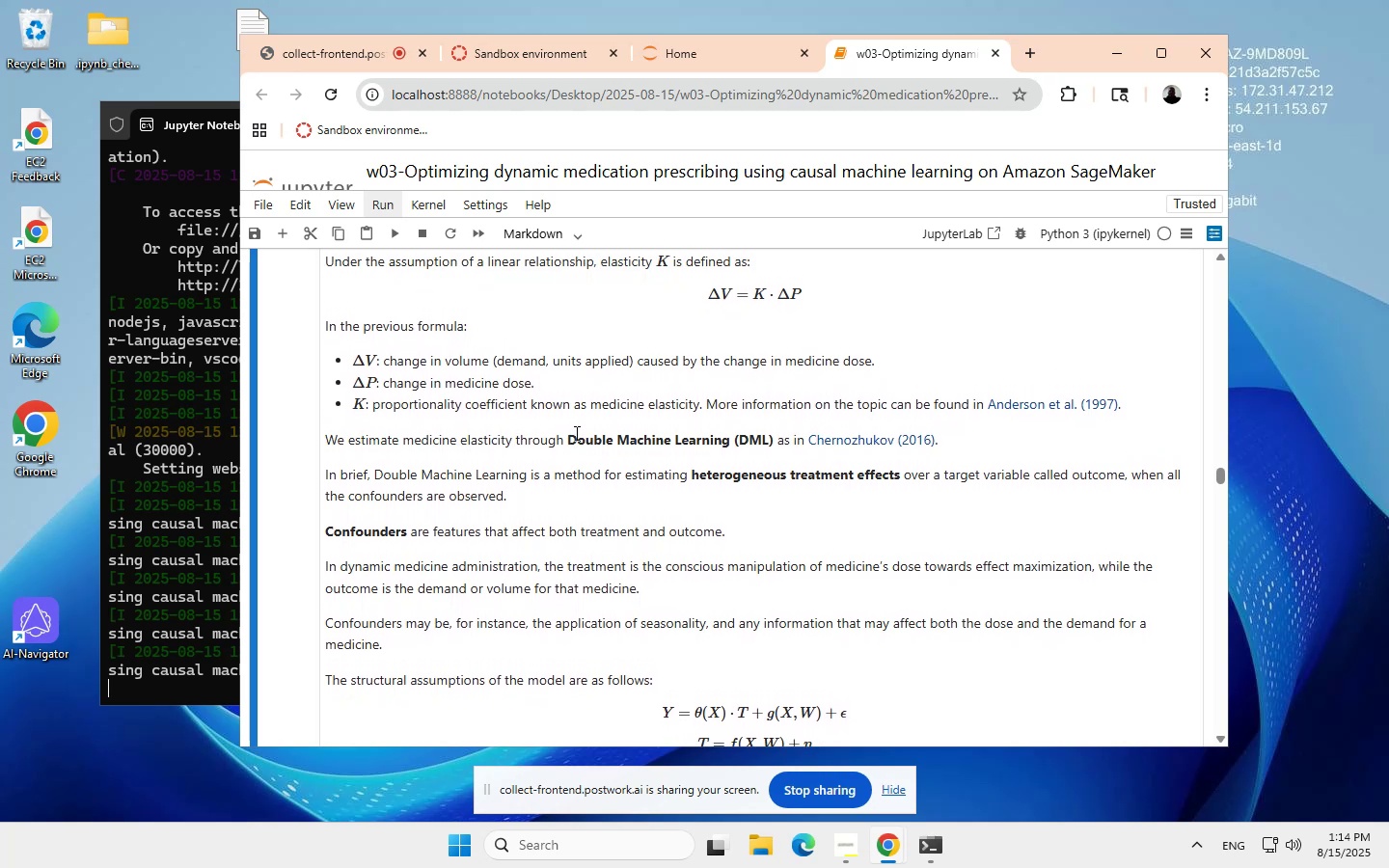 
wait(6.17)
 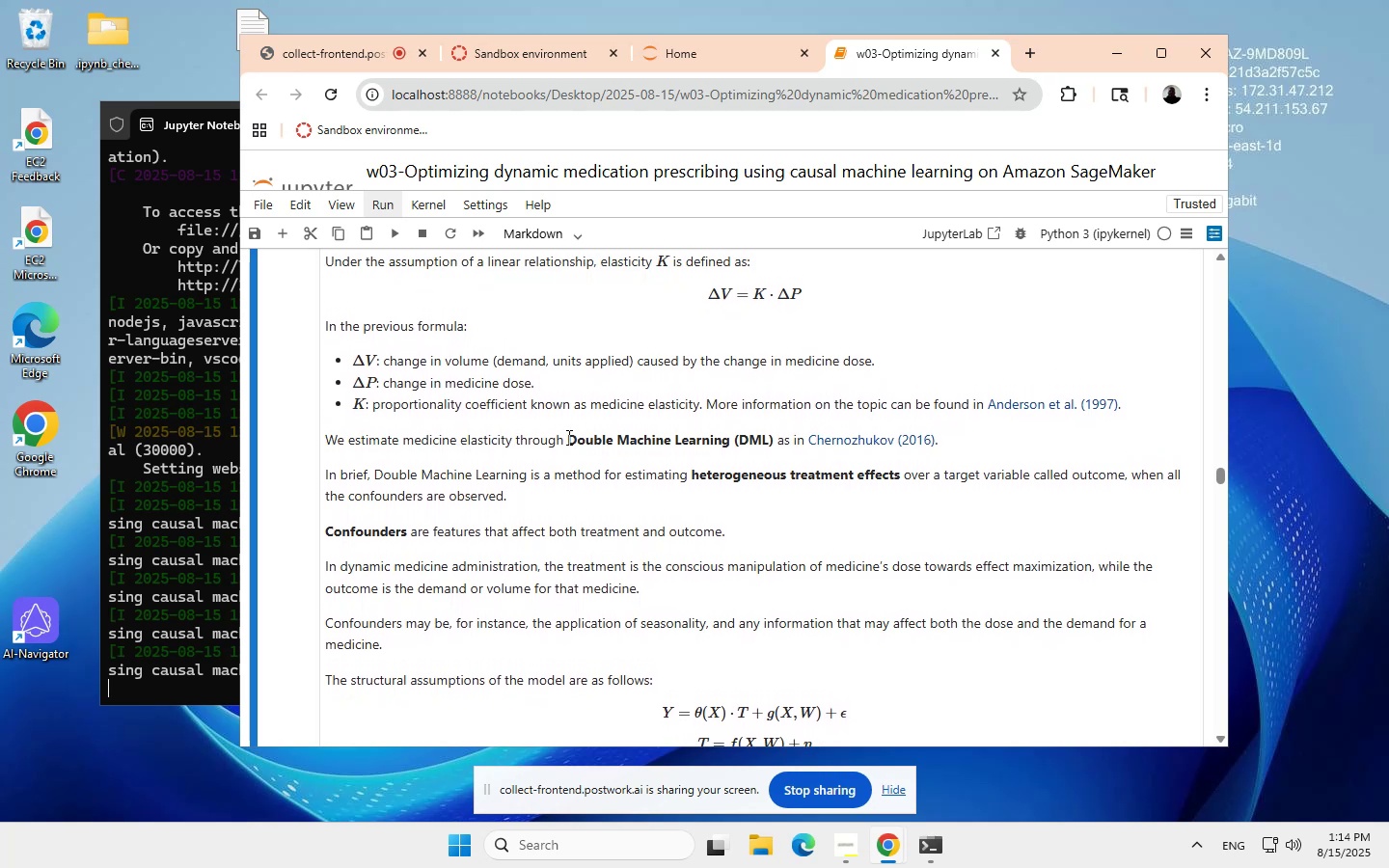 
scroll: coordinate [547, 436], scroll_direction: none, amount: 0.0
 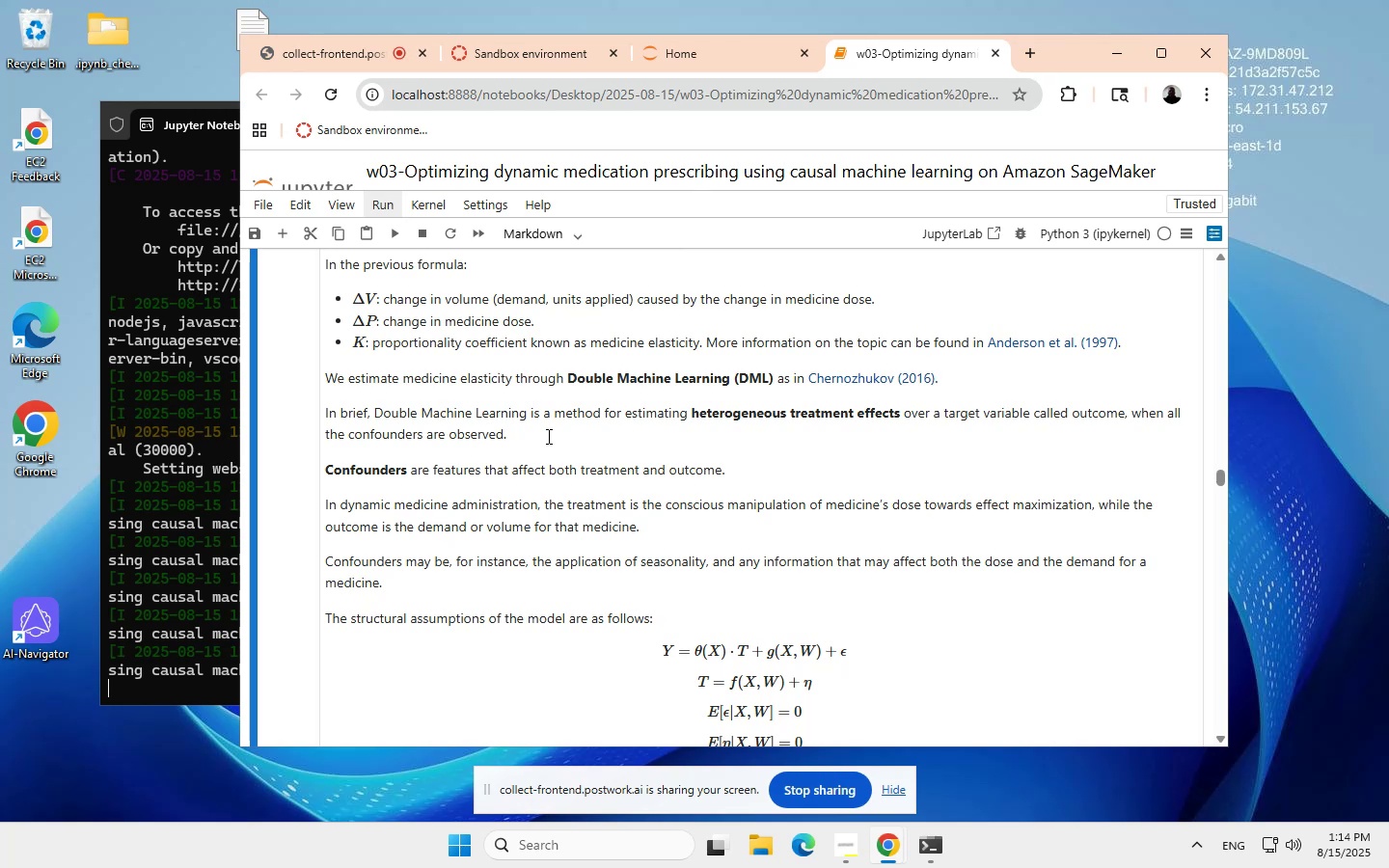 
scroll: coordinate [546, 437], scroll_direction: down, amount: 1.0
 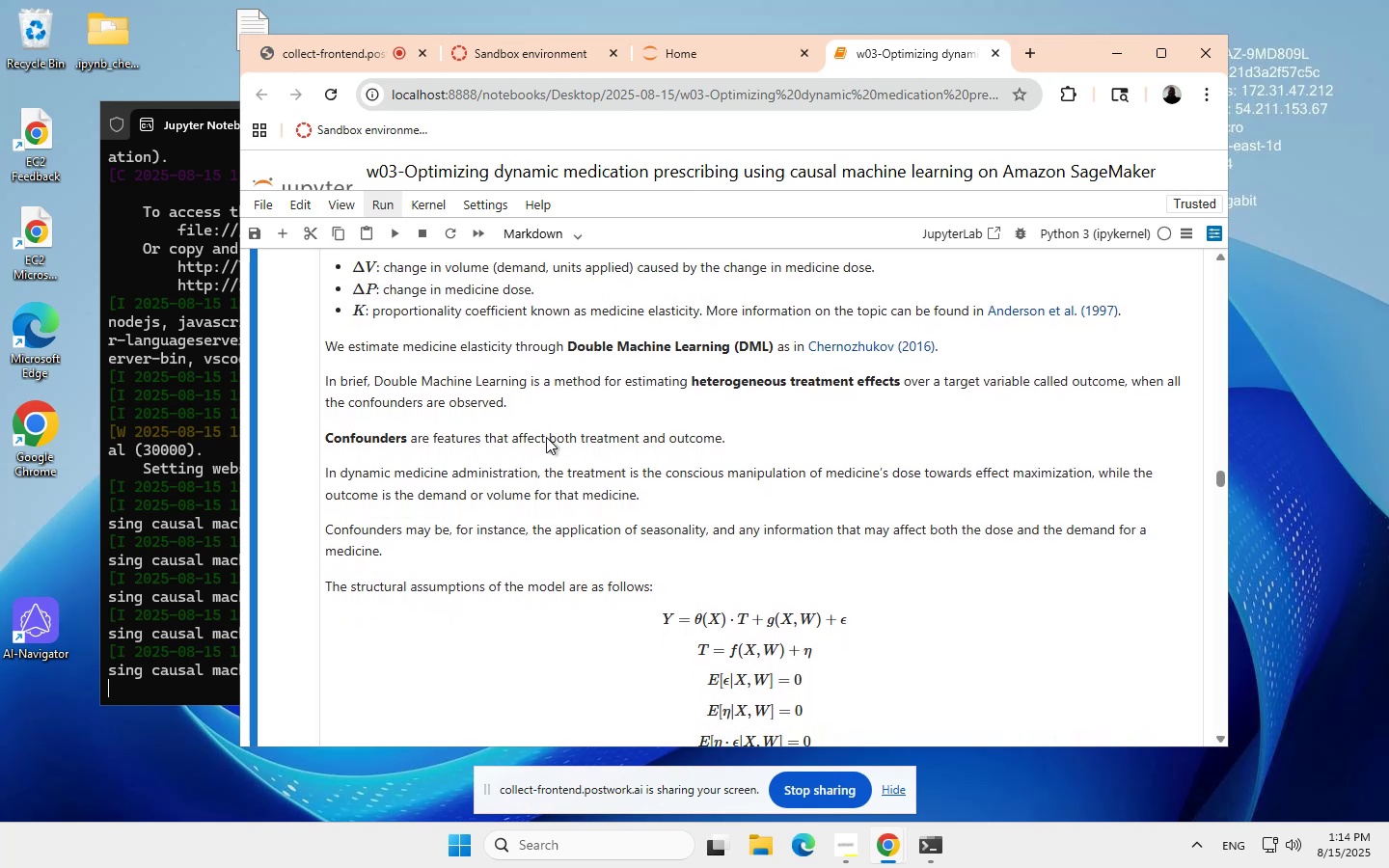 
scroll: coordinate [547, 436], scroll_direction: none, amount: 0.0
 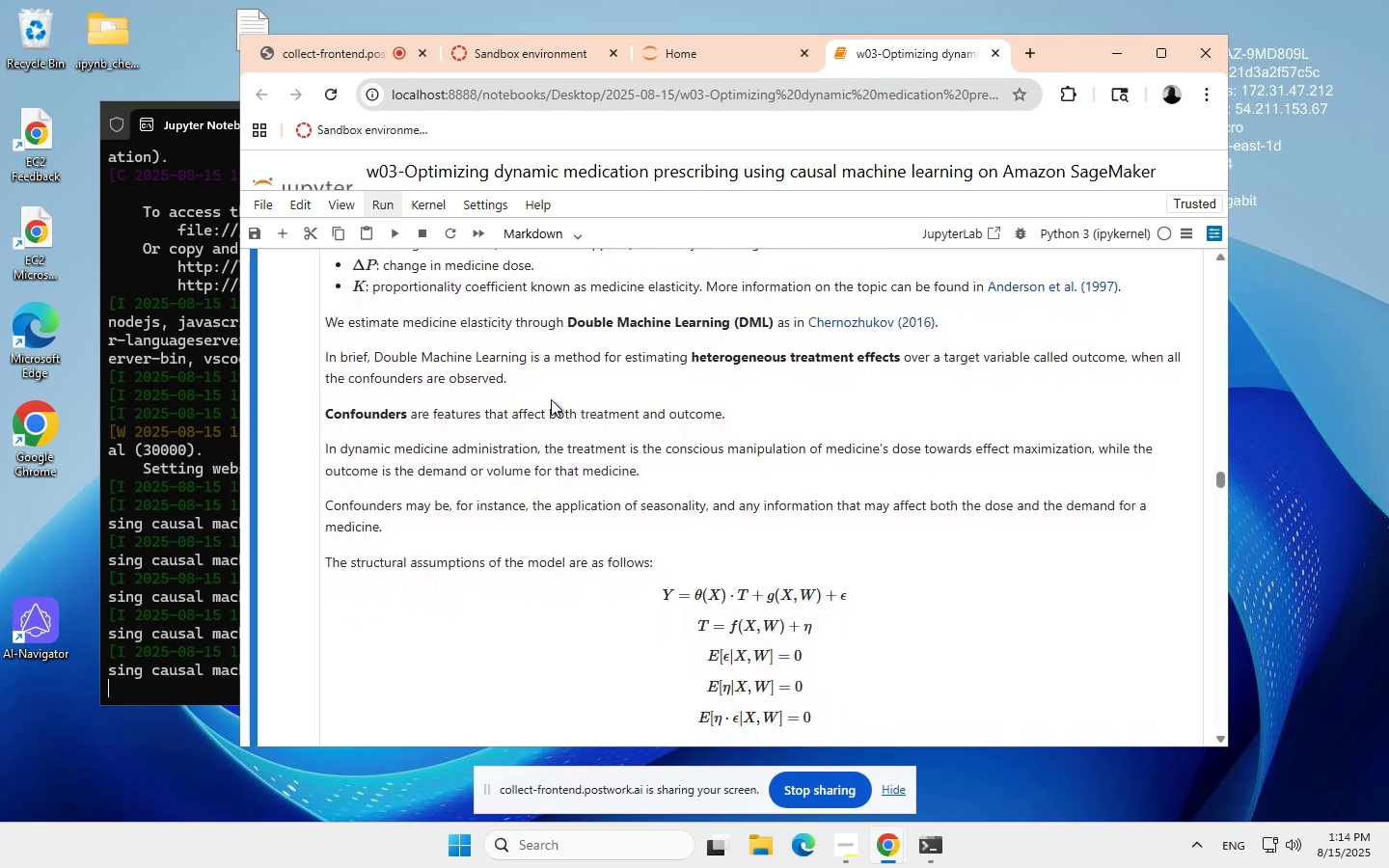 
scroll: coordinate [552, 393], scroll_direction: down, amount: 2.0
 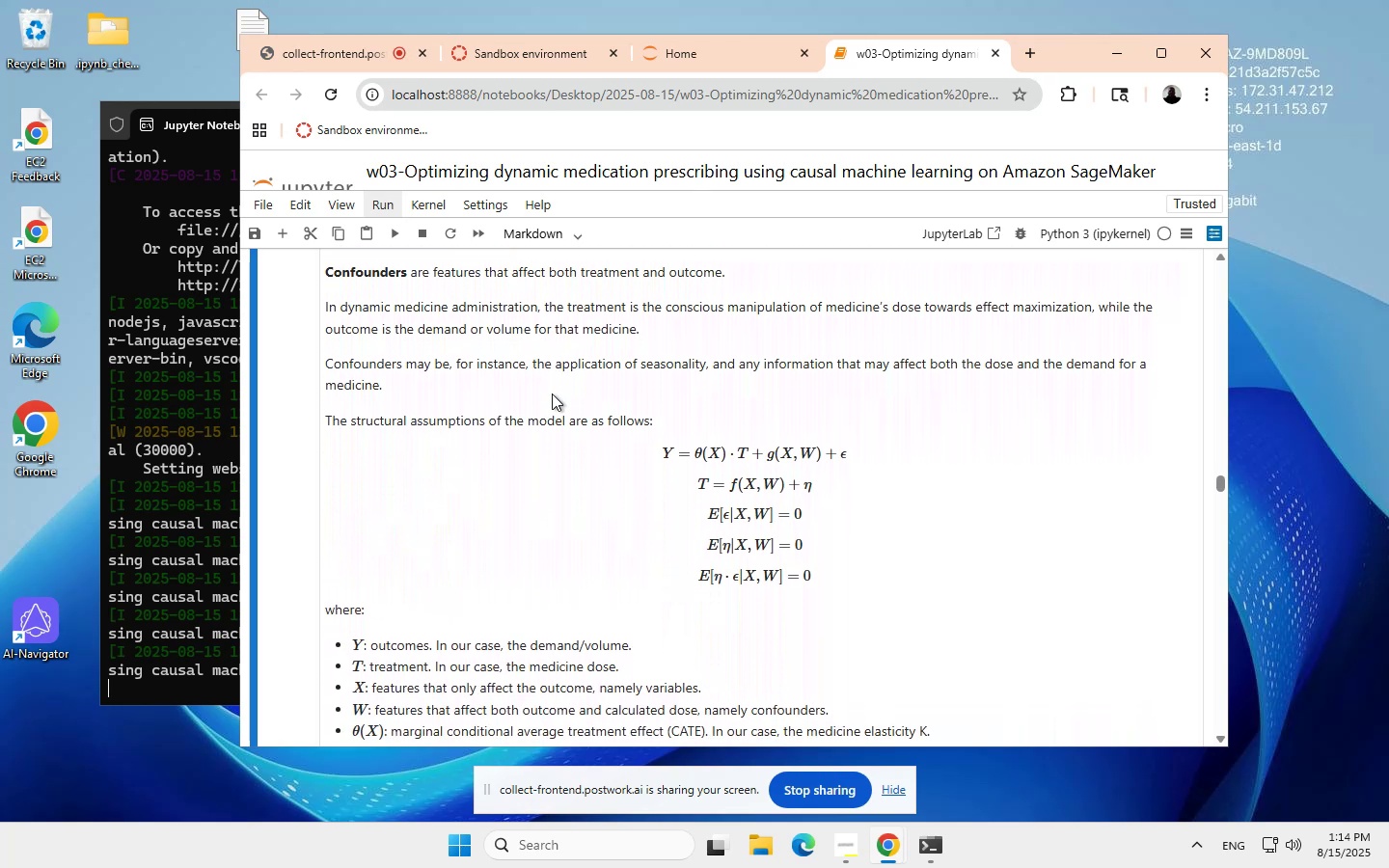 
scroll: coordinate [552, 393], scroll_direction: none, amount: 0.0
 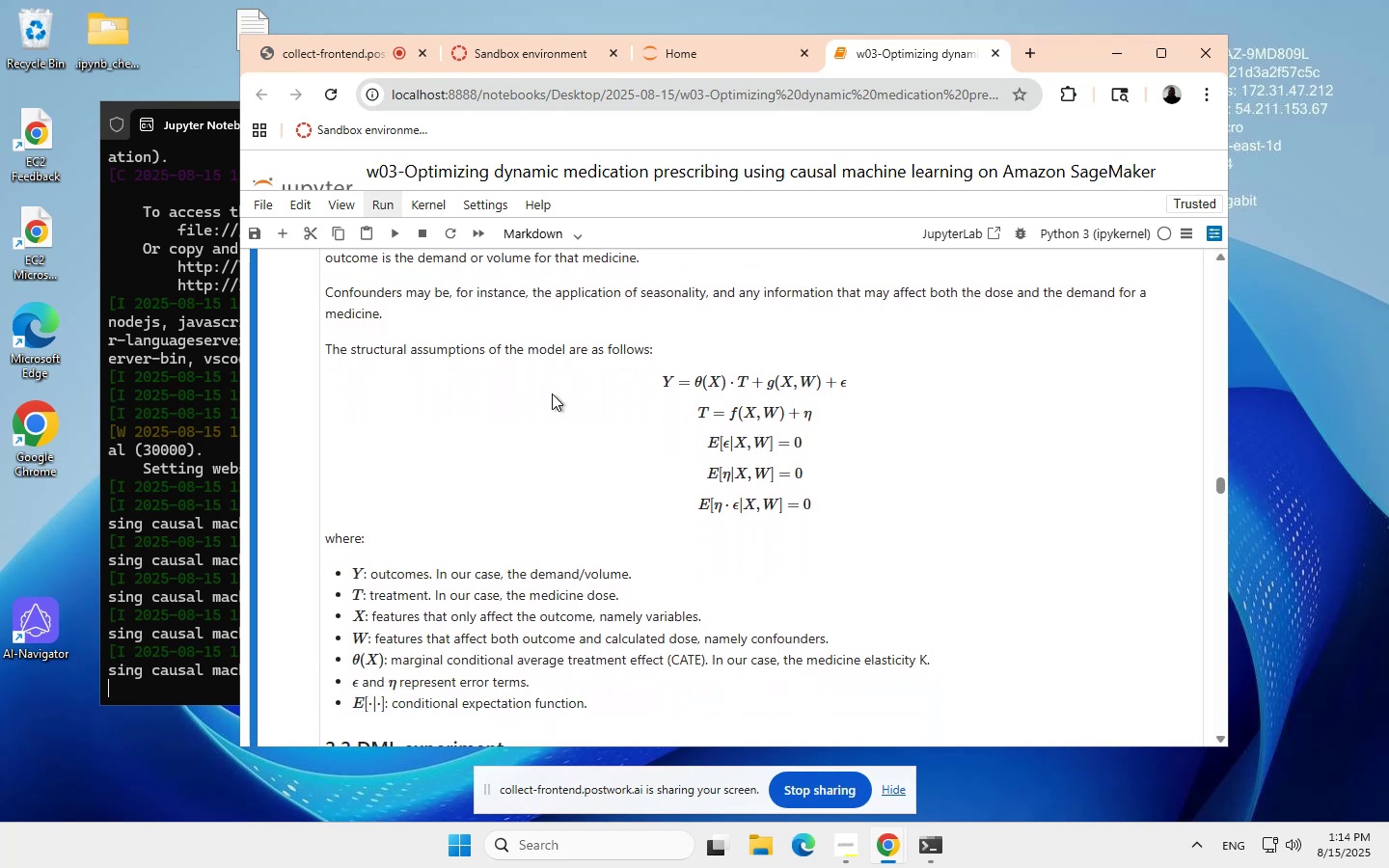 
scroll: coordinate [552, 393], scroll_direction: down, amount: 1.0
 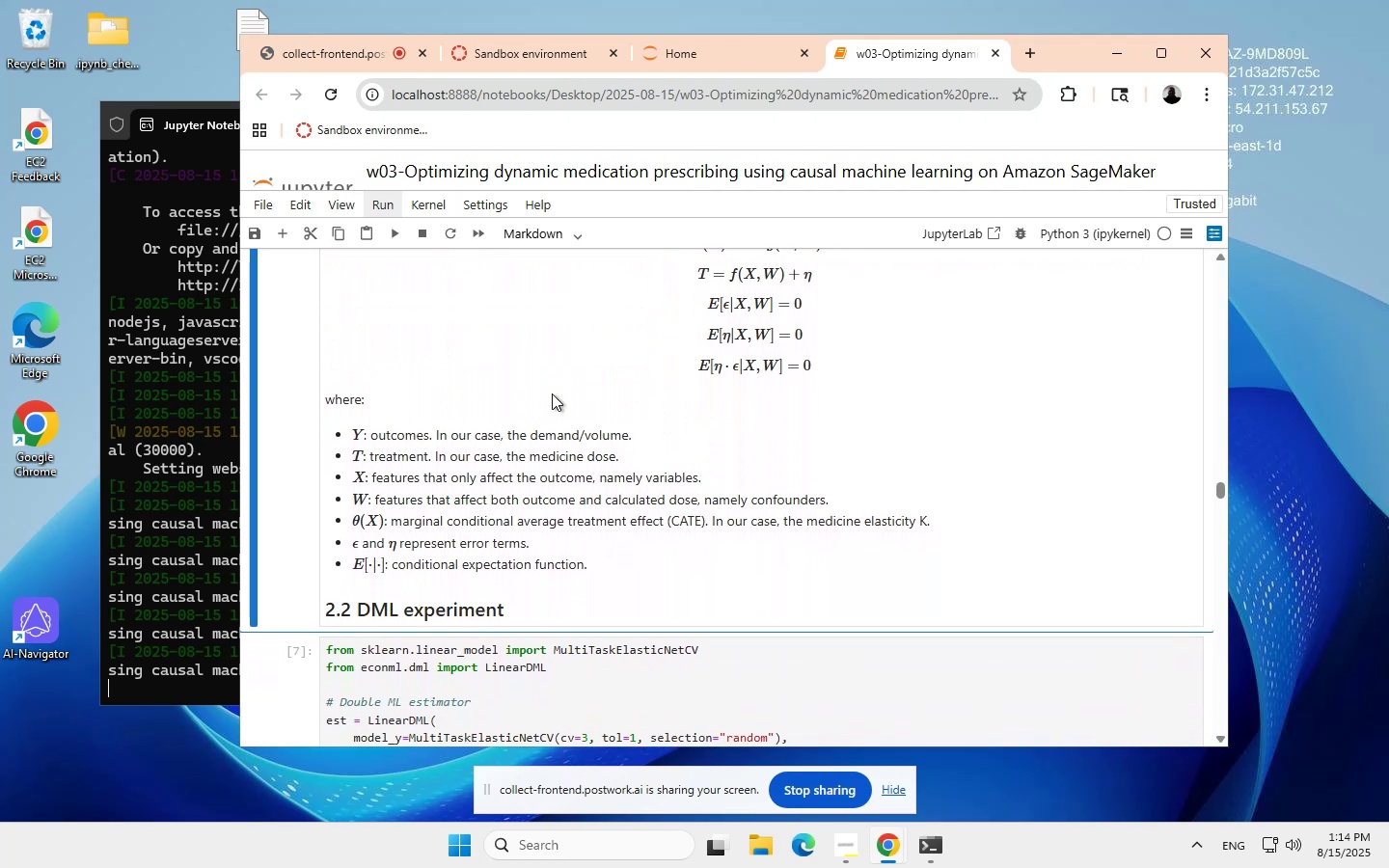 
wait(8.07)
 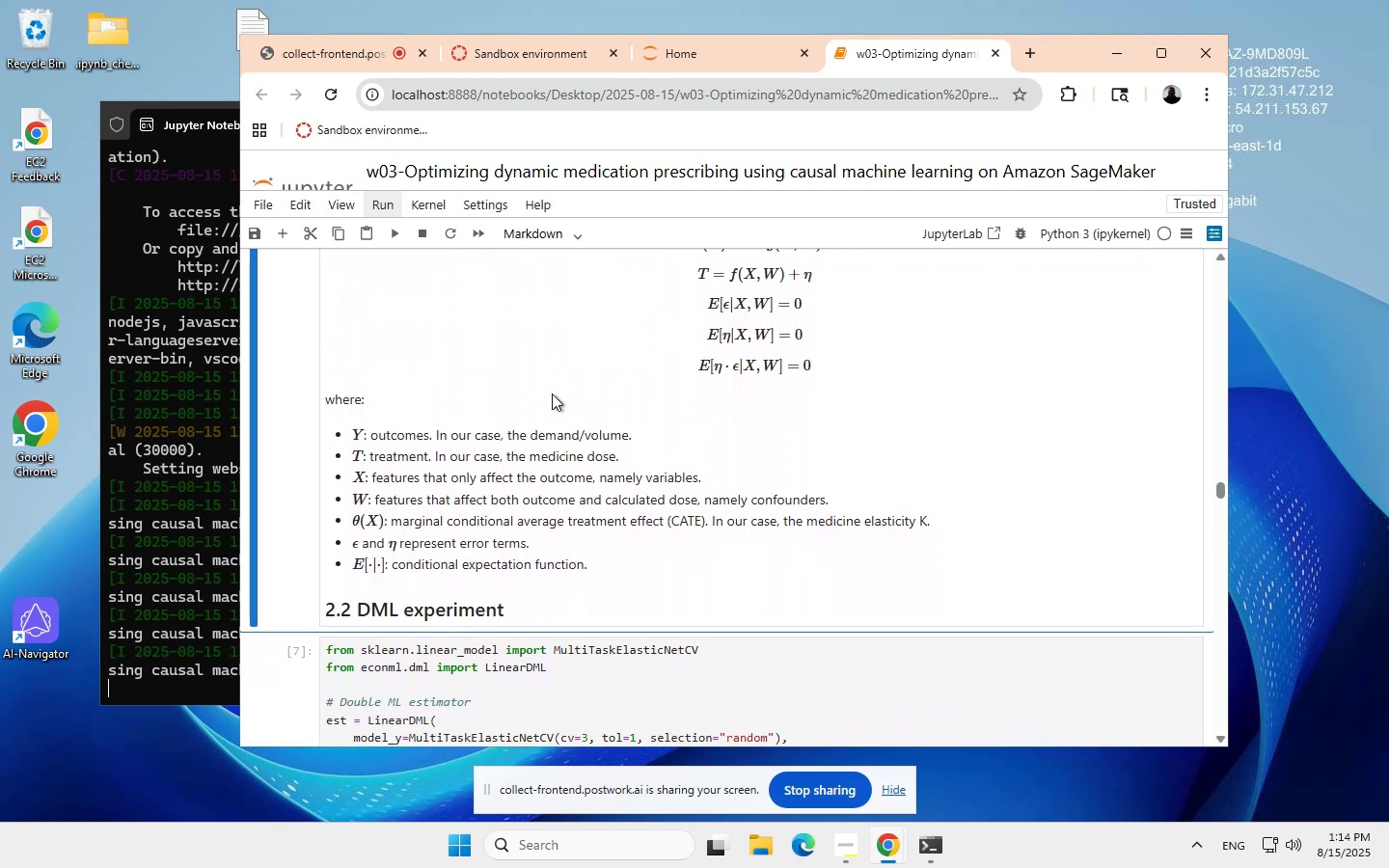 
scroll: coordinate [558, 393], scroll_direction: none, amount: 0.0
 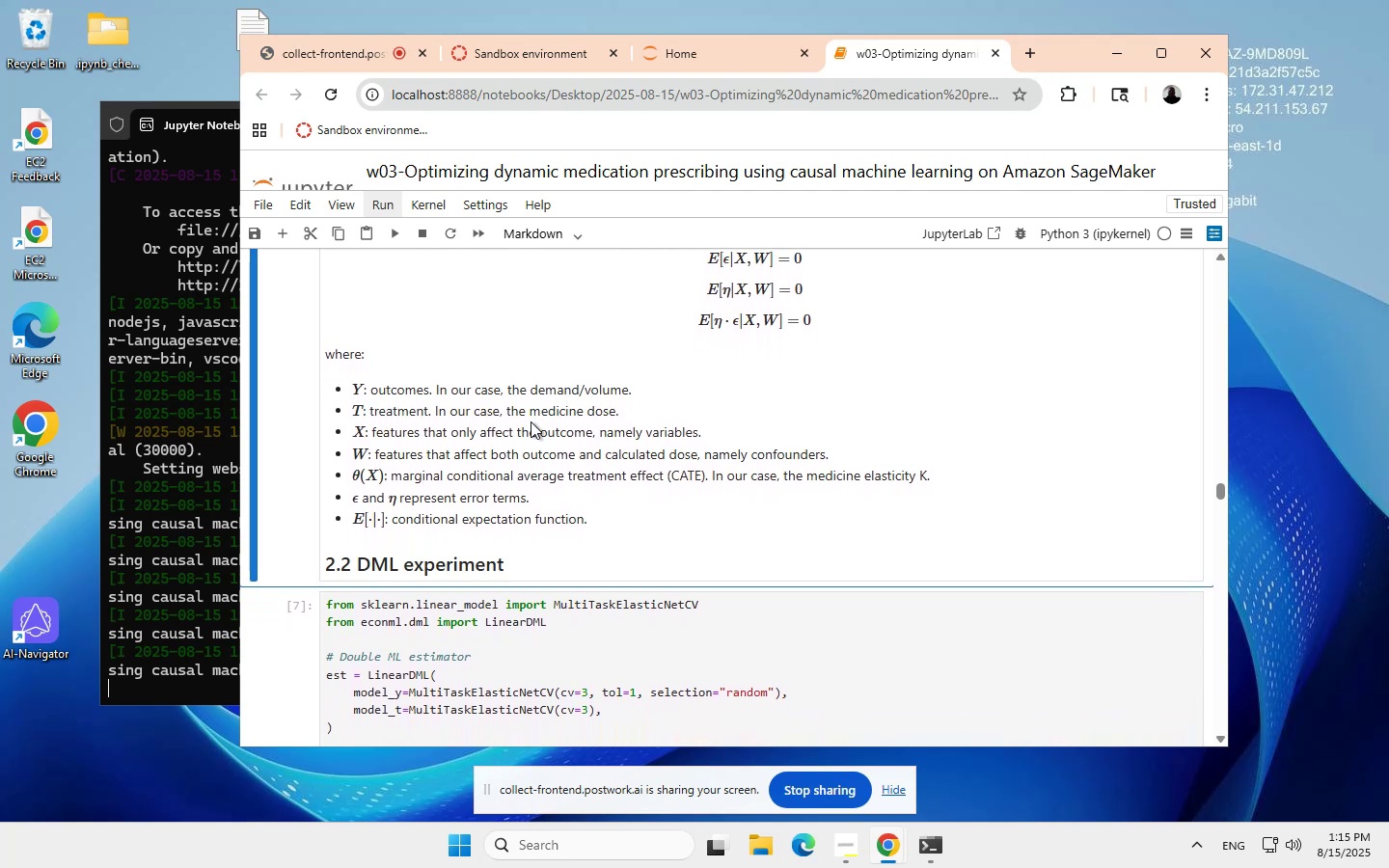 
wait(6.61)
 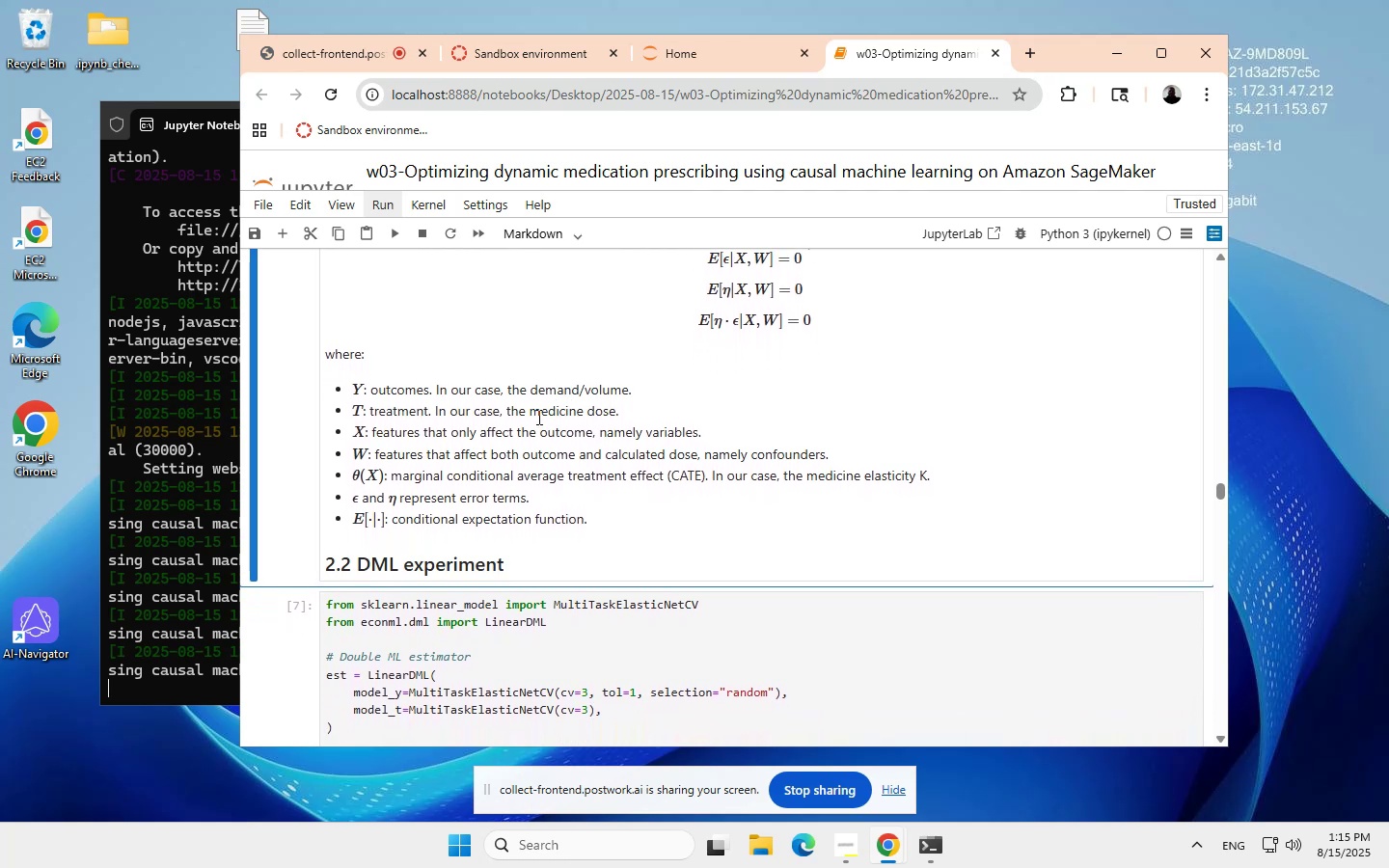 
scroll: coordinate [530, 422], scroll_direction: none, amount: 0.0
 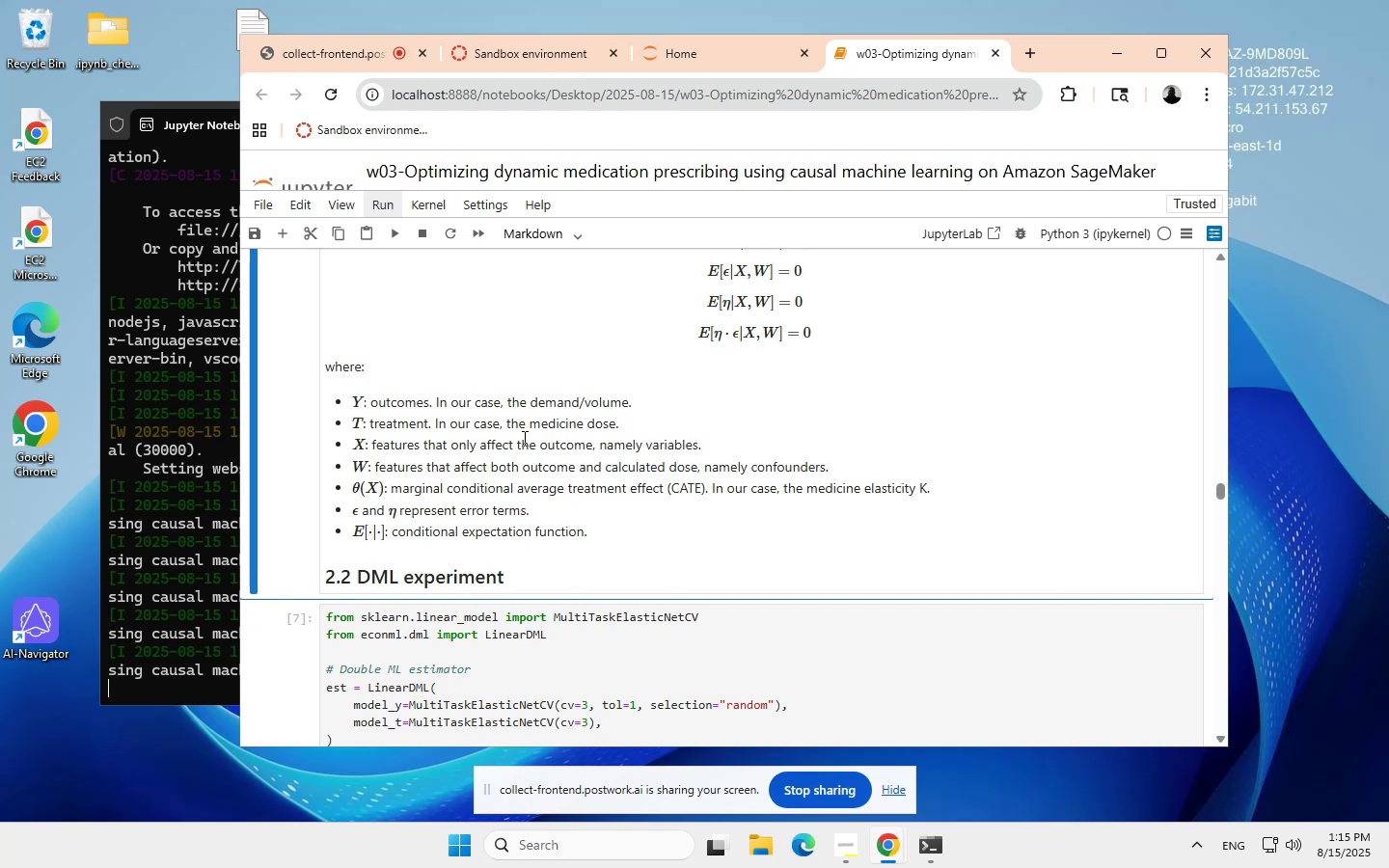 
scroll: coordinate [523, 437], scroll_direction: down, amount: 1.0
 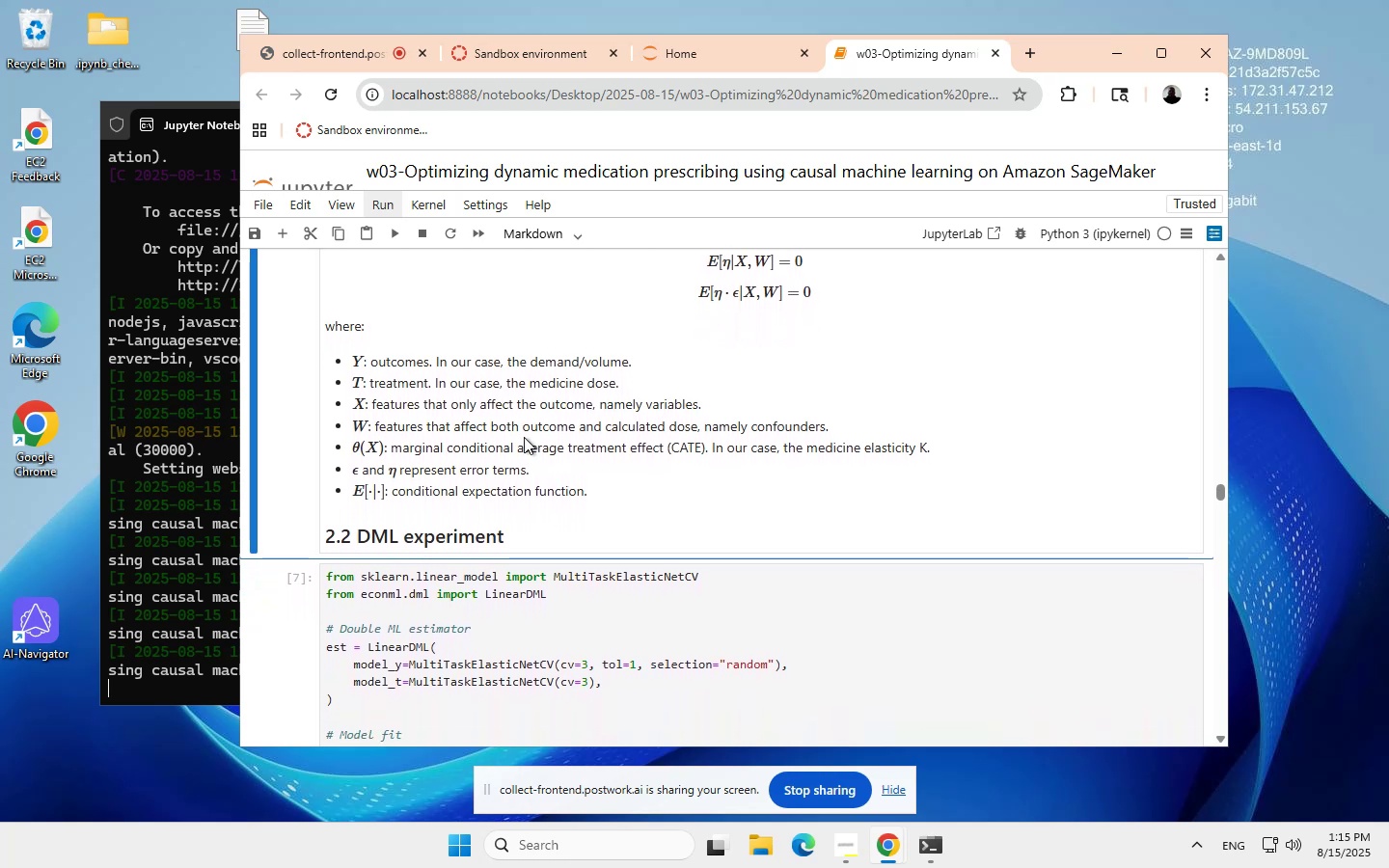 
scroll: coordinate [524, 437], scroll_direction: none, amount: 0.0
 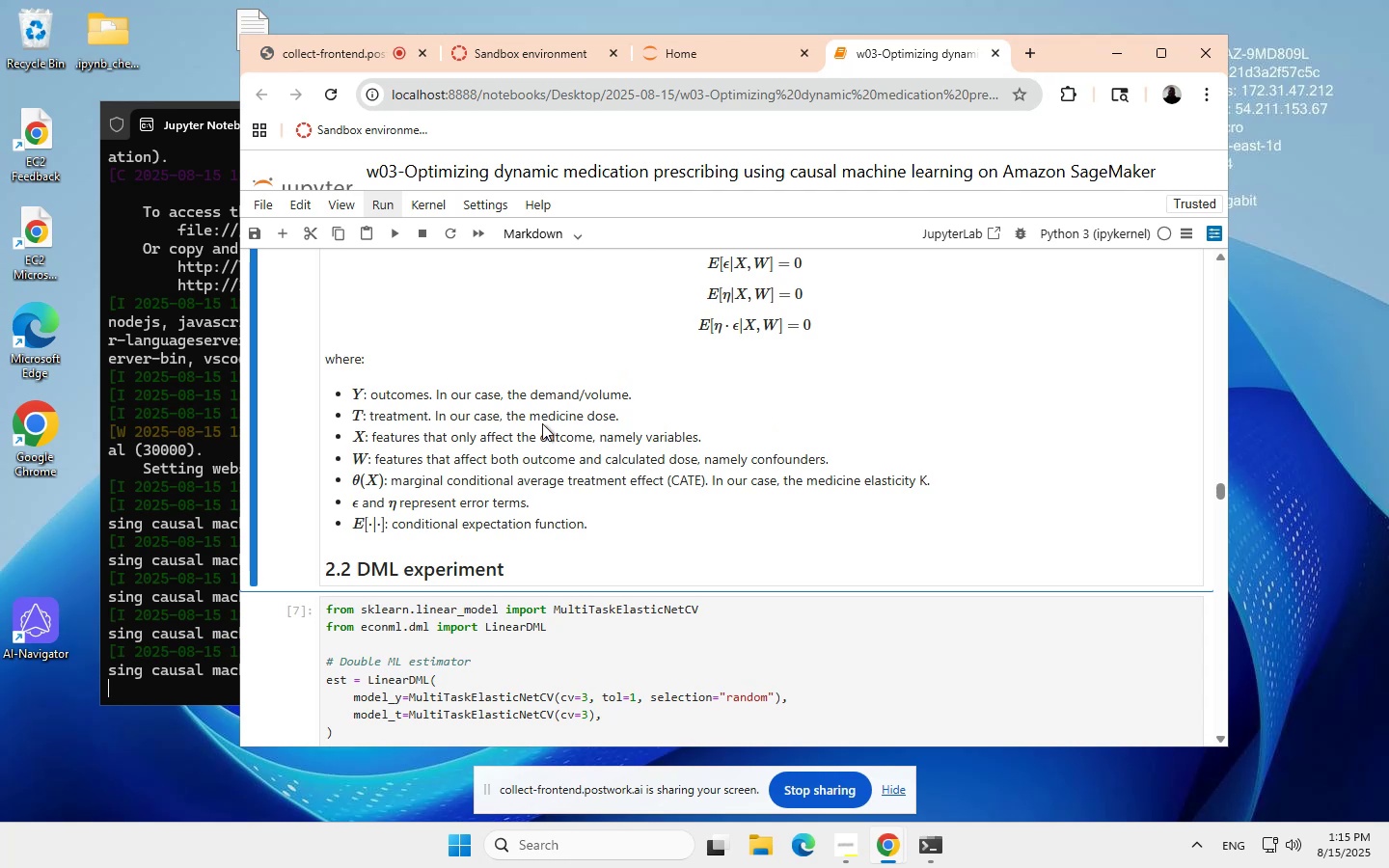 
wait(6.9)
 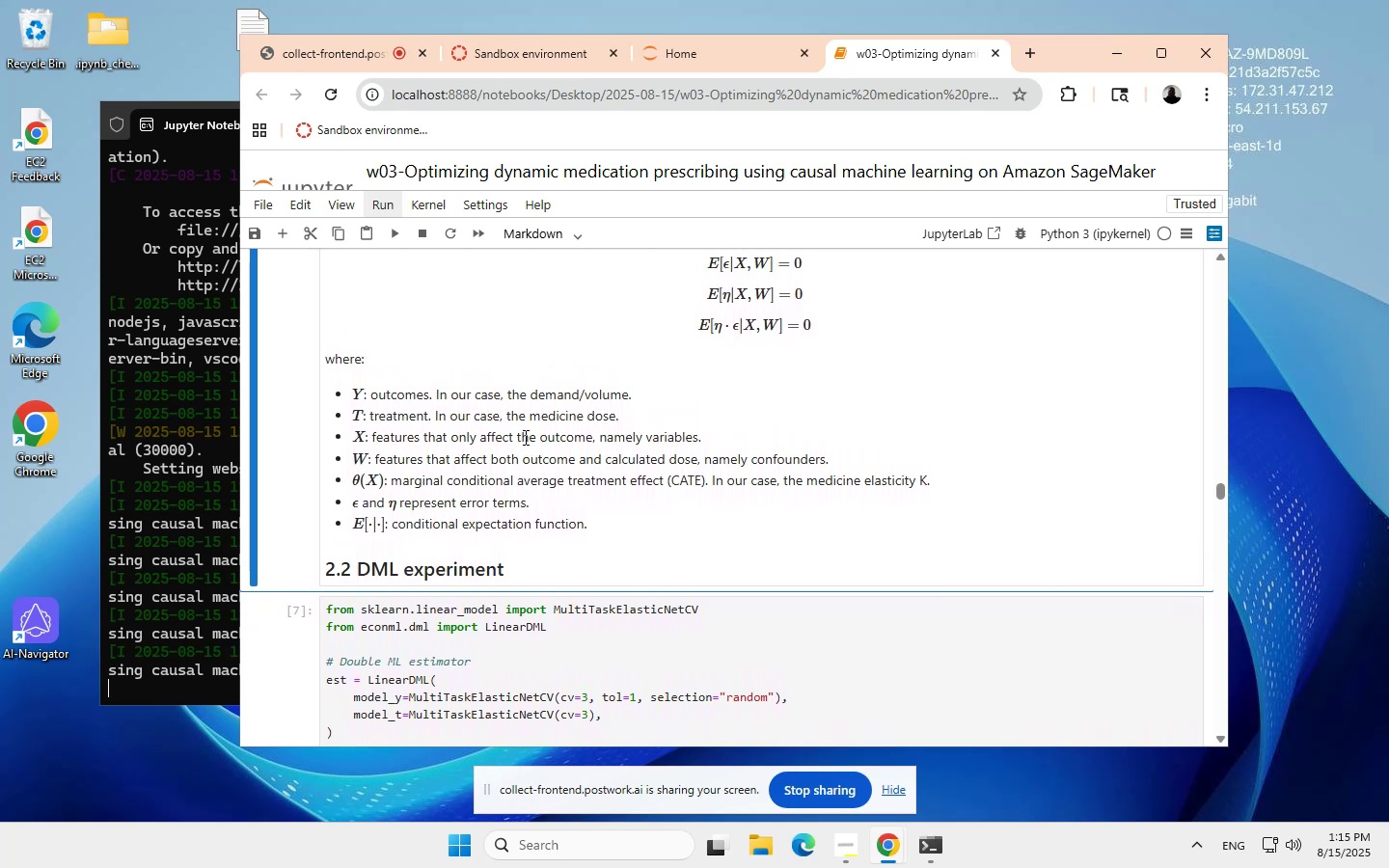 
left_click([530, 414])
 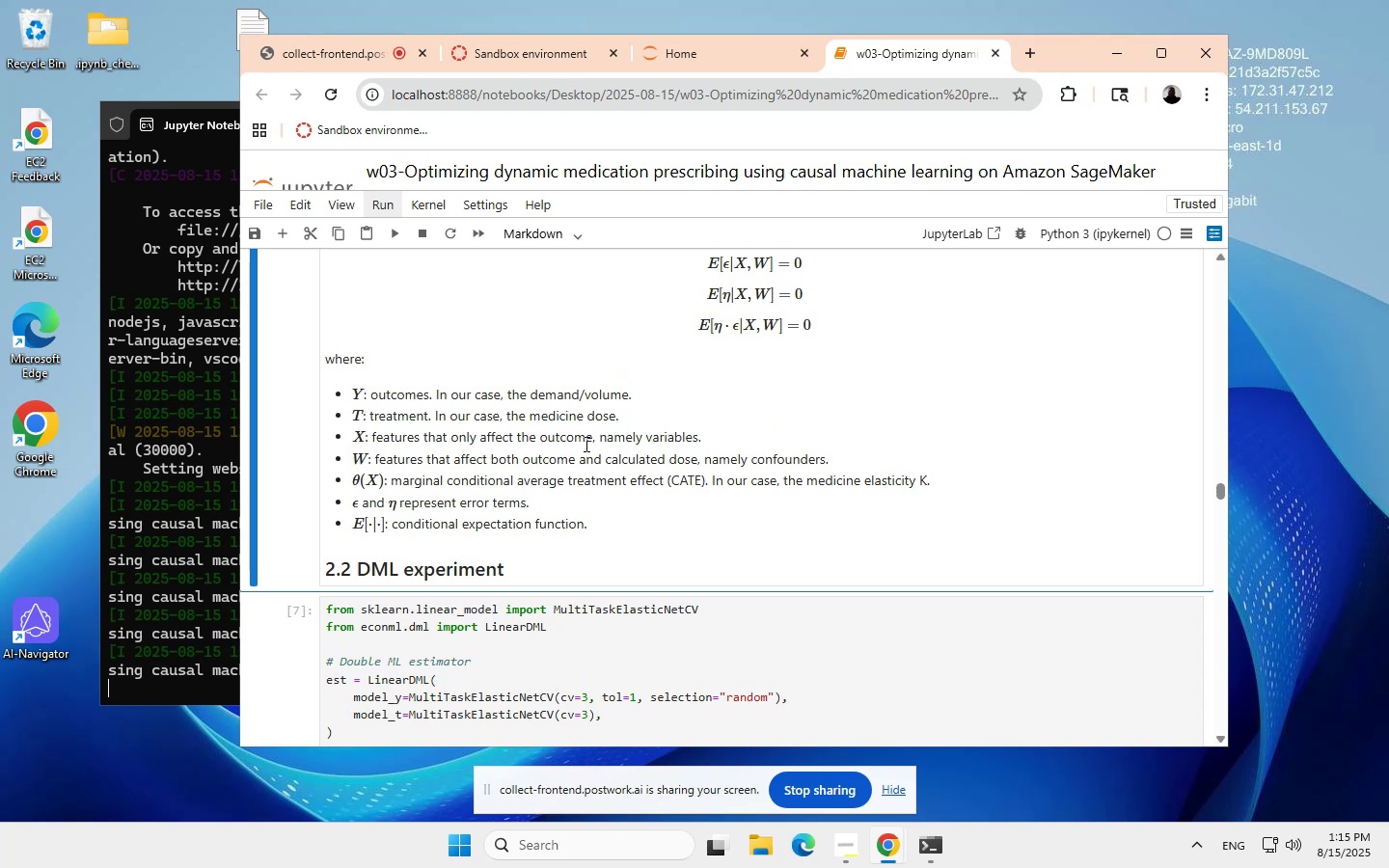 
scroll: coordinate [534, 436], scroll_direction: up, amount: 48.0
 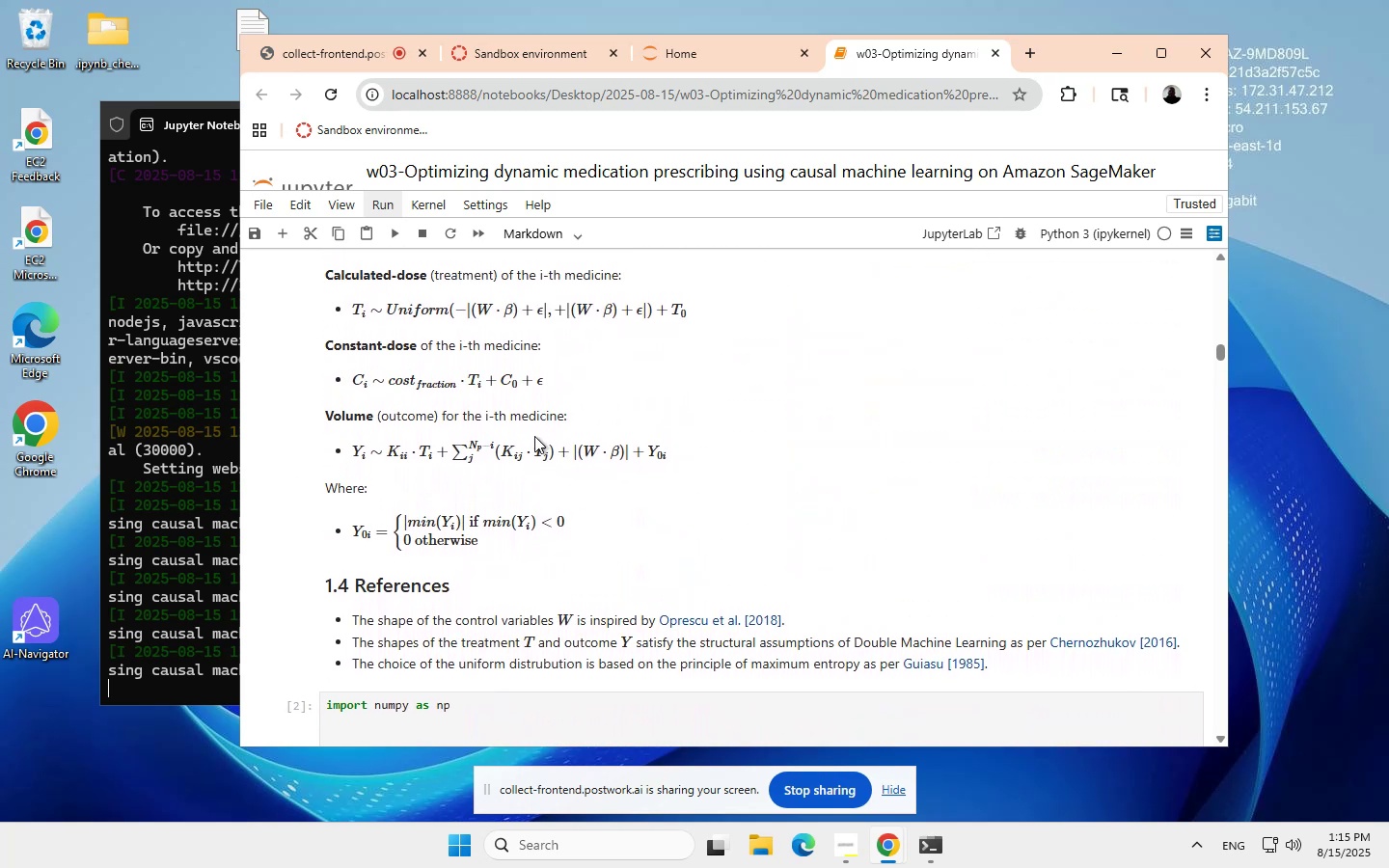 
scroll: coordinate [534, 436], scroll_direction: none, amount: 0.0
 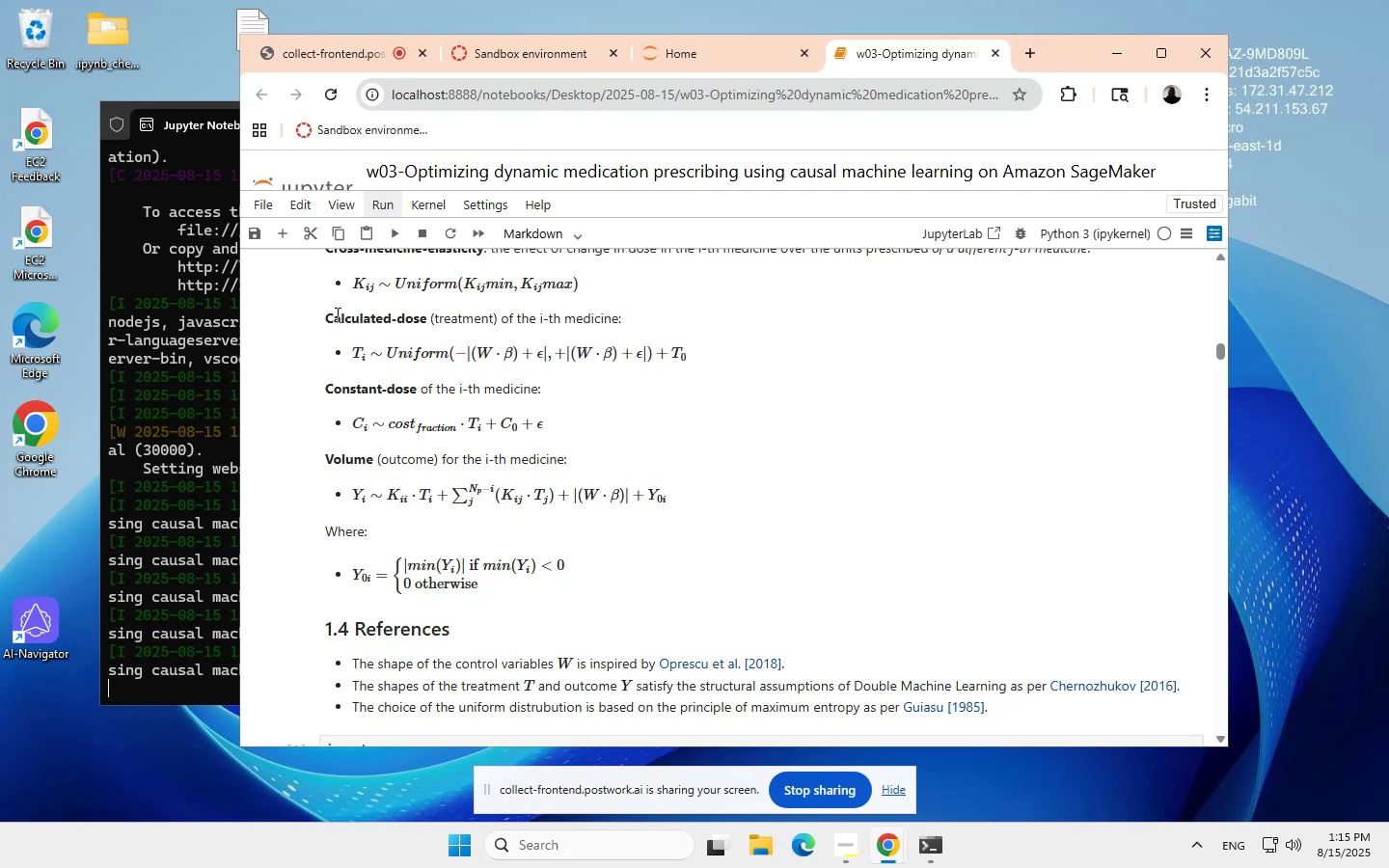 
left_click_drag(start_coordinate=[325, 315], to_coordinate=[390, 317])
 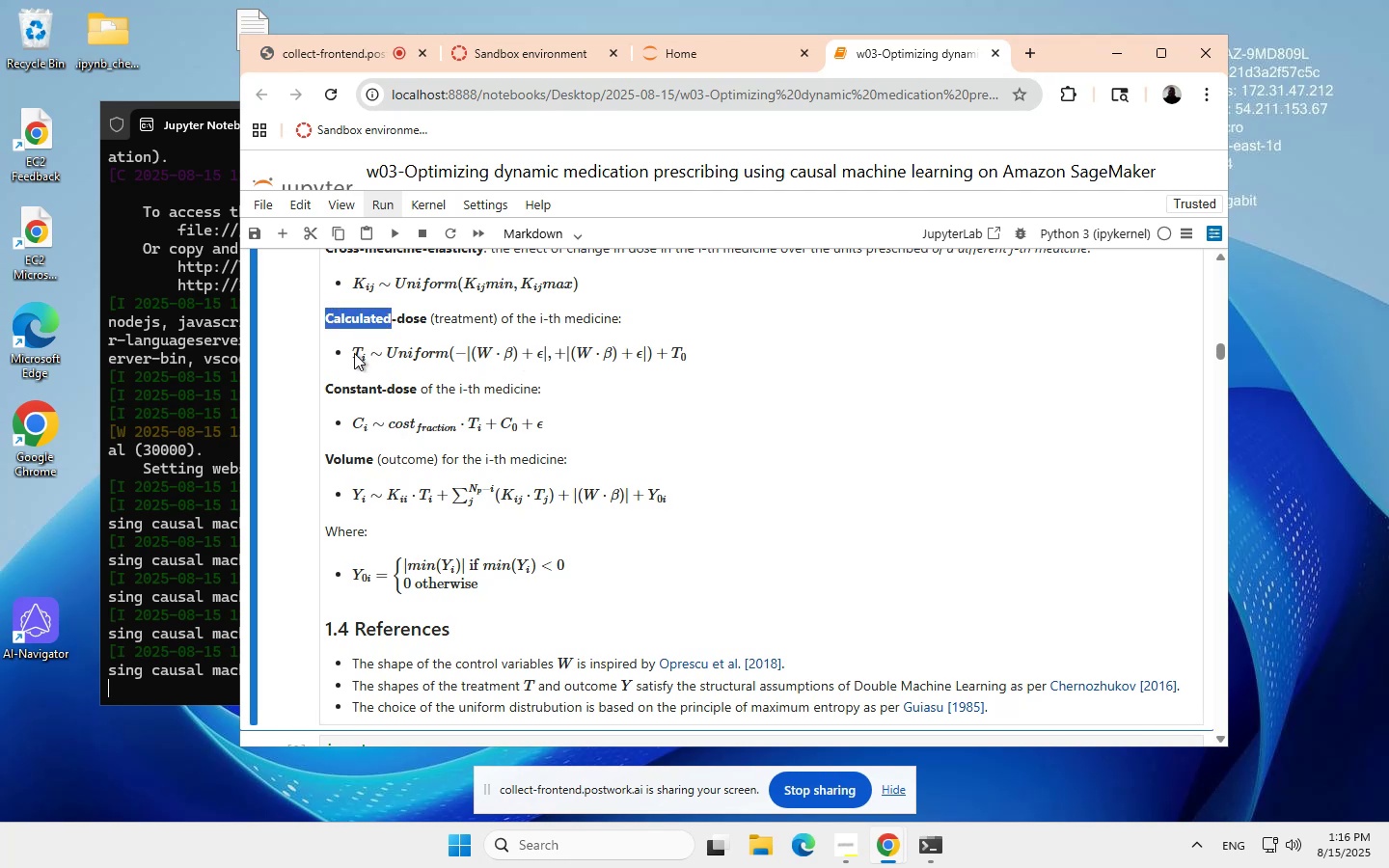 
key(Control+ControlLeft)
 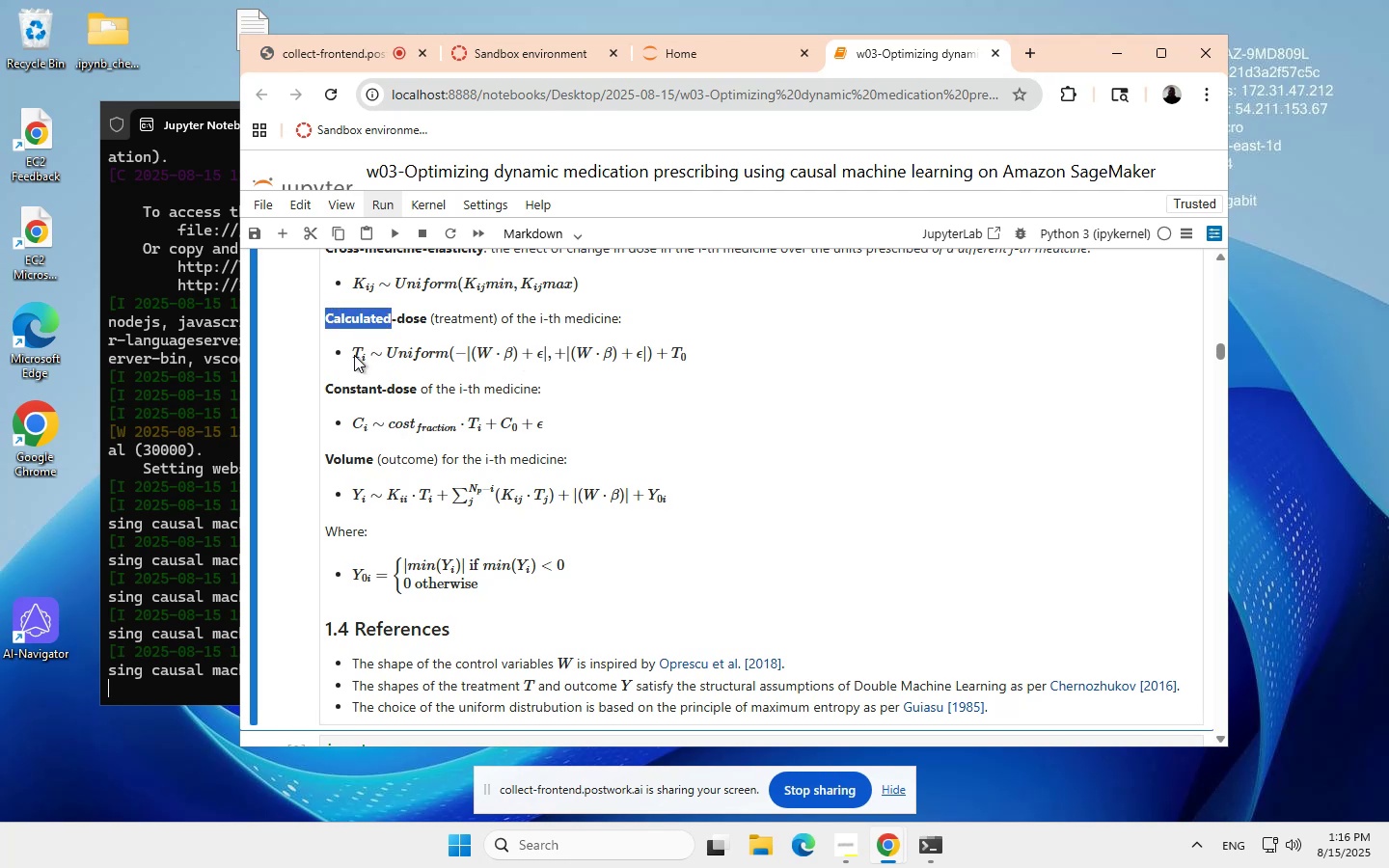 
key(Control+C)
 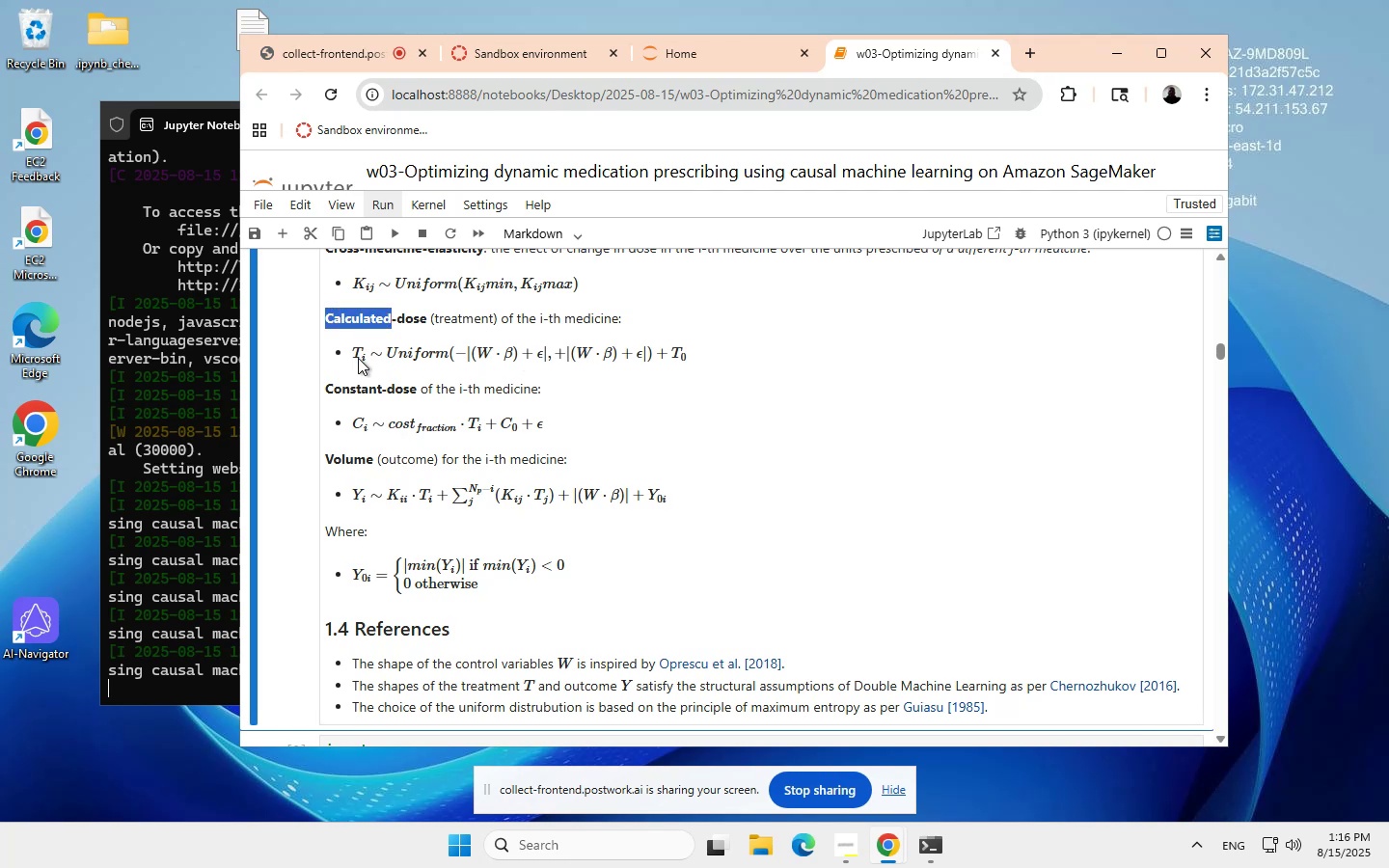 
scroll: coordinate [523, 445], scroll_direction: down, amount: 41.0
 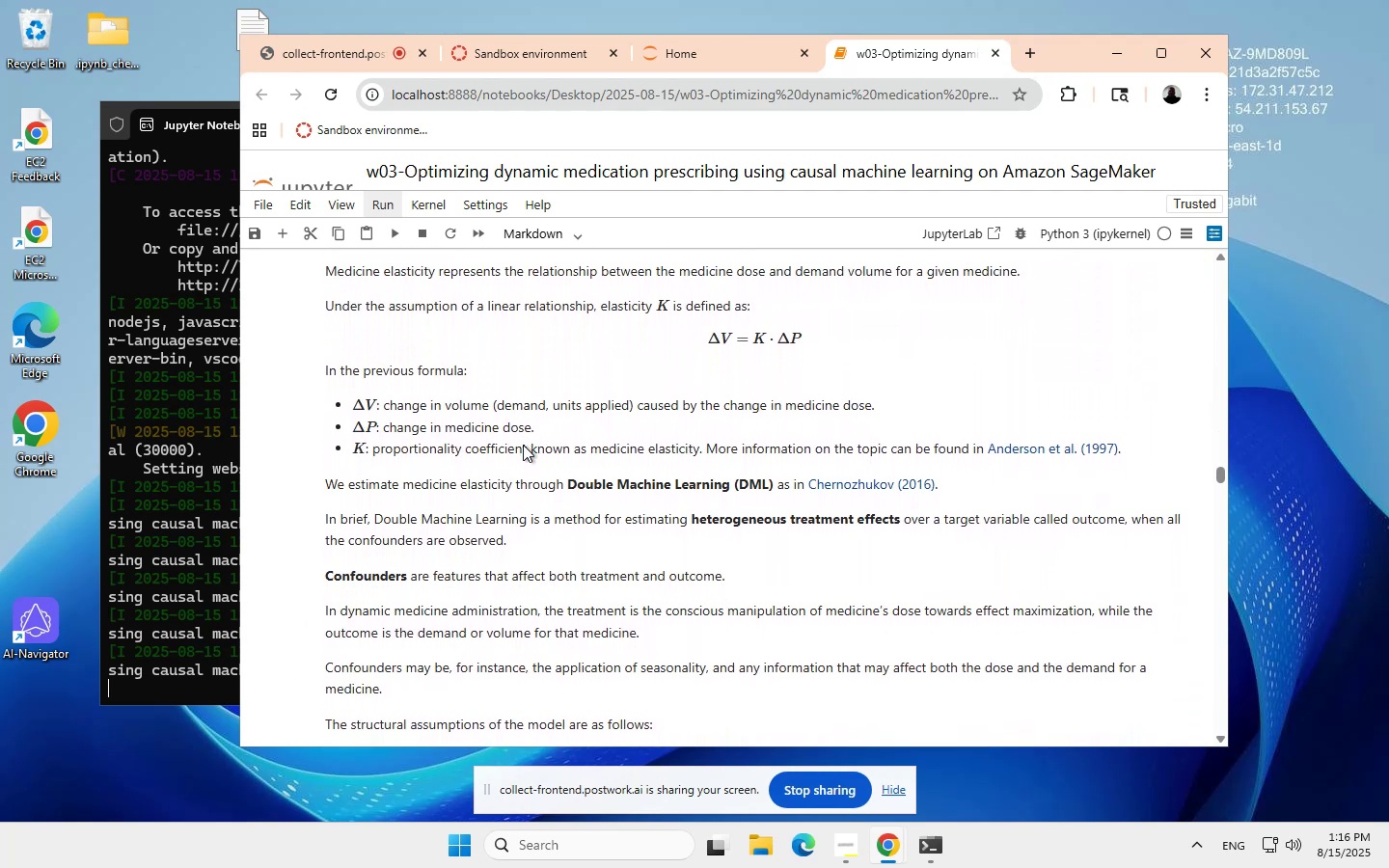 
scroll: coordinate [523, 445], scroll_direction: none, amount: 0.0
 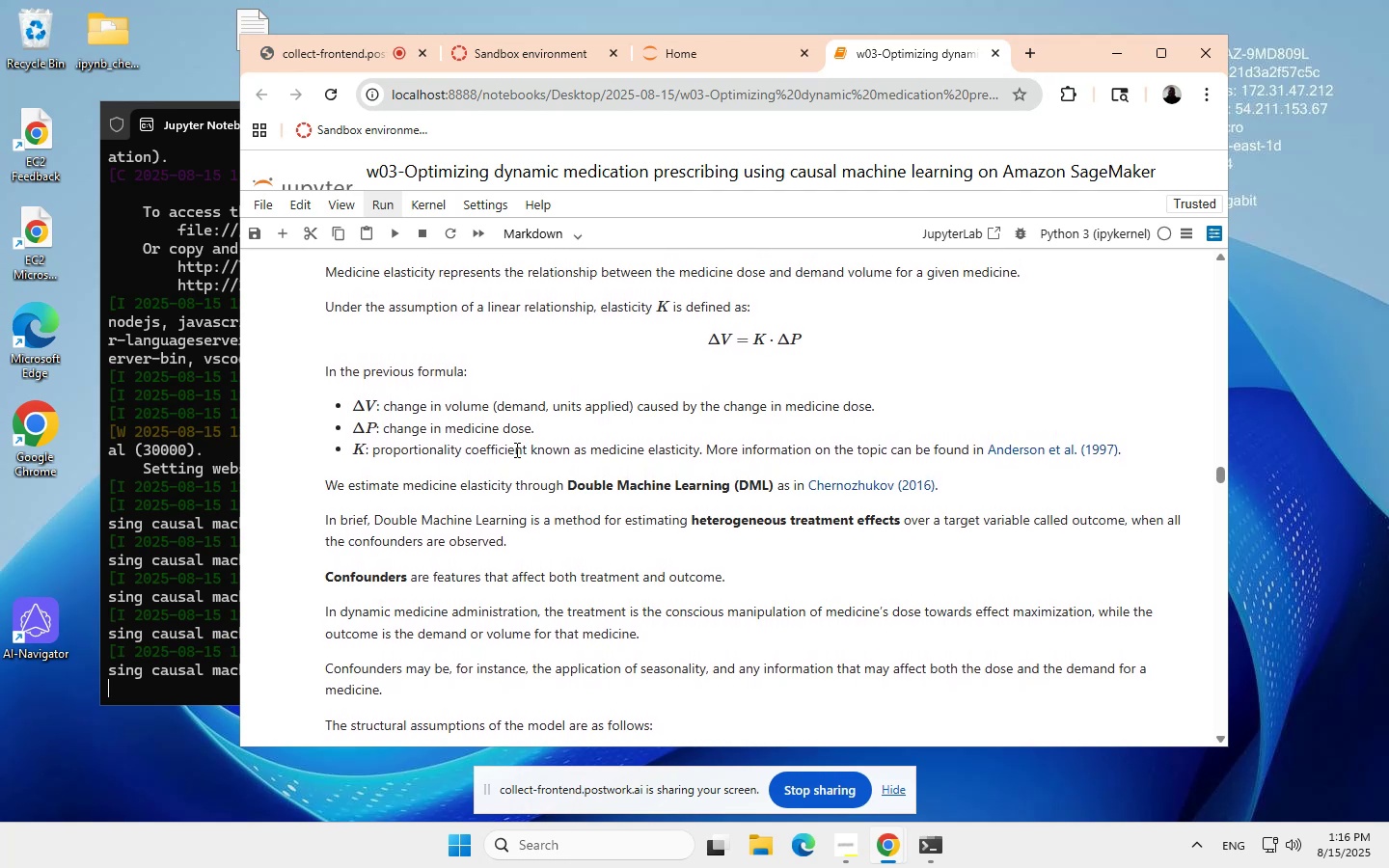 
wait(6.68)
 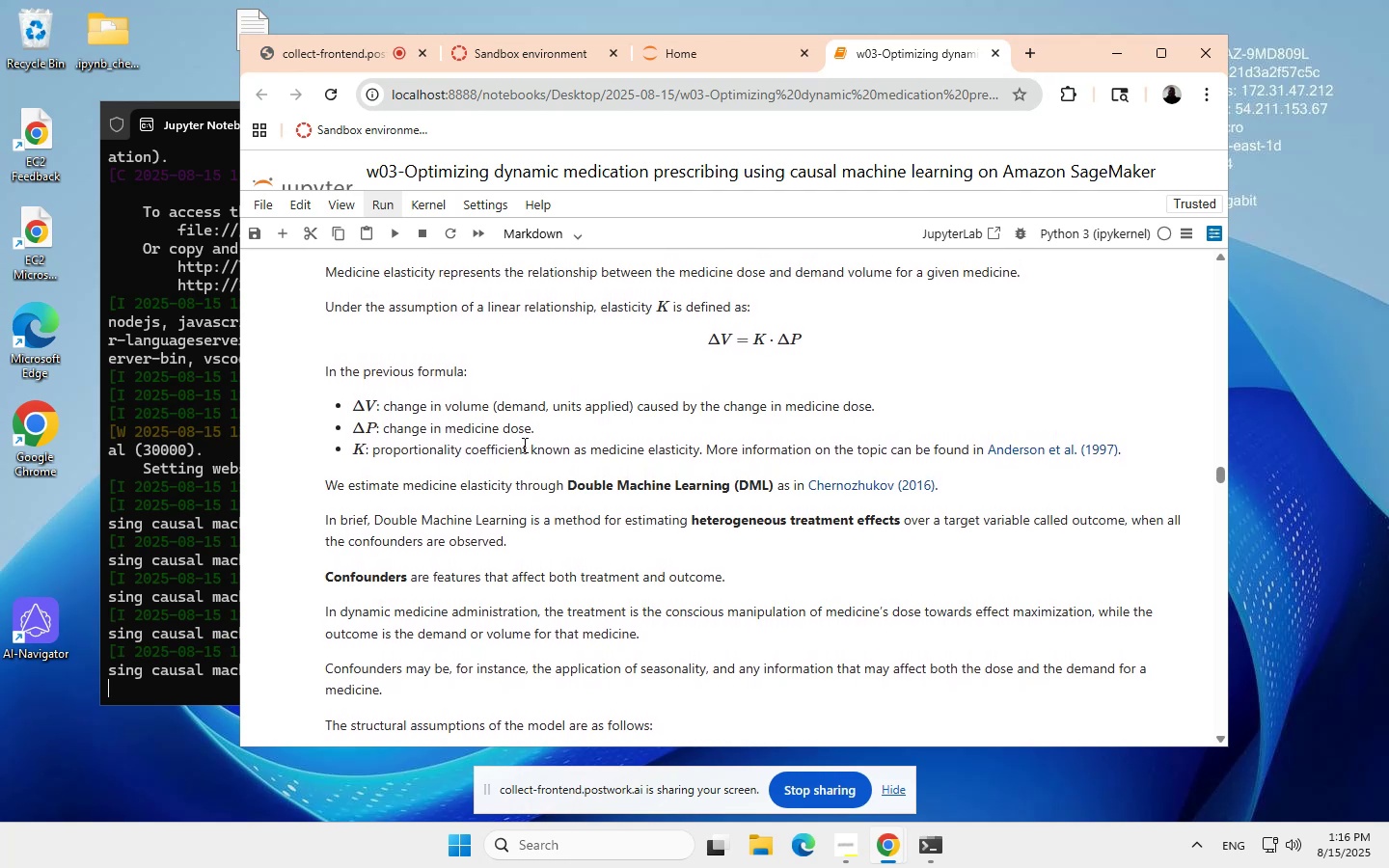 
scroll: coordinate [498, 457], scroll_direction: down, amount: 1.0
 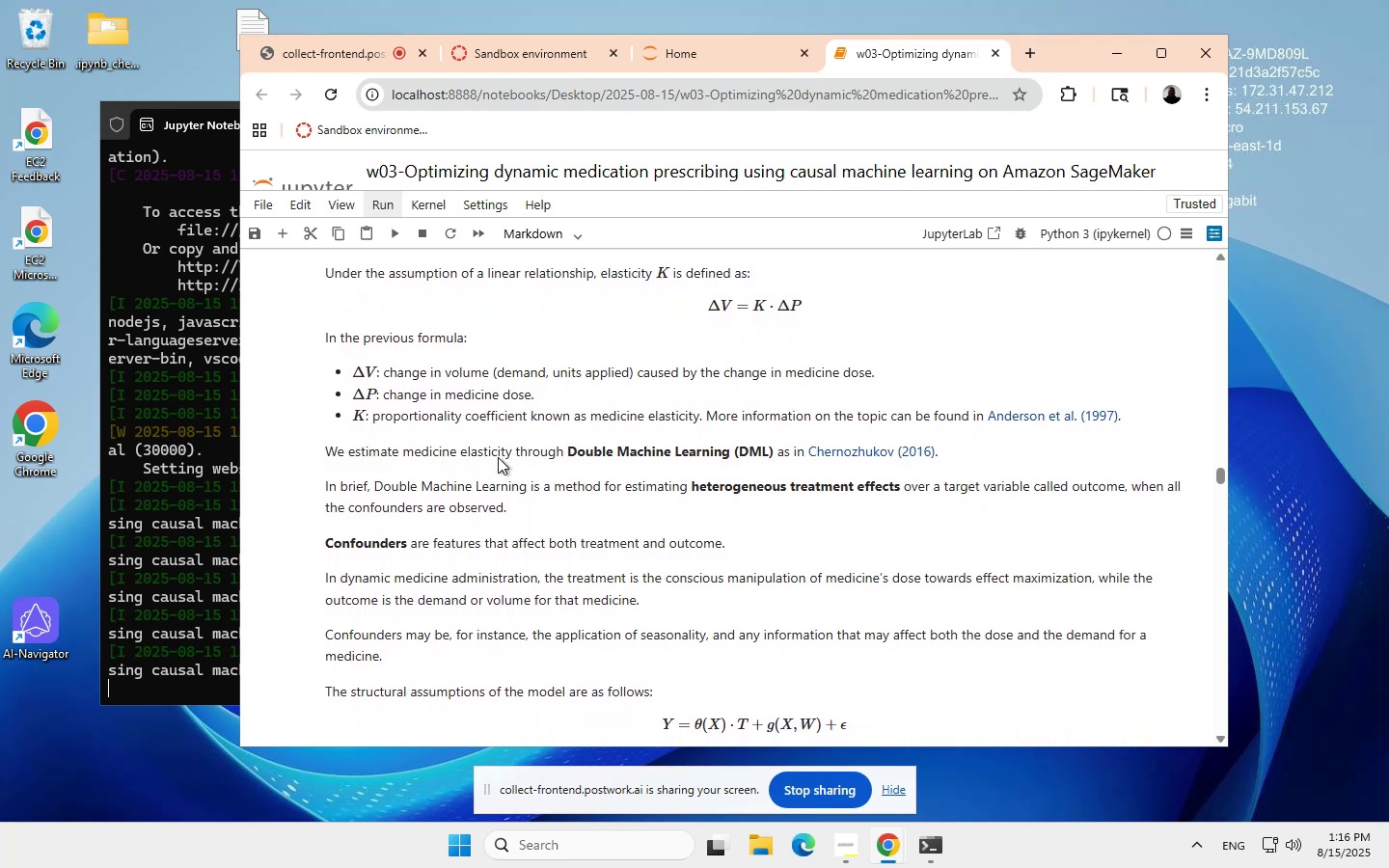 
scroll: coordinate [498, 457], scroll_direction: none, amount: 0.0
 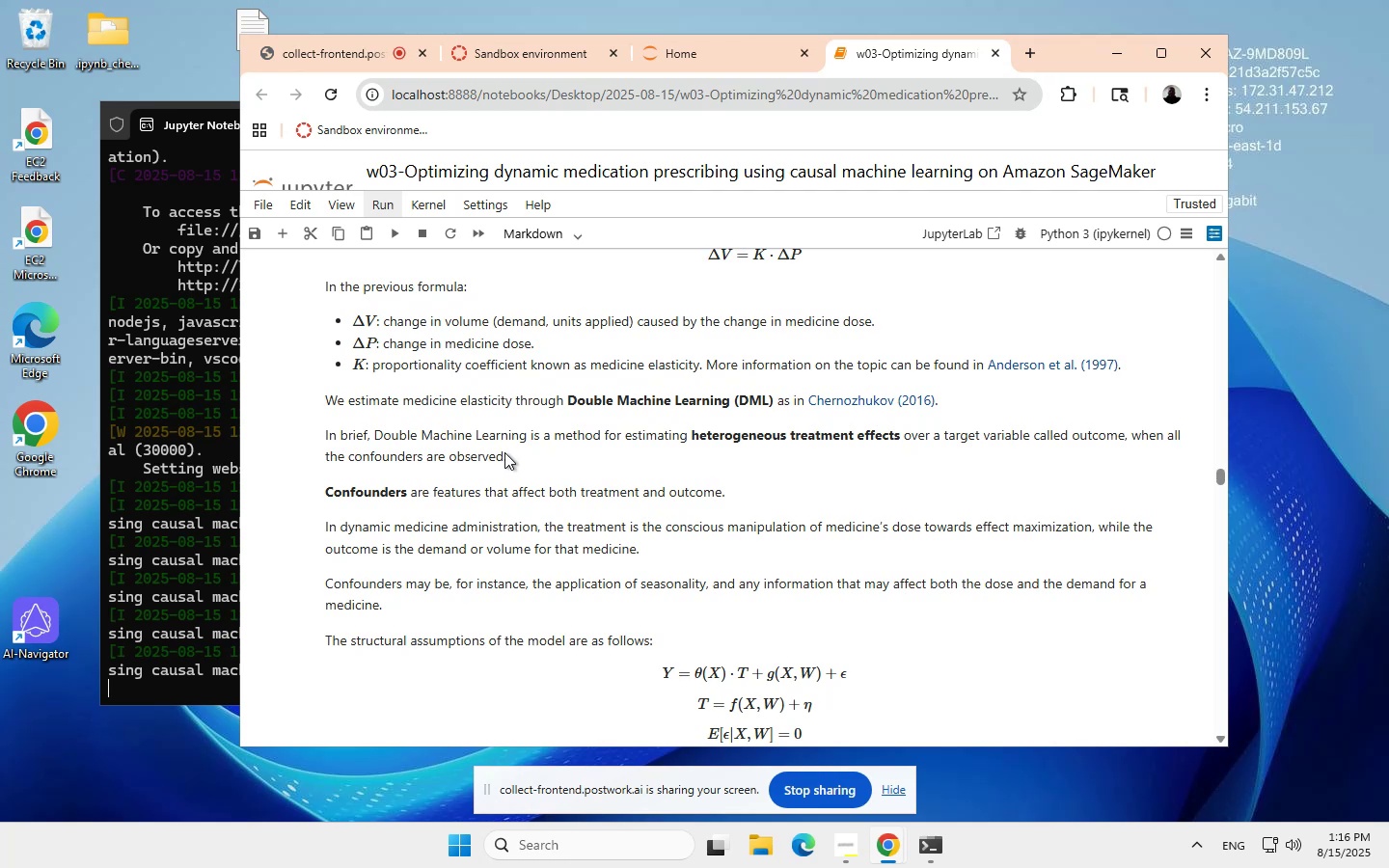 
scroll: coordinate [523, 447], scroll_direction: down, amount: 1.0
 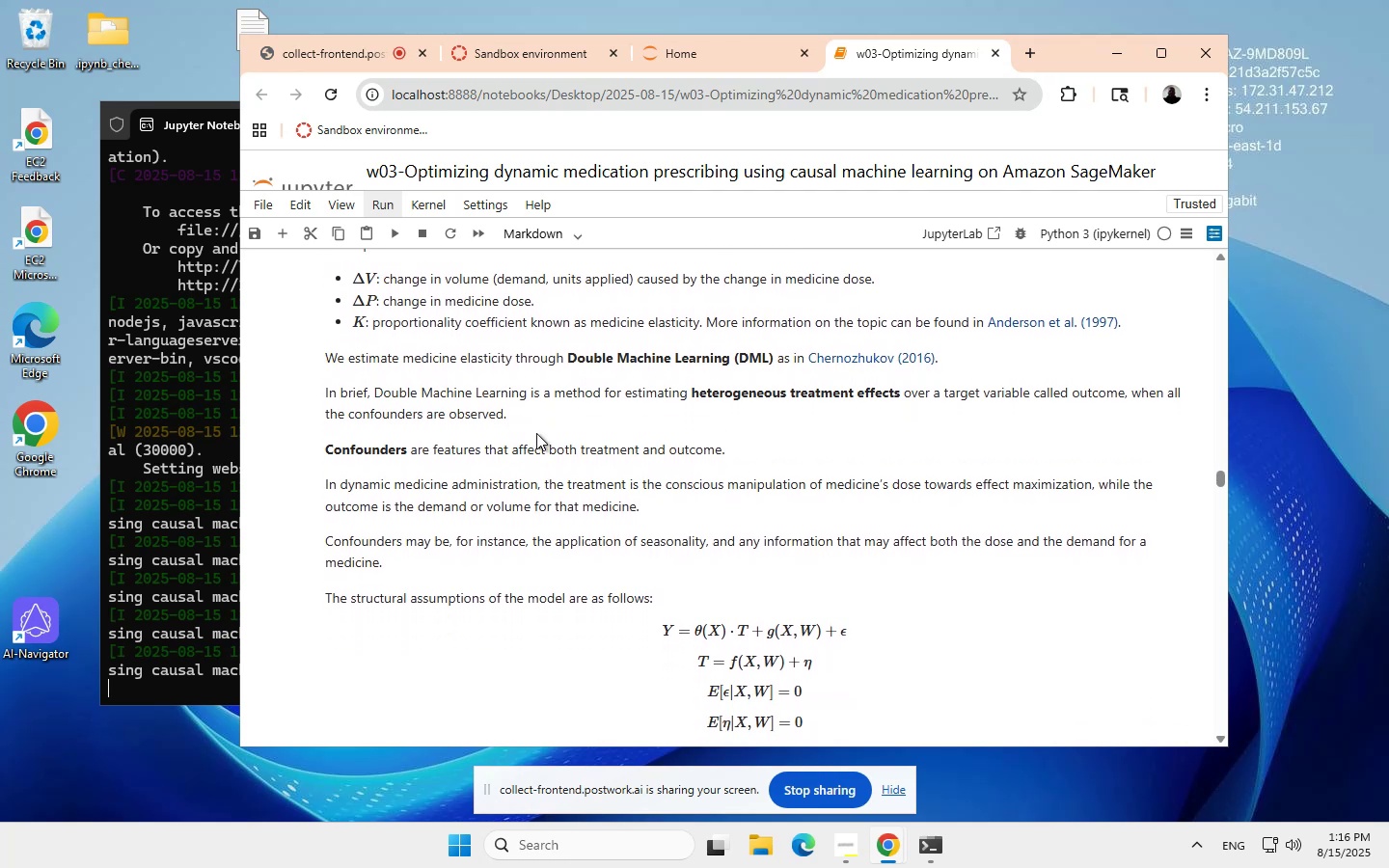 
scroll: coordinate [536, 433], scroll_direction: none, amount: 0.0
 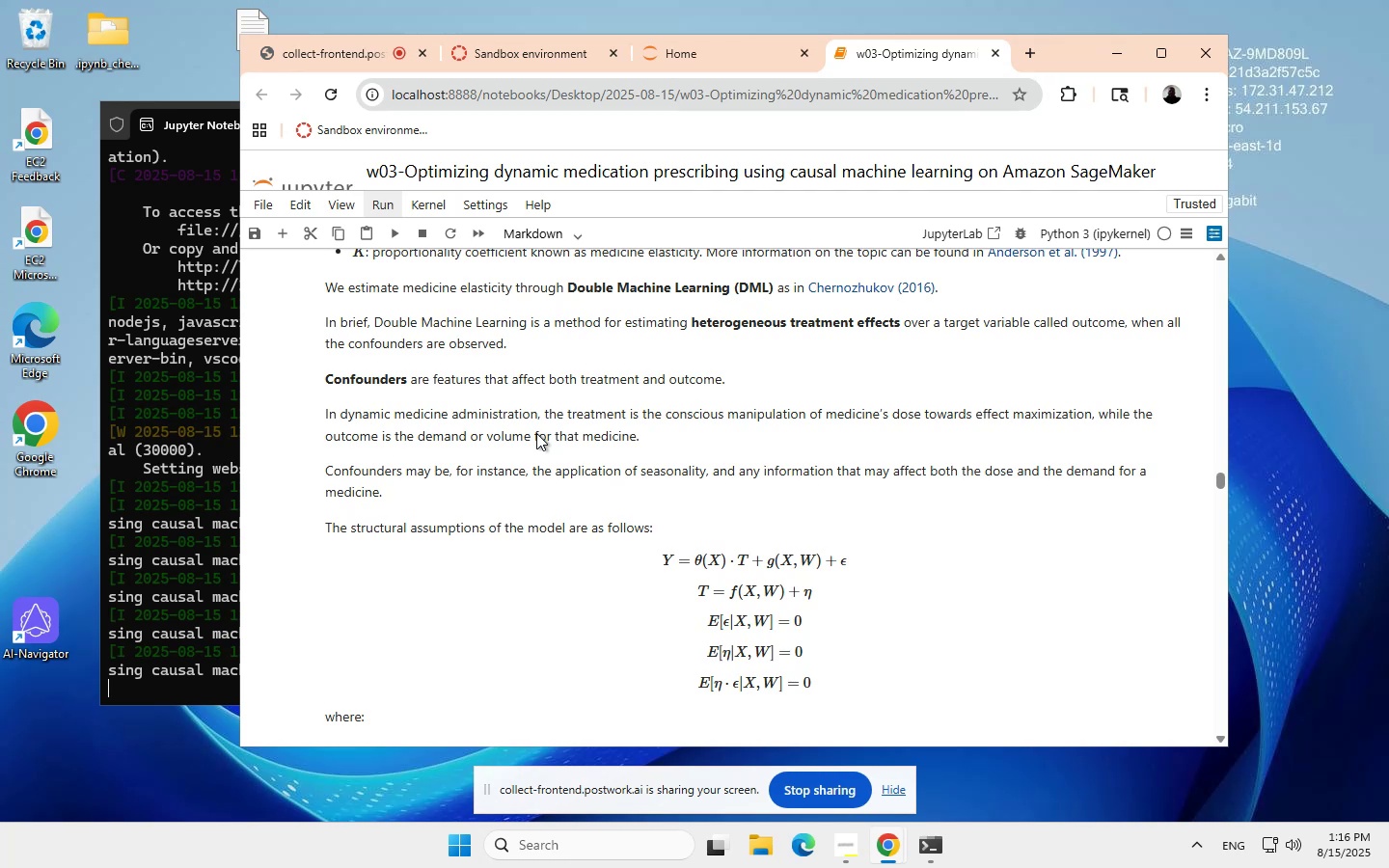 
wait(7.3)
 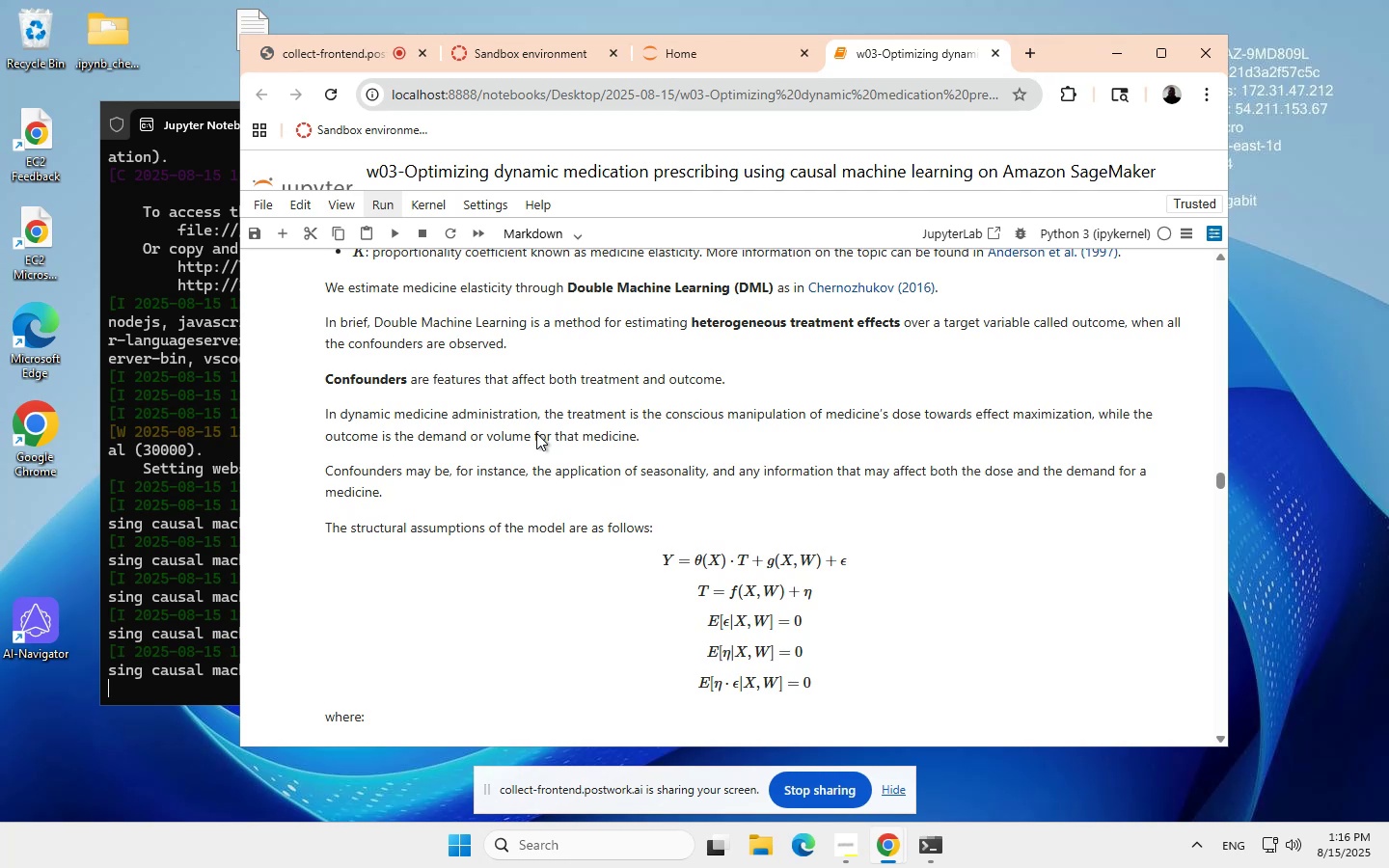 
scroll: coordinate [535, 437], scroll_direction: down, amount: 1.0
 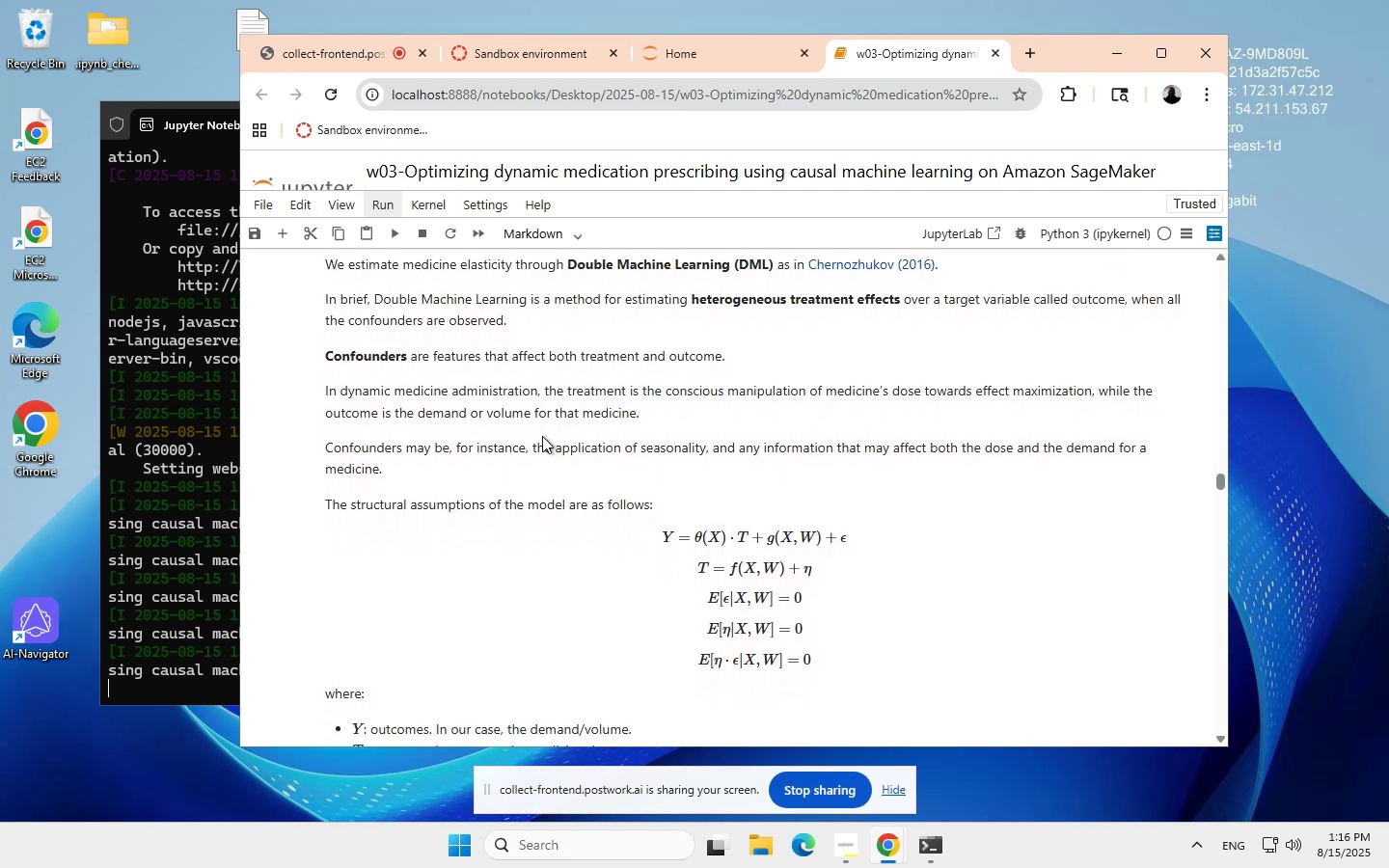 
scroll: coordinate [542, 436], scroll_direction: none, amount: 0.0
 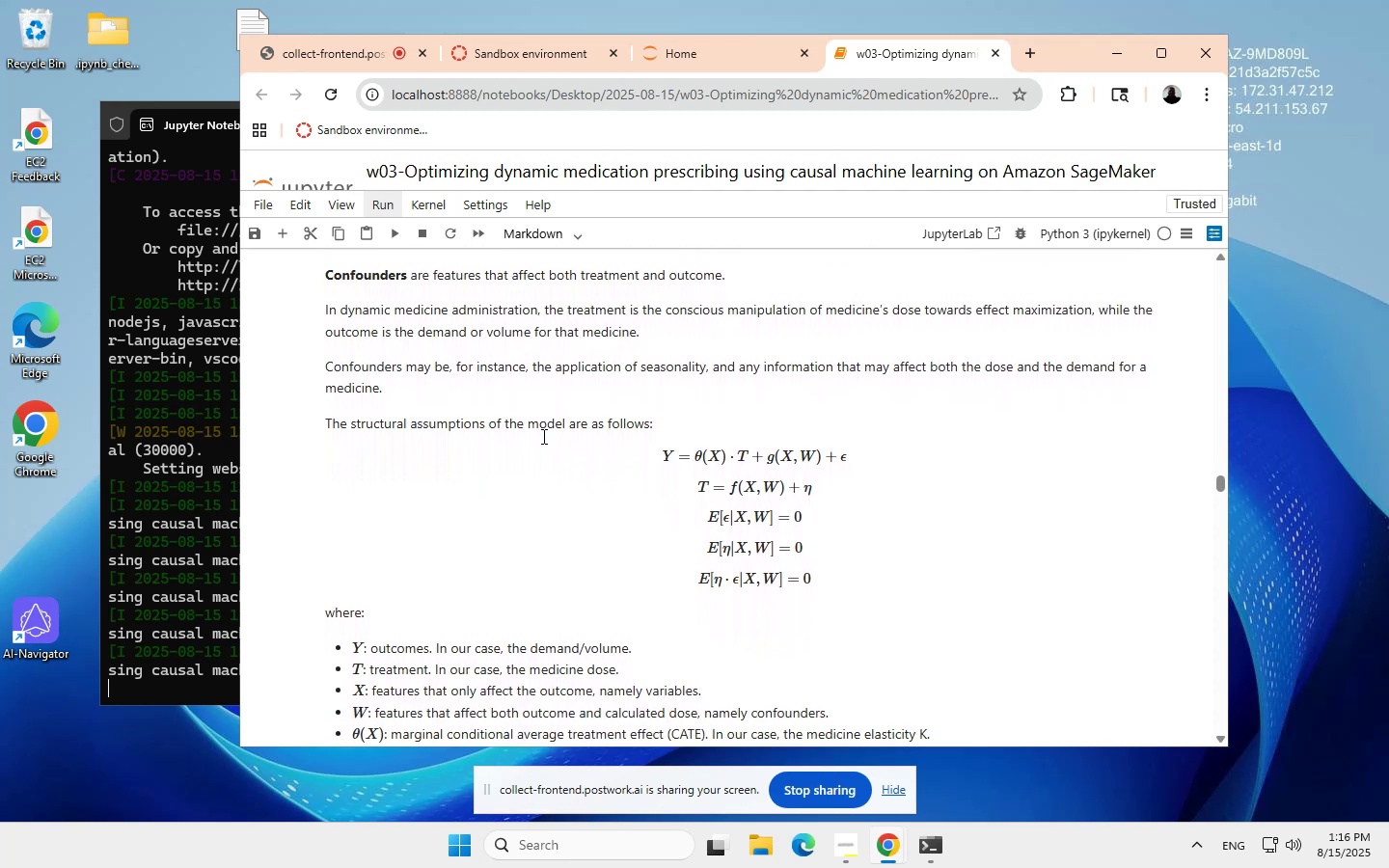 
scroll: coordinate [542, 436], scroll_direction: down, amount: 1.0
 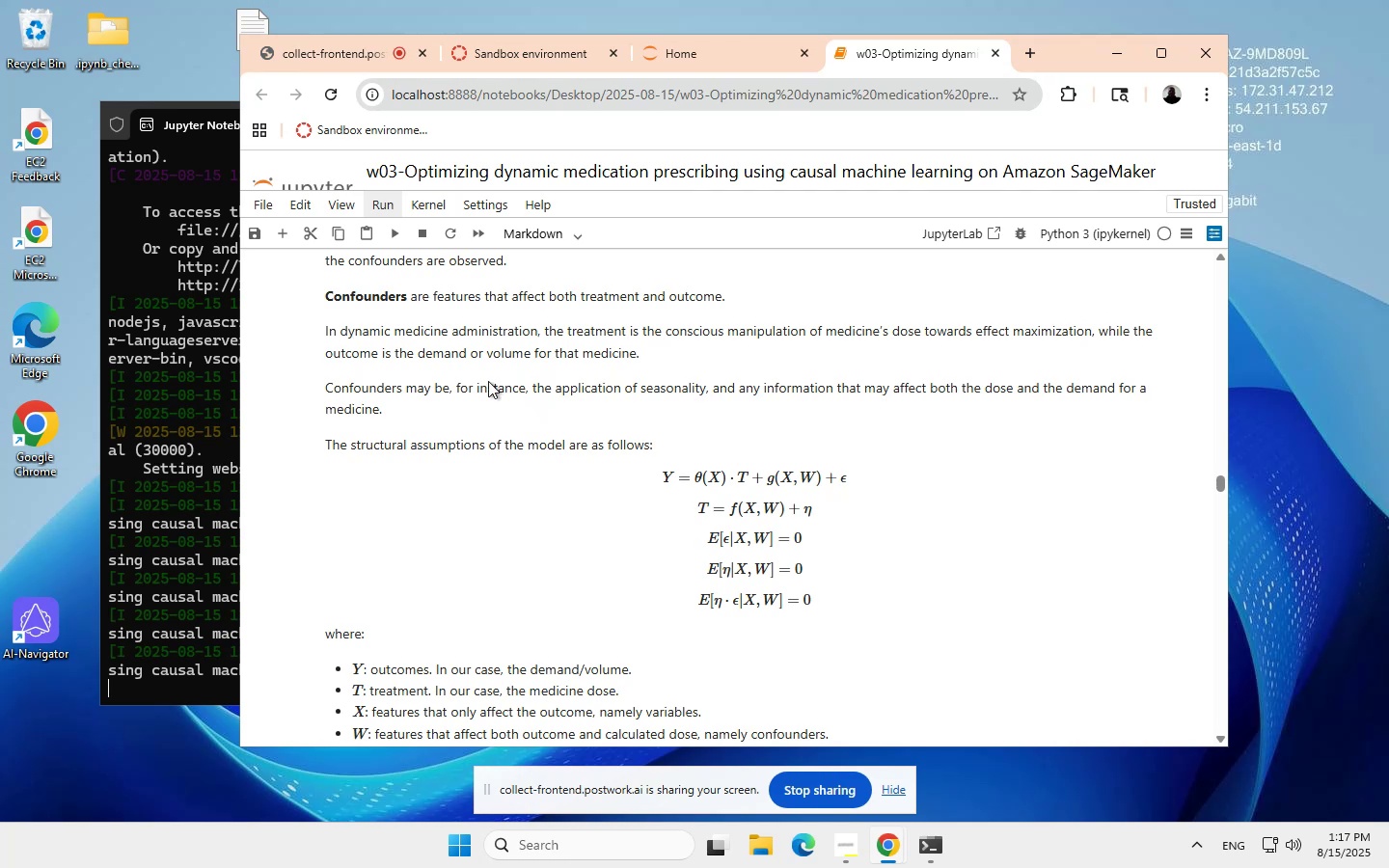 
wait(6.3)
 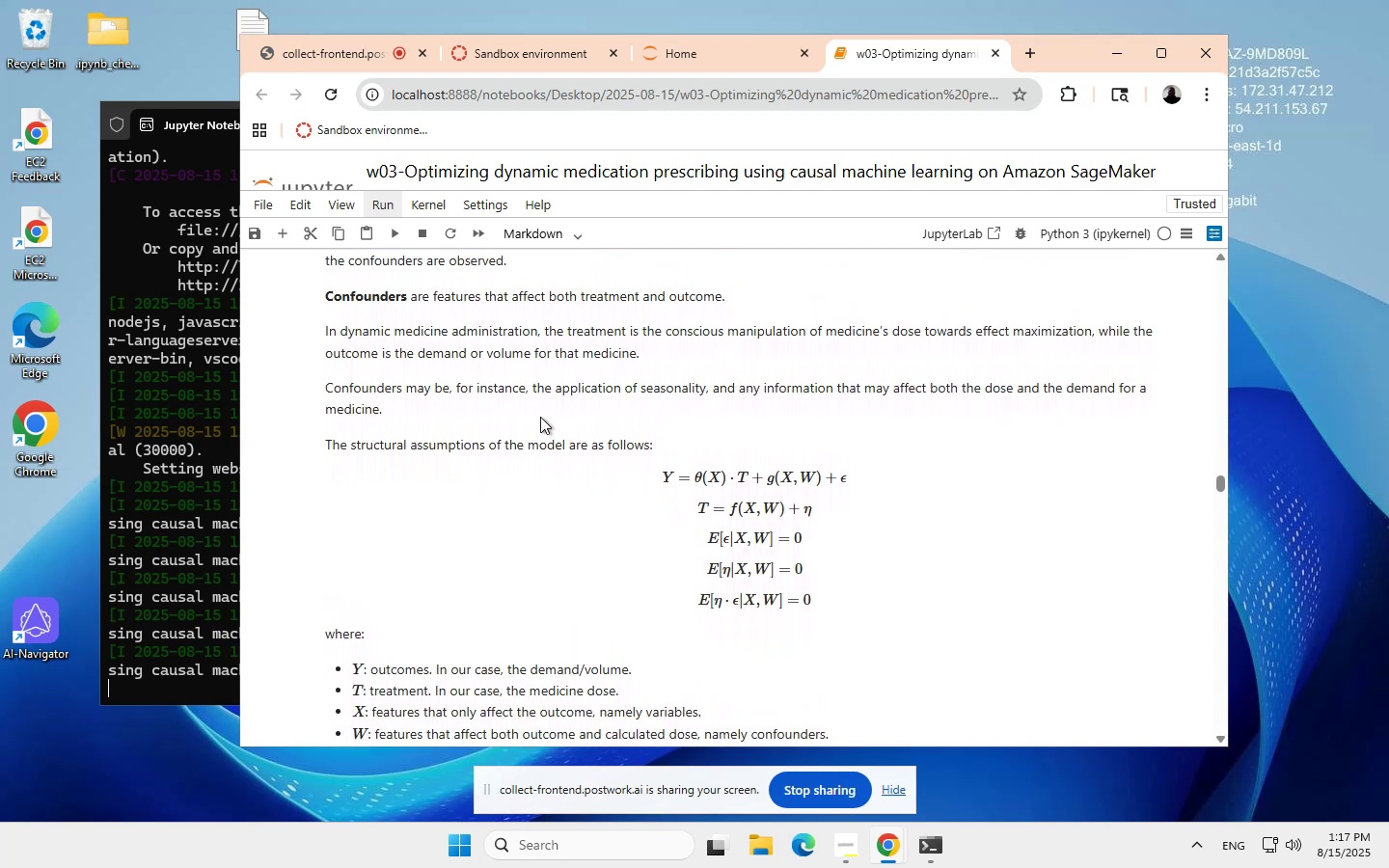 
scroll: coordinate [494, 369], scroll_direction: none, amount: 0.0
 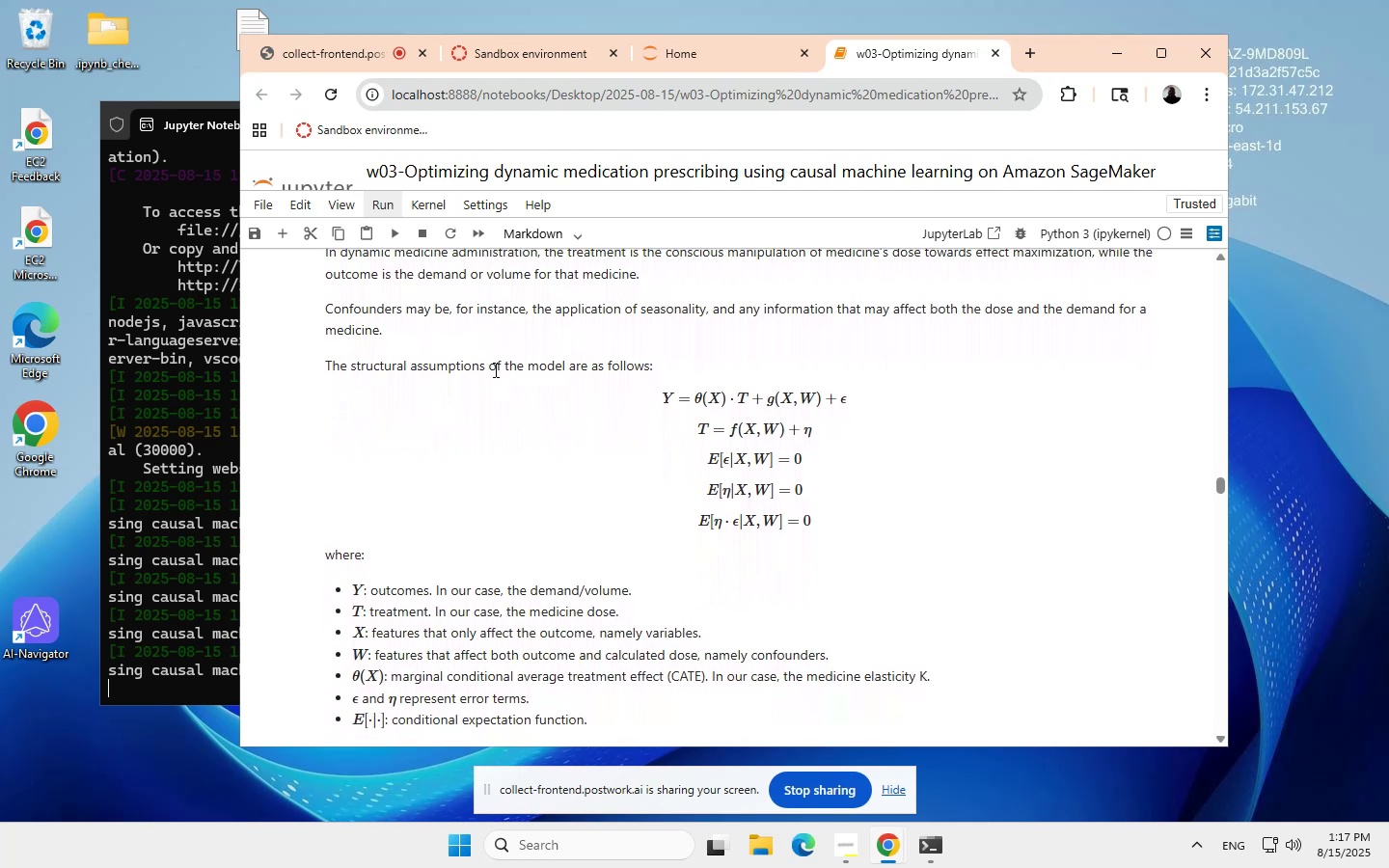 
scroll: coordinate [494, 369], scroll_direction: down, amount: 1.0
 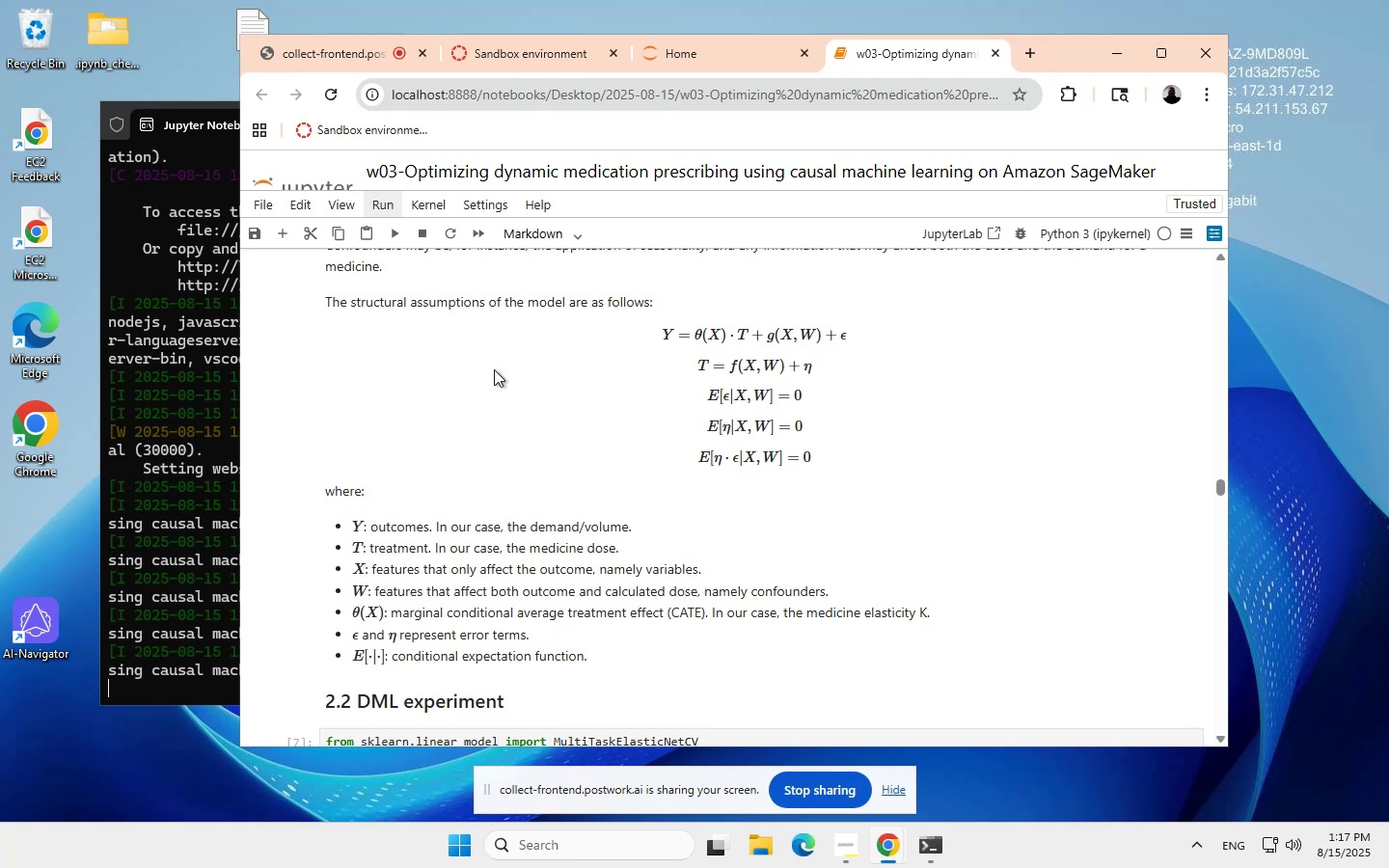 
scroll: coordinate [508, 366], scroll_direction: none, amount: 0.0
 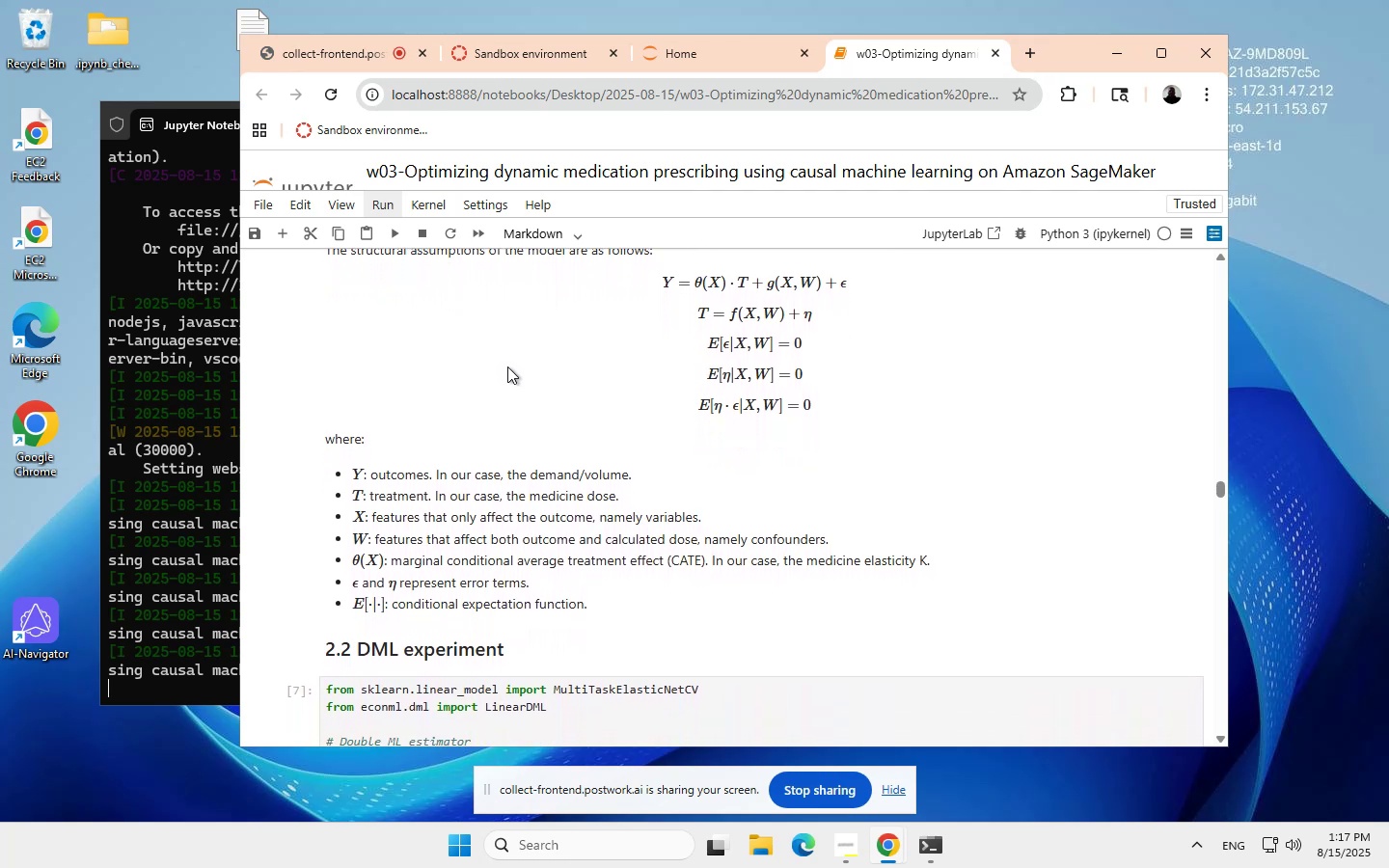 
scroll: coordinate [507, 369], scroll_direction: down, amount: 2.0
 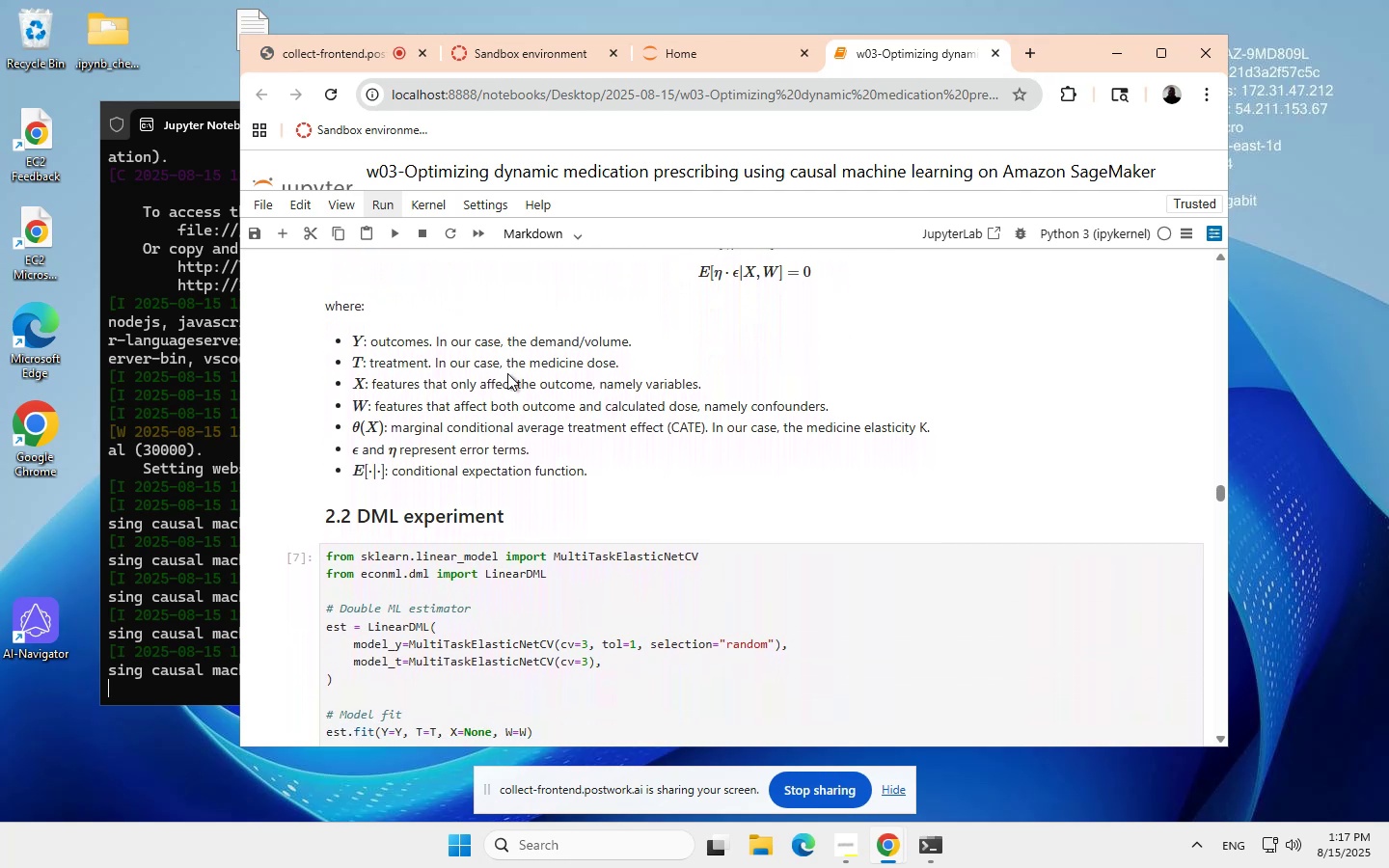 
scroll: coordinate [507, 374], scroll_direction: none, amount: 0.0
 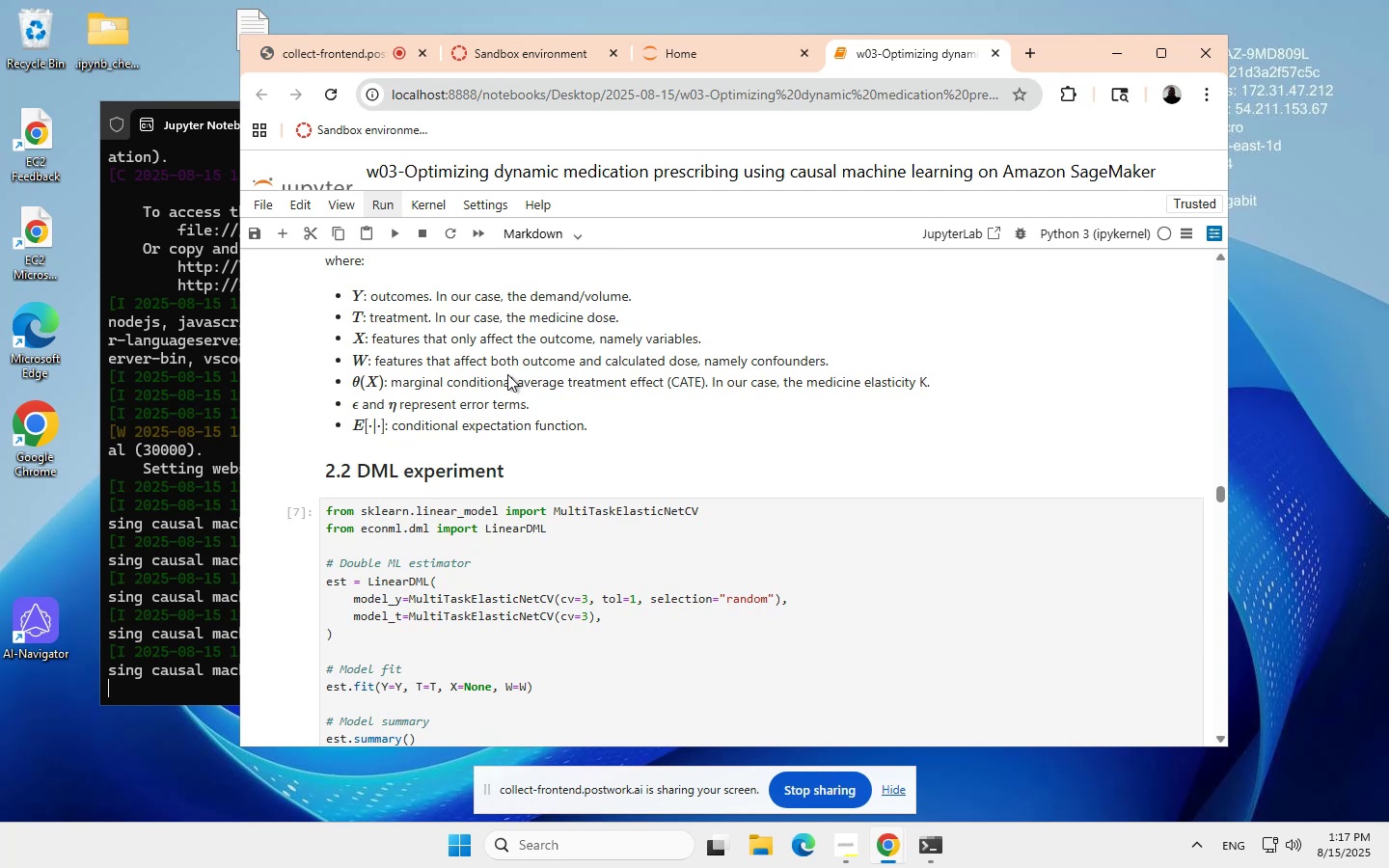 
scroll: coordinate [506, 380], scroll_direction: up, amount: 7.0
 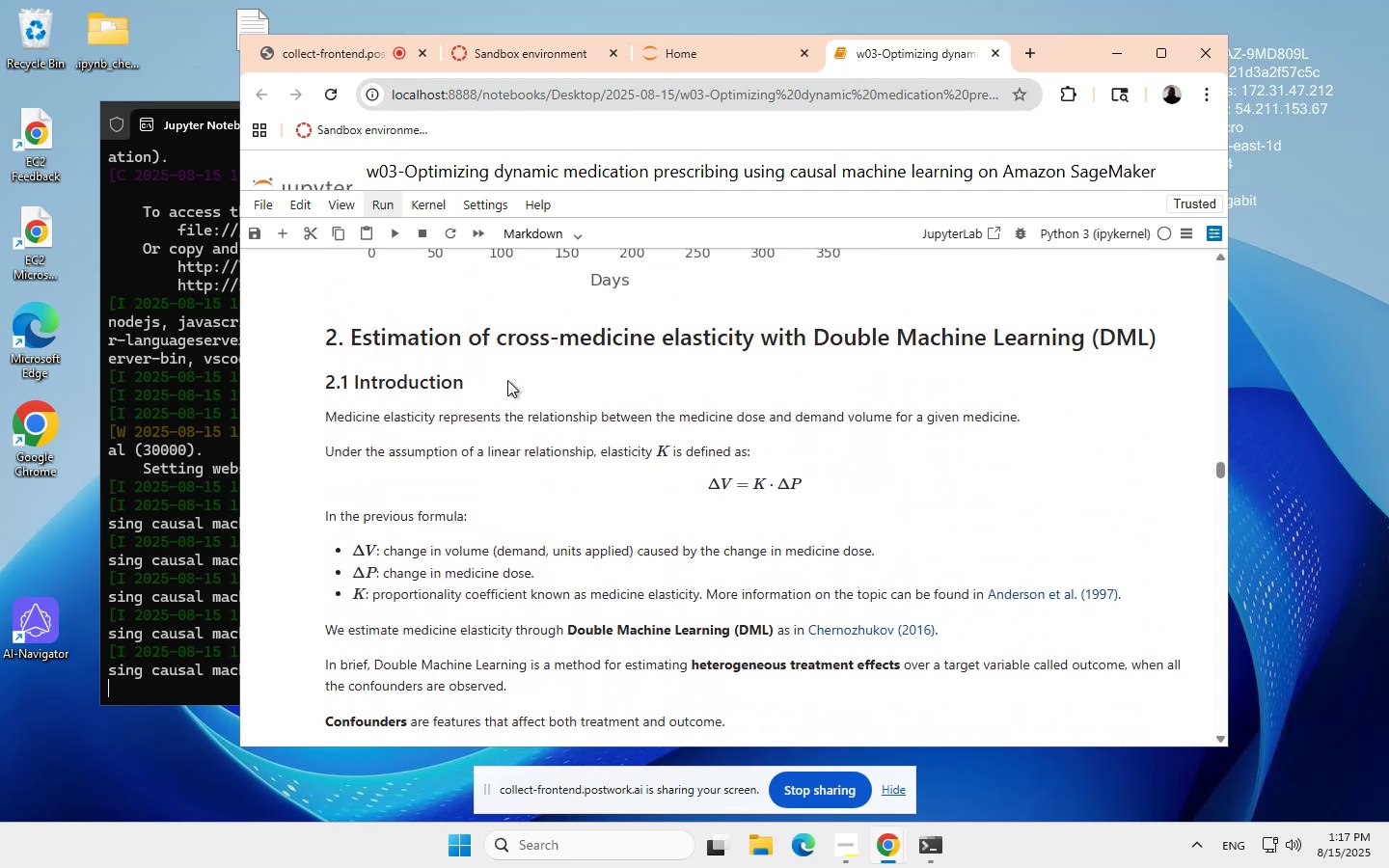 
scroll: coordinate [509, 380], scroll_direction: down, amount: 8.0
 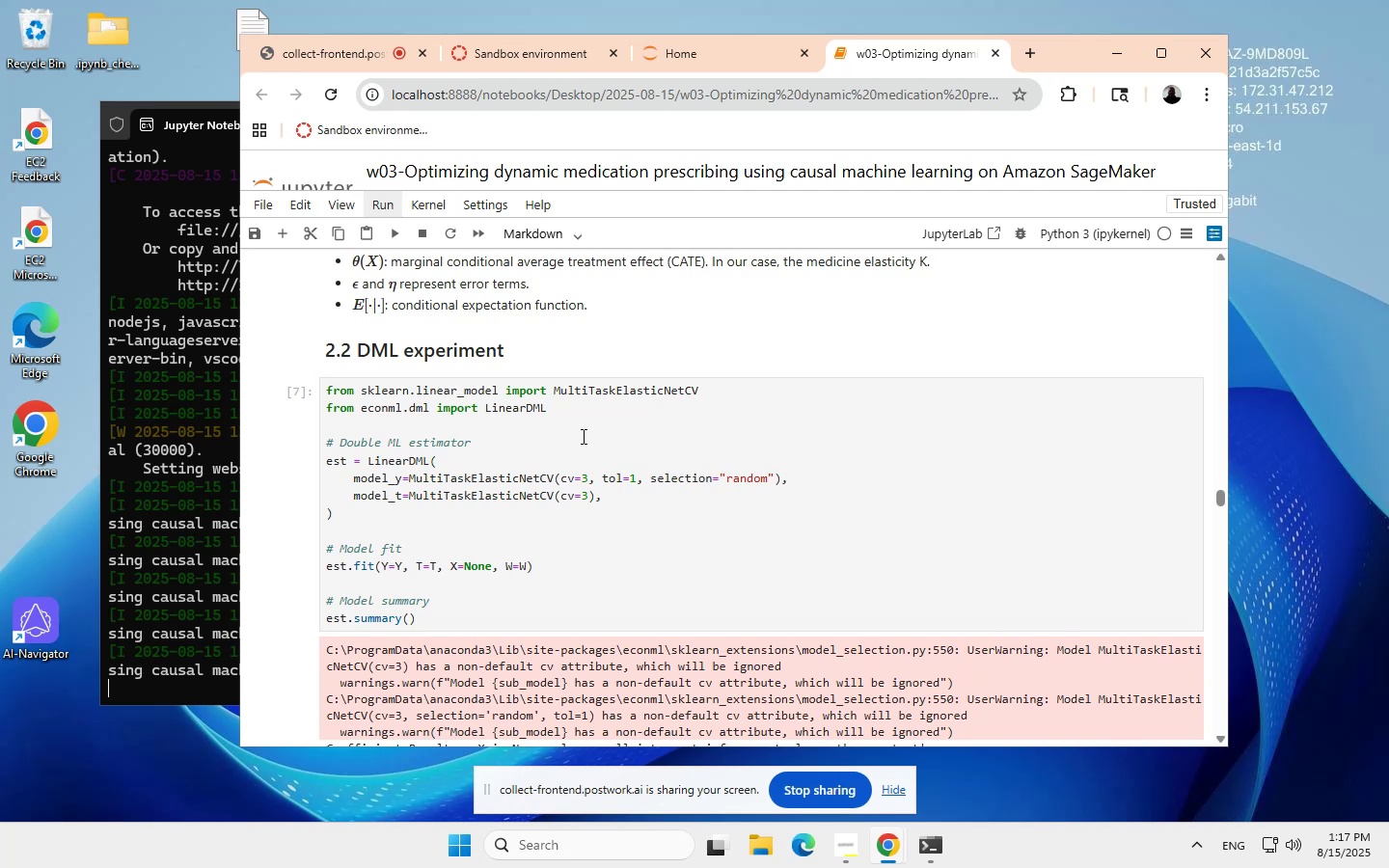 
scroll: coordinate [589, 440], scroll_direction: up, amount: 33.0
 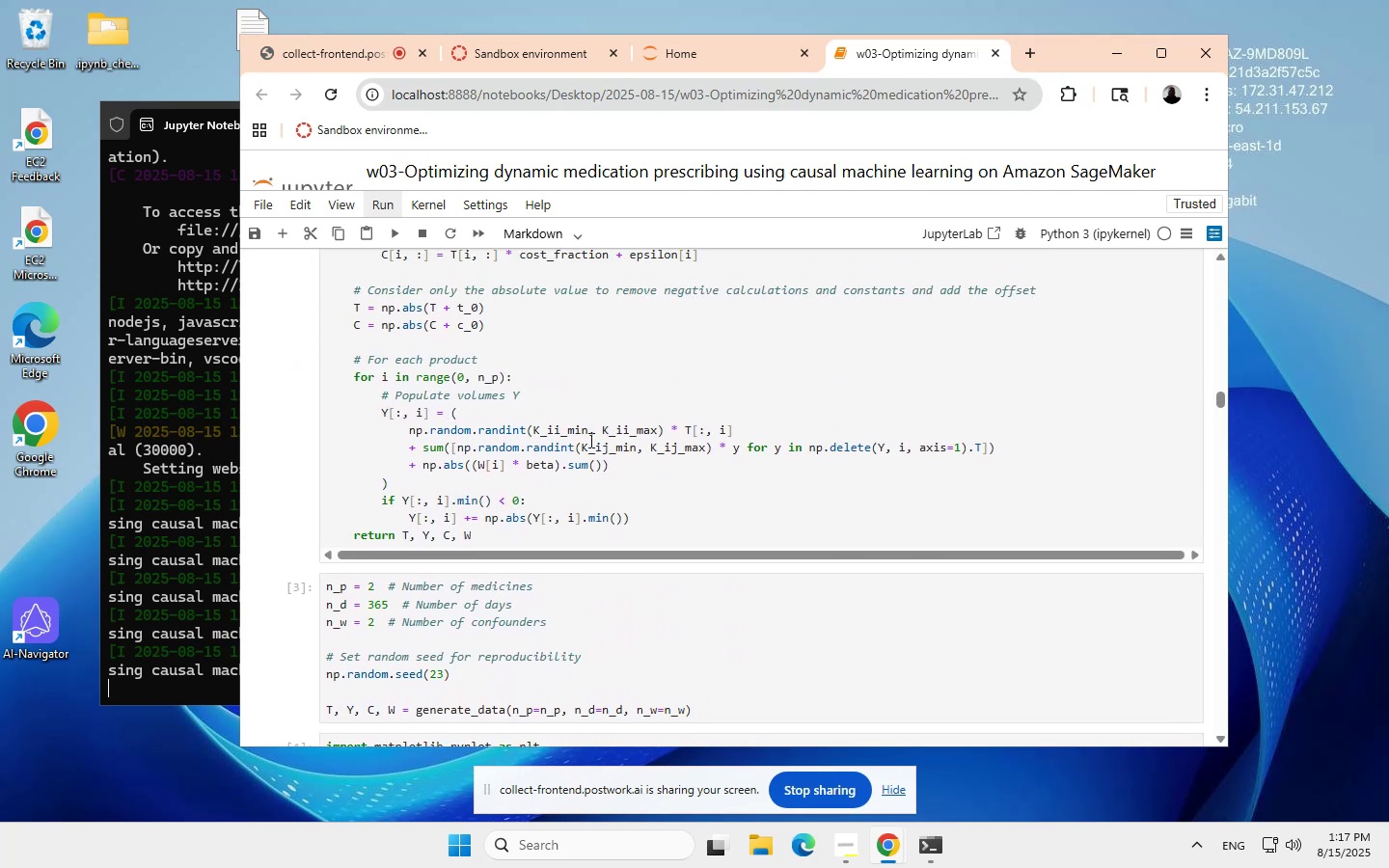 
scroll: coordinate [589, 439], scroll_direction: down, amount: 32.0
 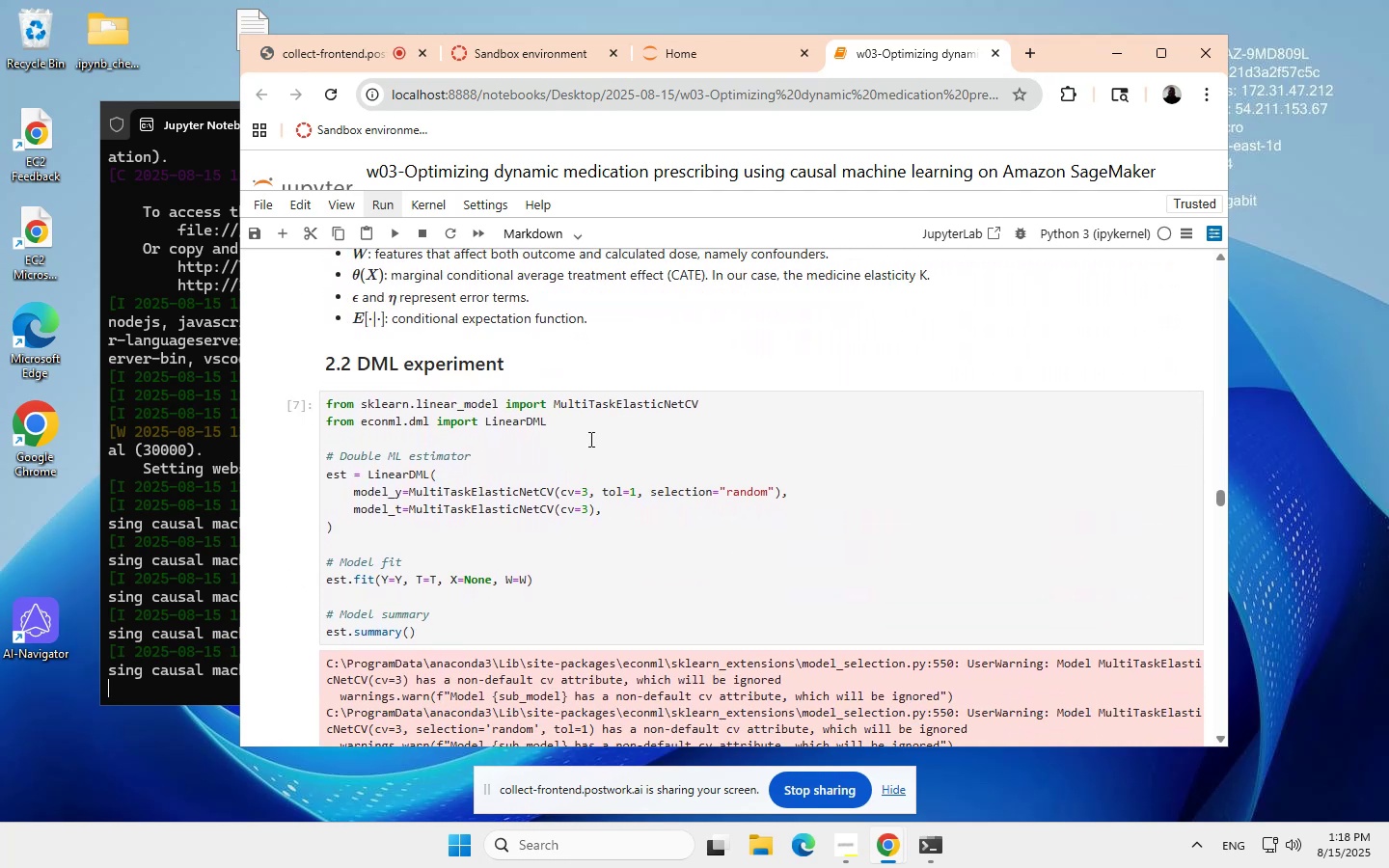 
scroll: coordinate [589, 439], scroll_direction: up, amount: 9.0
 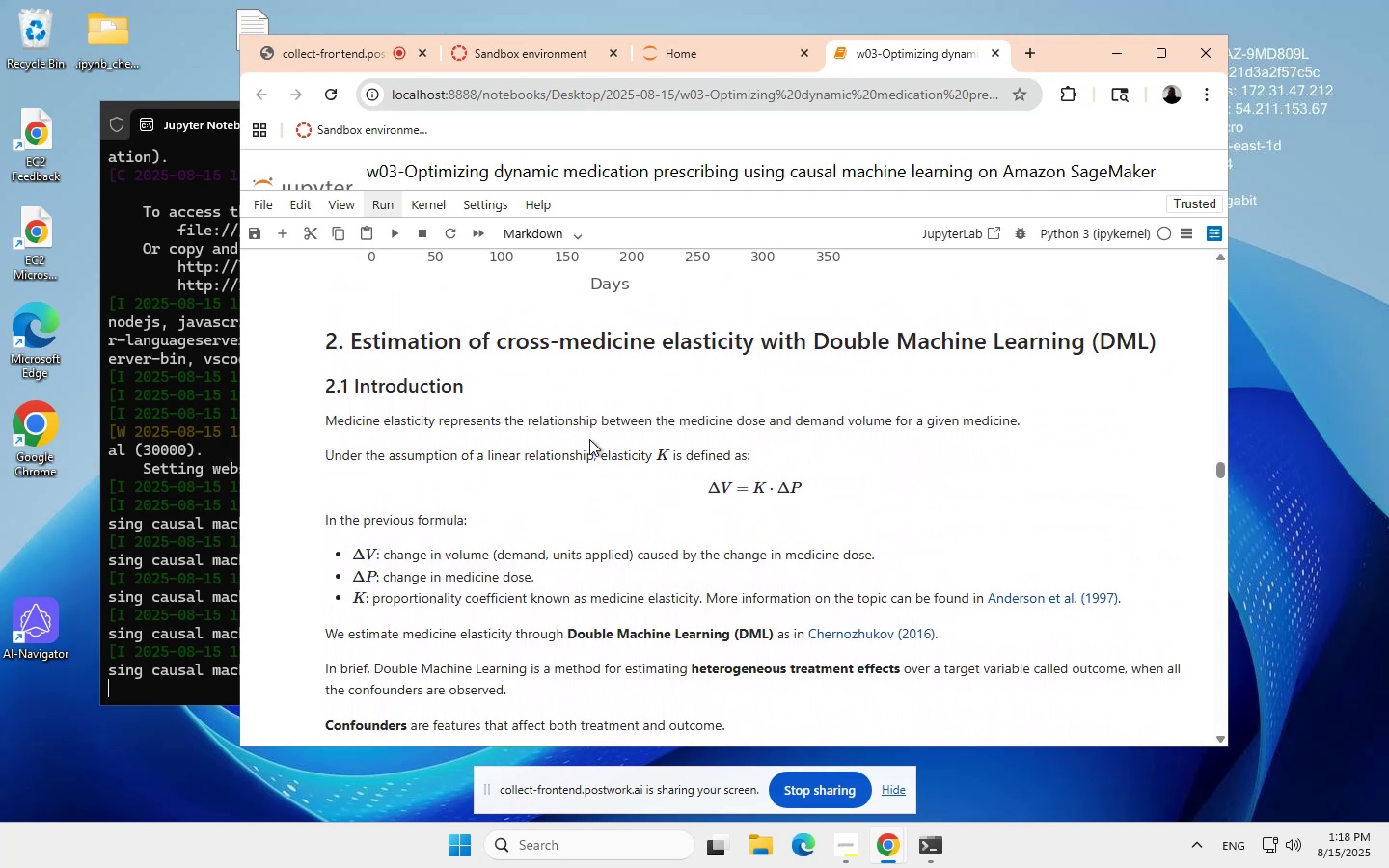 
scroll: coordinate [569, 486], scroll_direction: down, amount: 8.0
 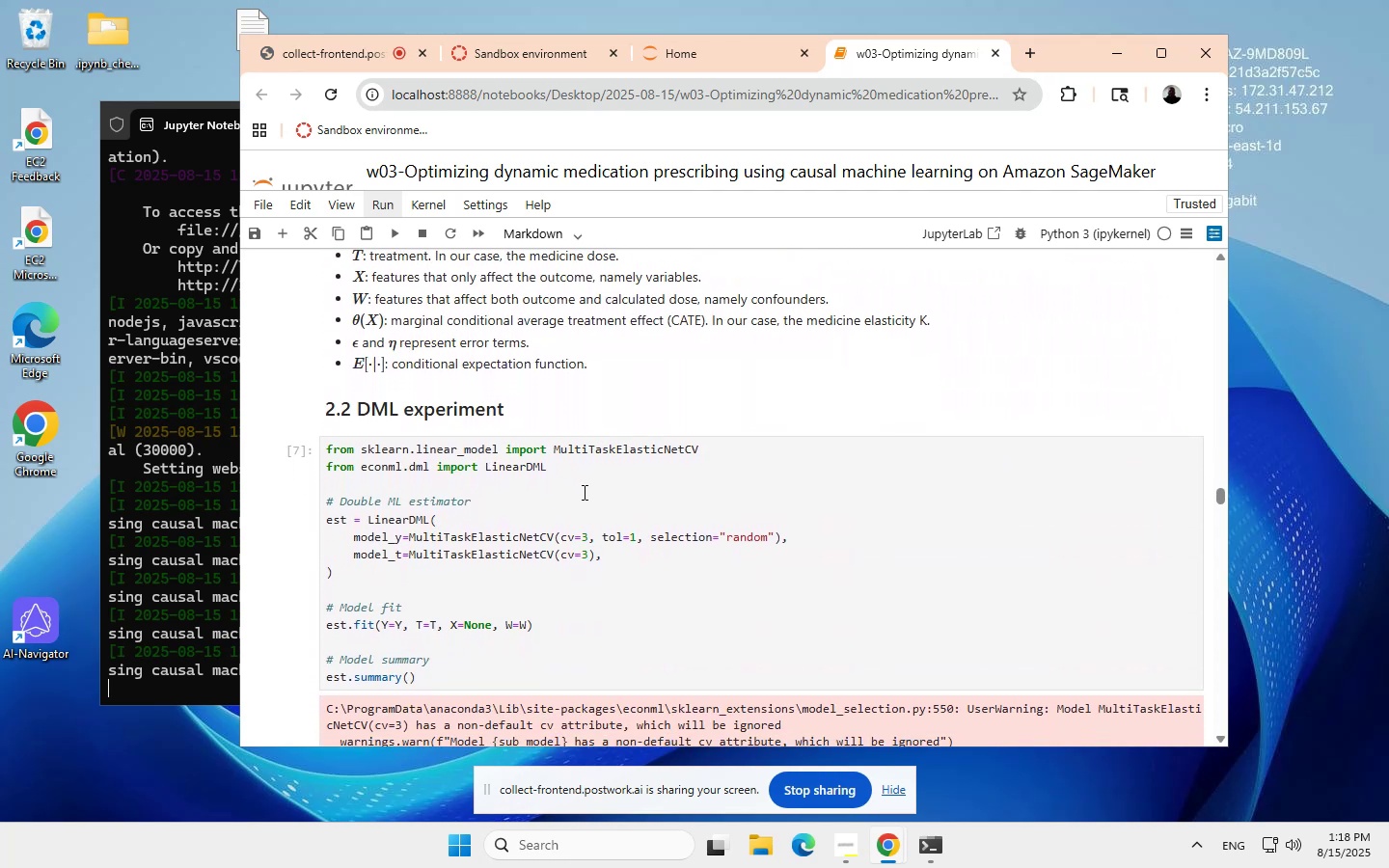 
left_click([583, 492])
 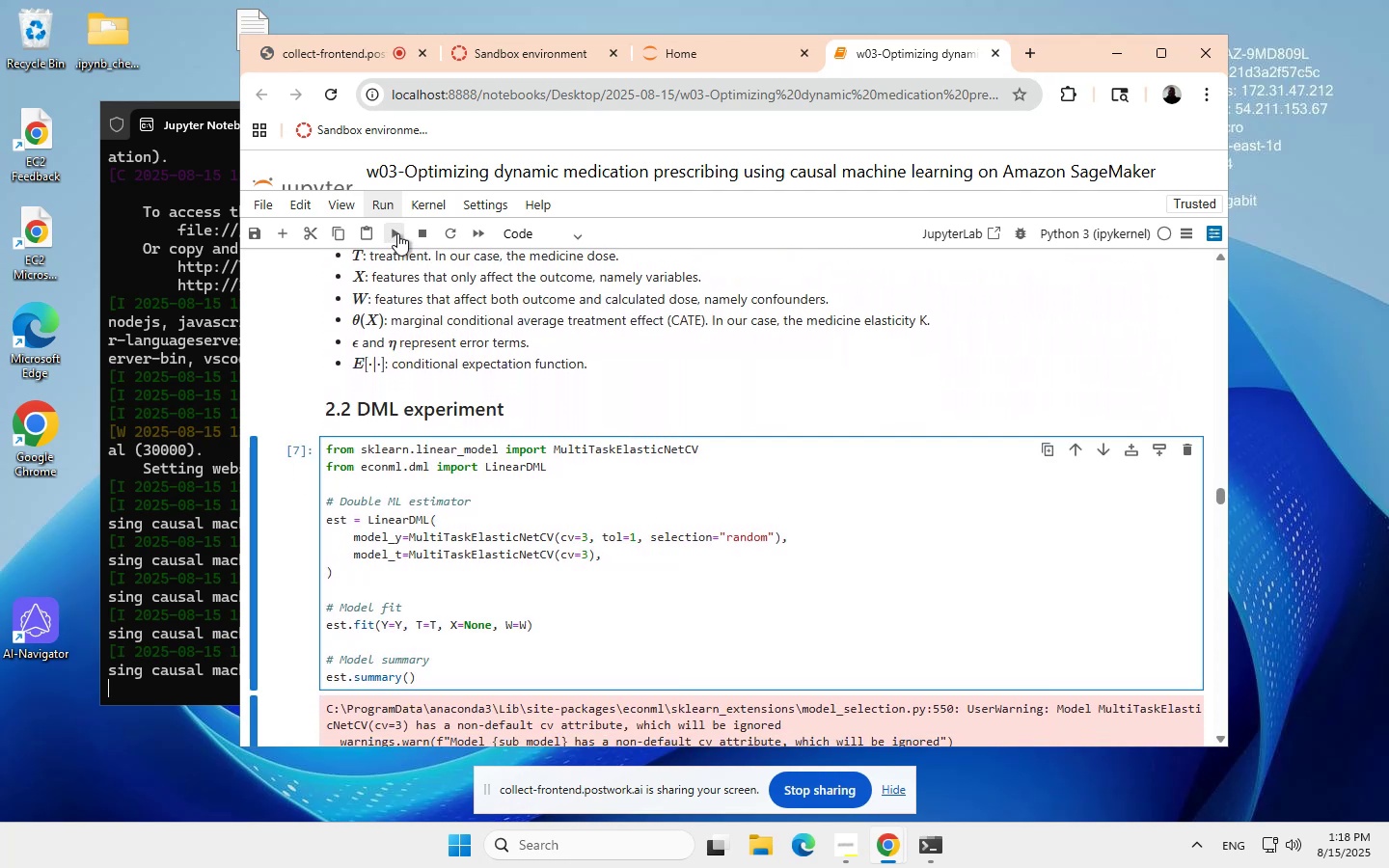 
left_click([394, 231])
 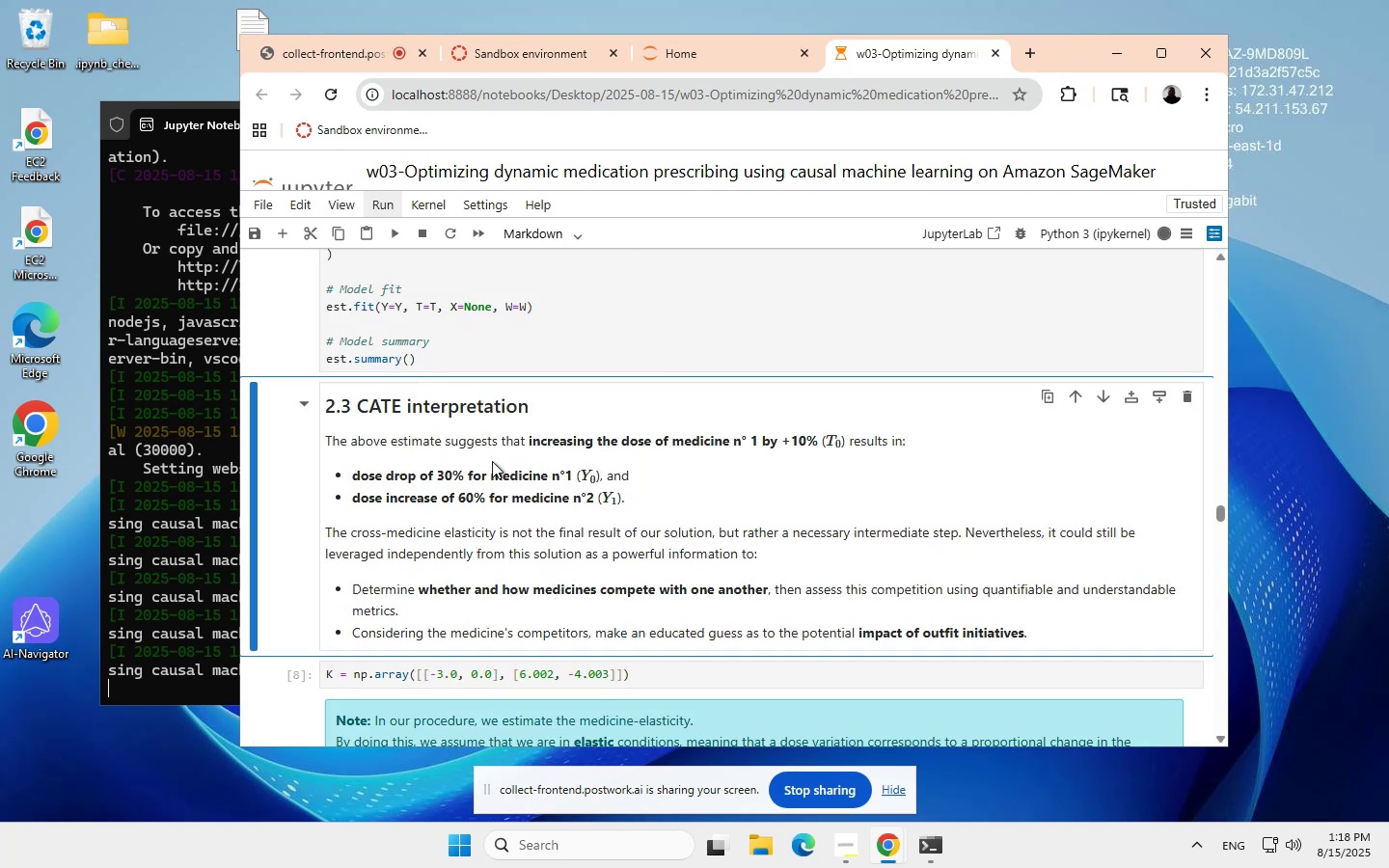 
scroll: coordinate [492, 460], scroll_direction: up, amount: 2.0
 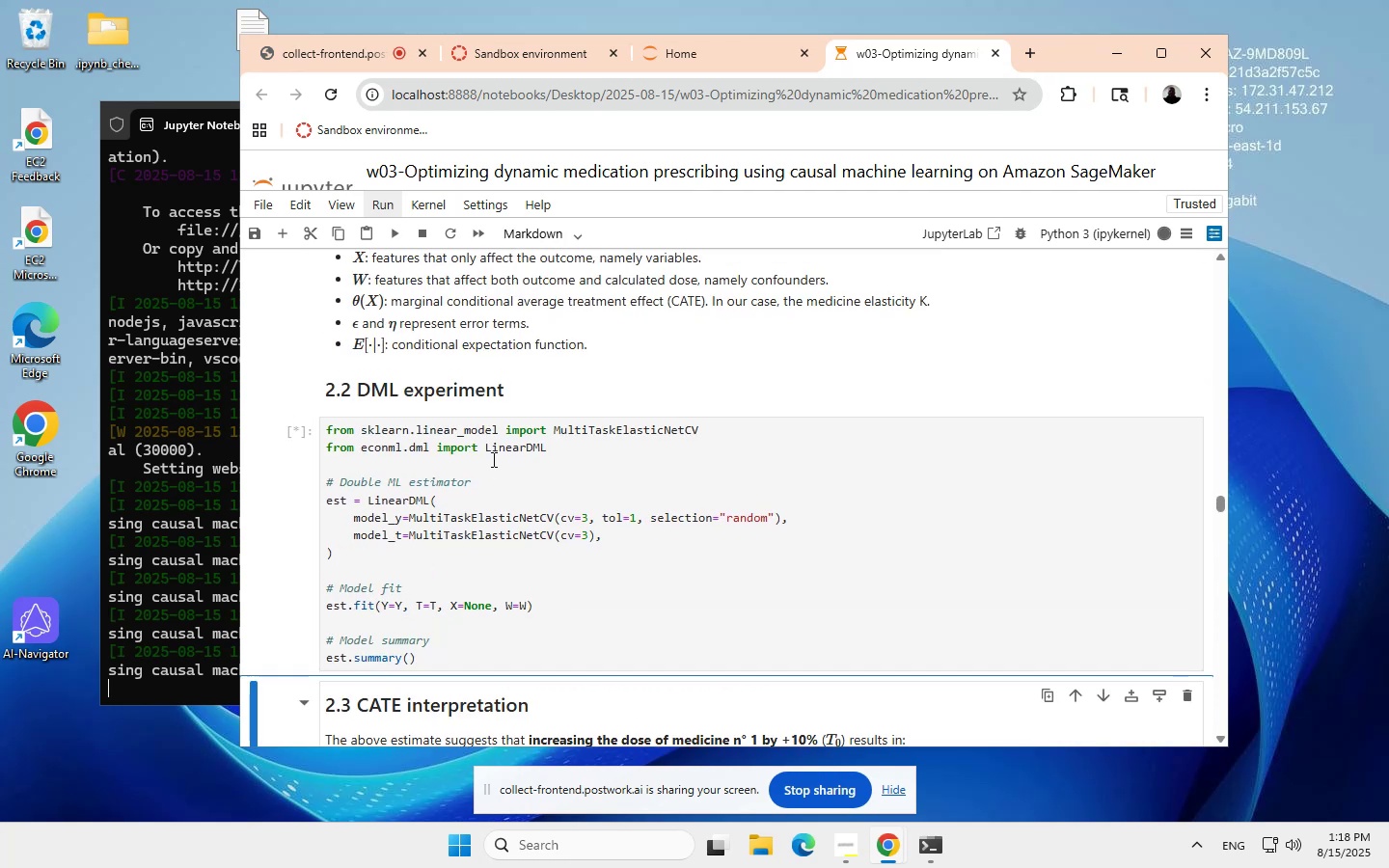 
scroll: coordinate [491, 466], scroll_direction: none, amount: 0.0
 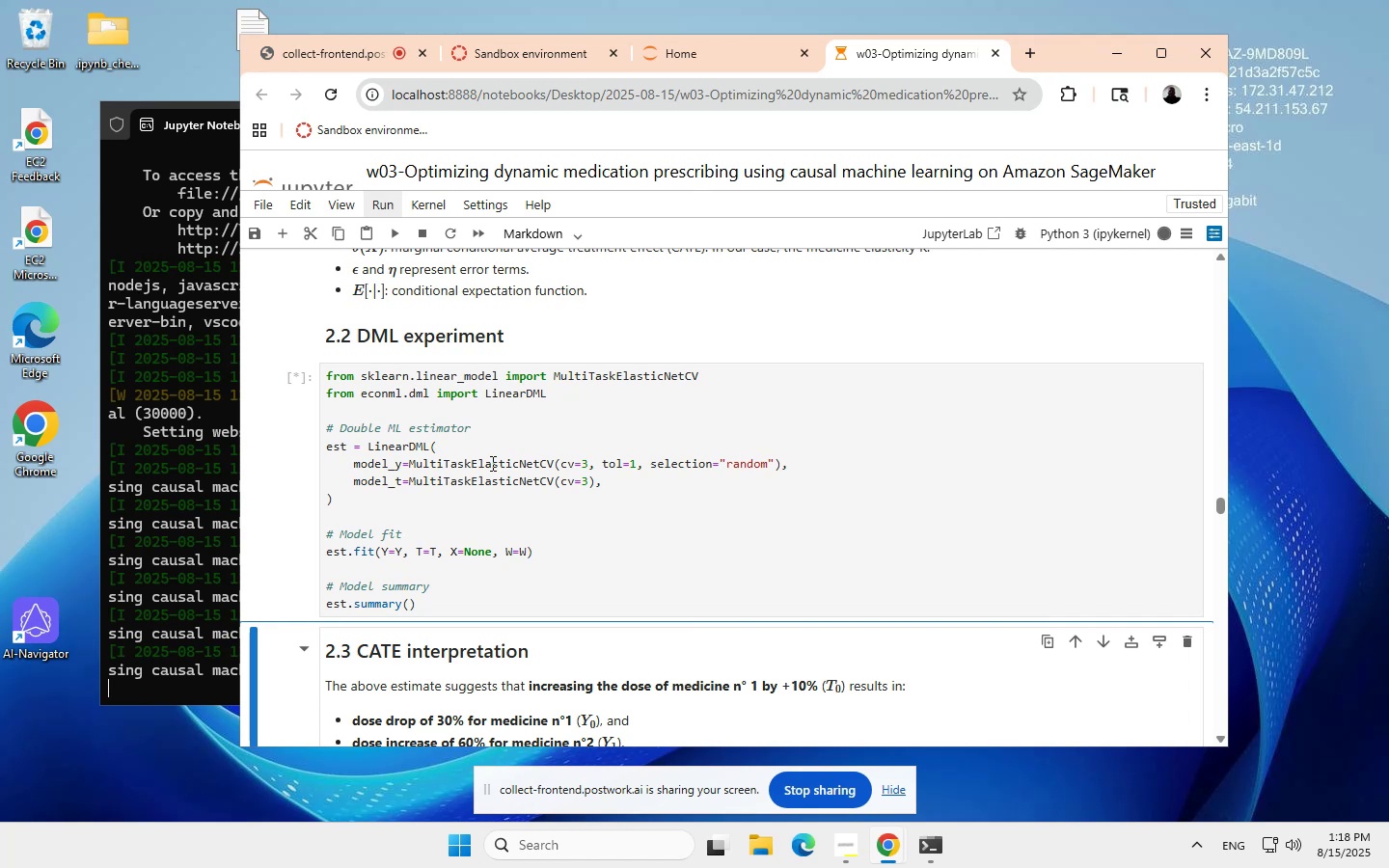 
wait(20.72)
 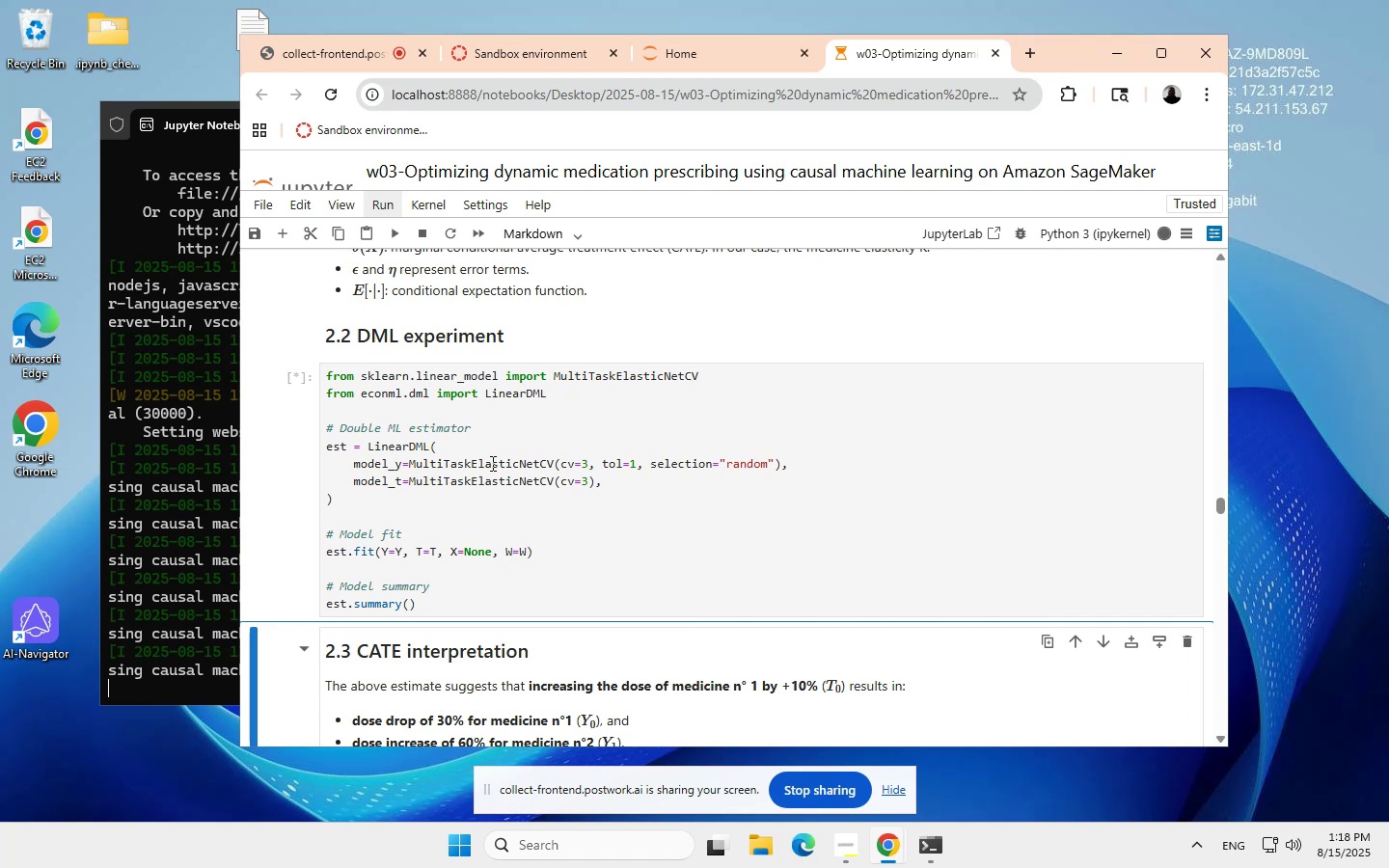 
scroll: coordinate [519, 459], scroll_direction: none, amount: 0.0
 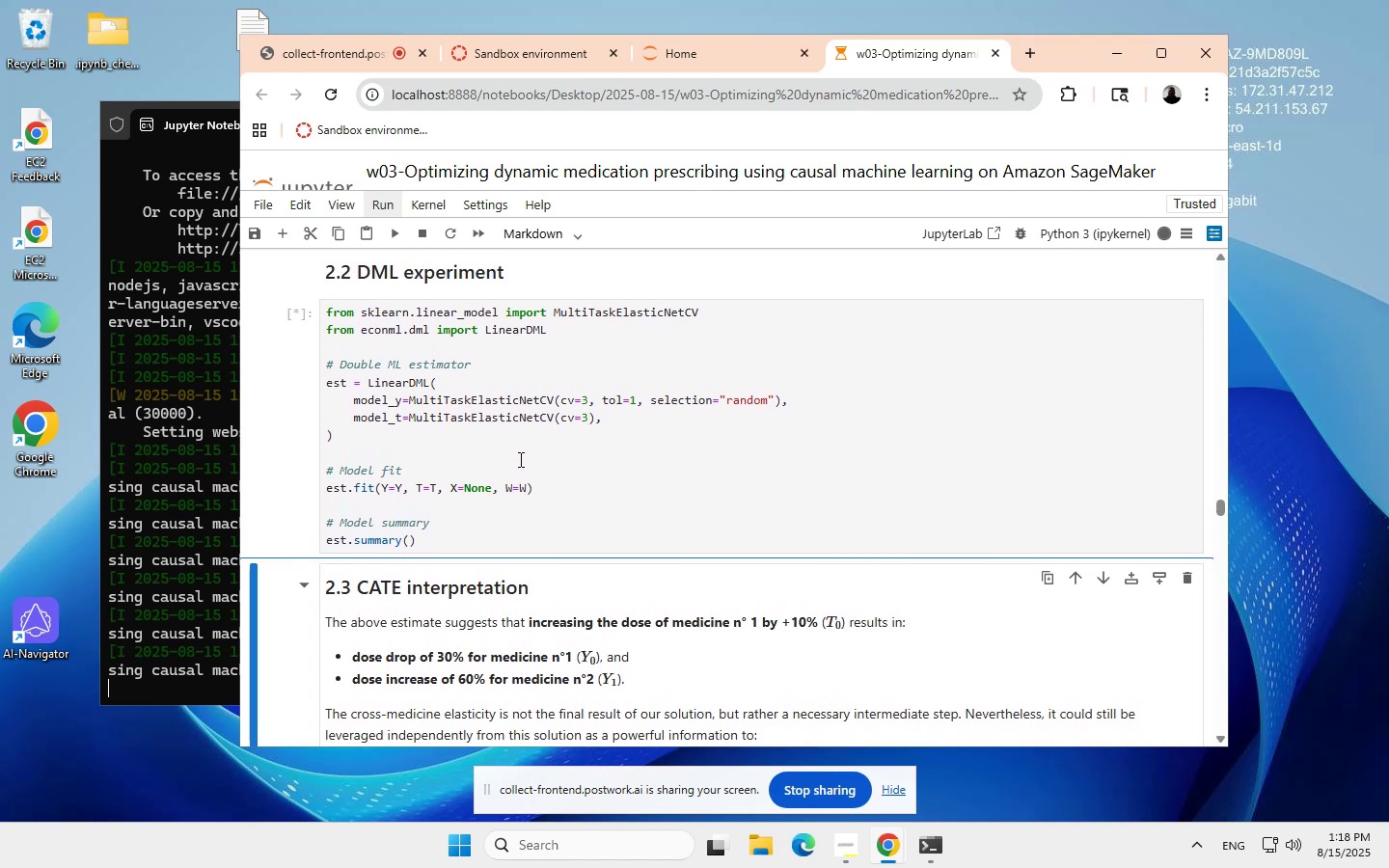 
wait(5.64)
 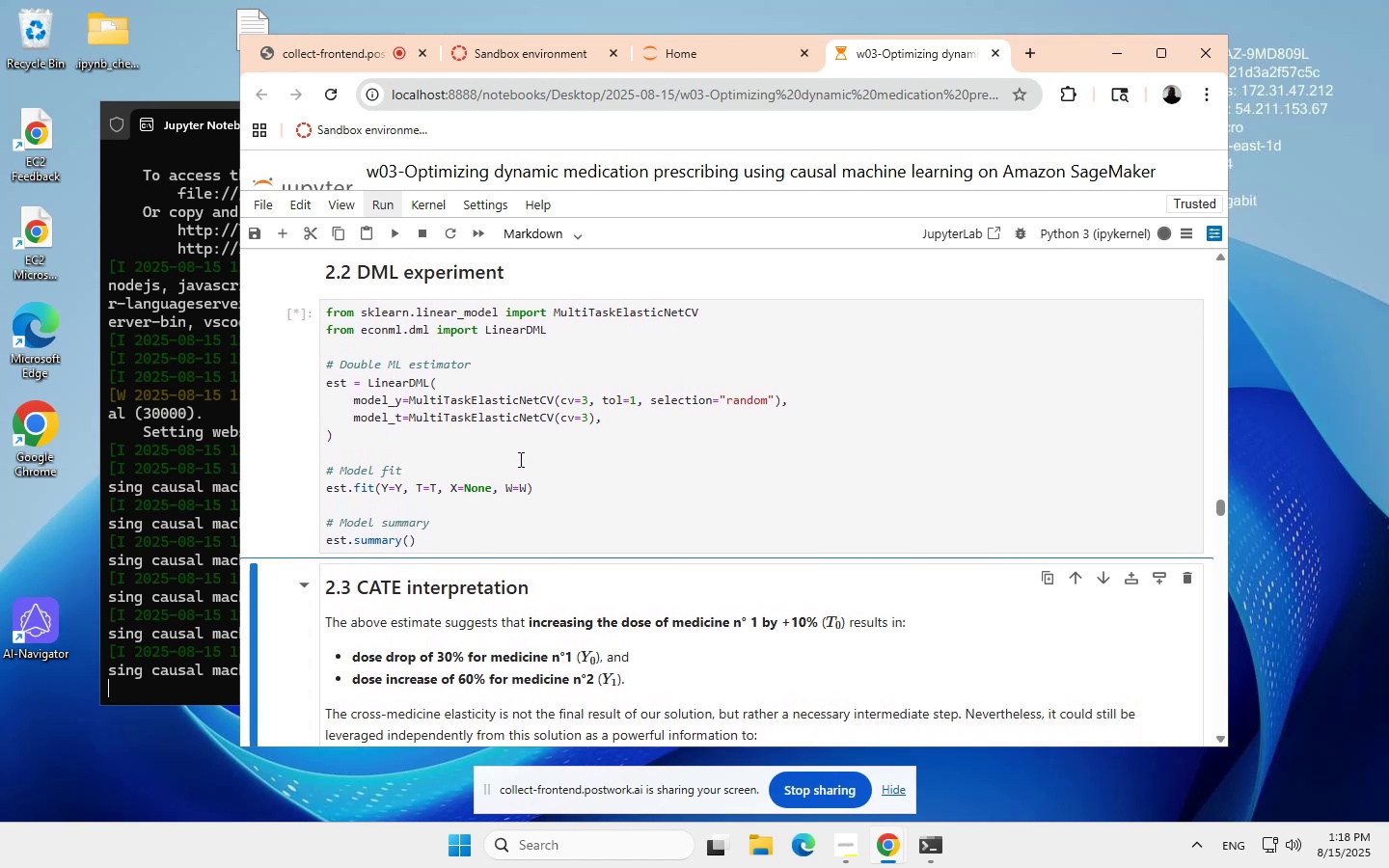 
scroll: coordinate [520, 458], scroll_direction: none, amount: 0.0
 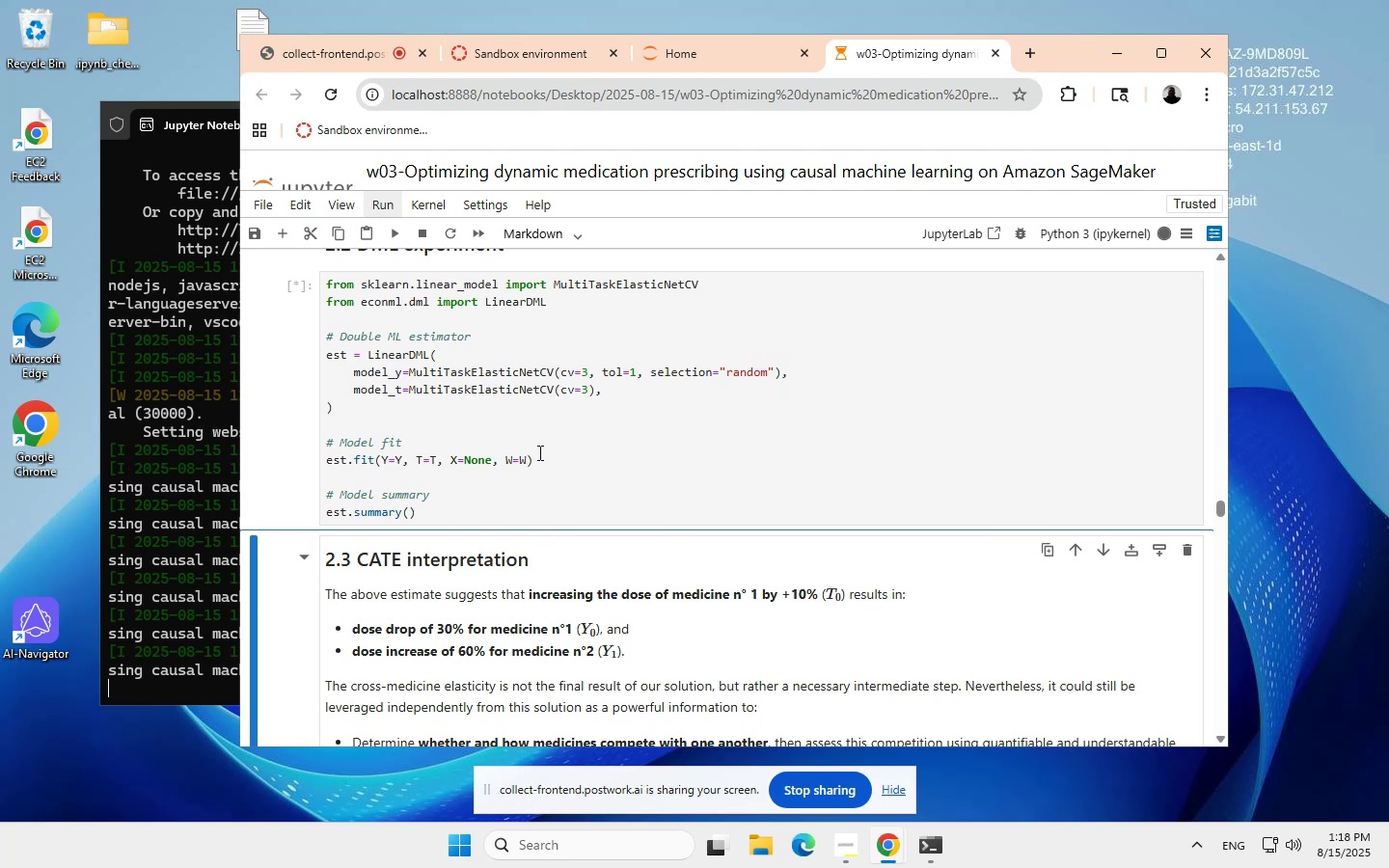 
wait(6.16)
 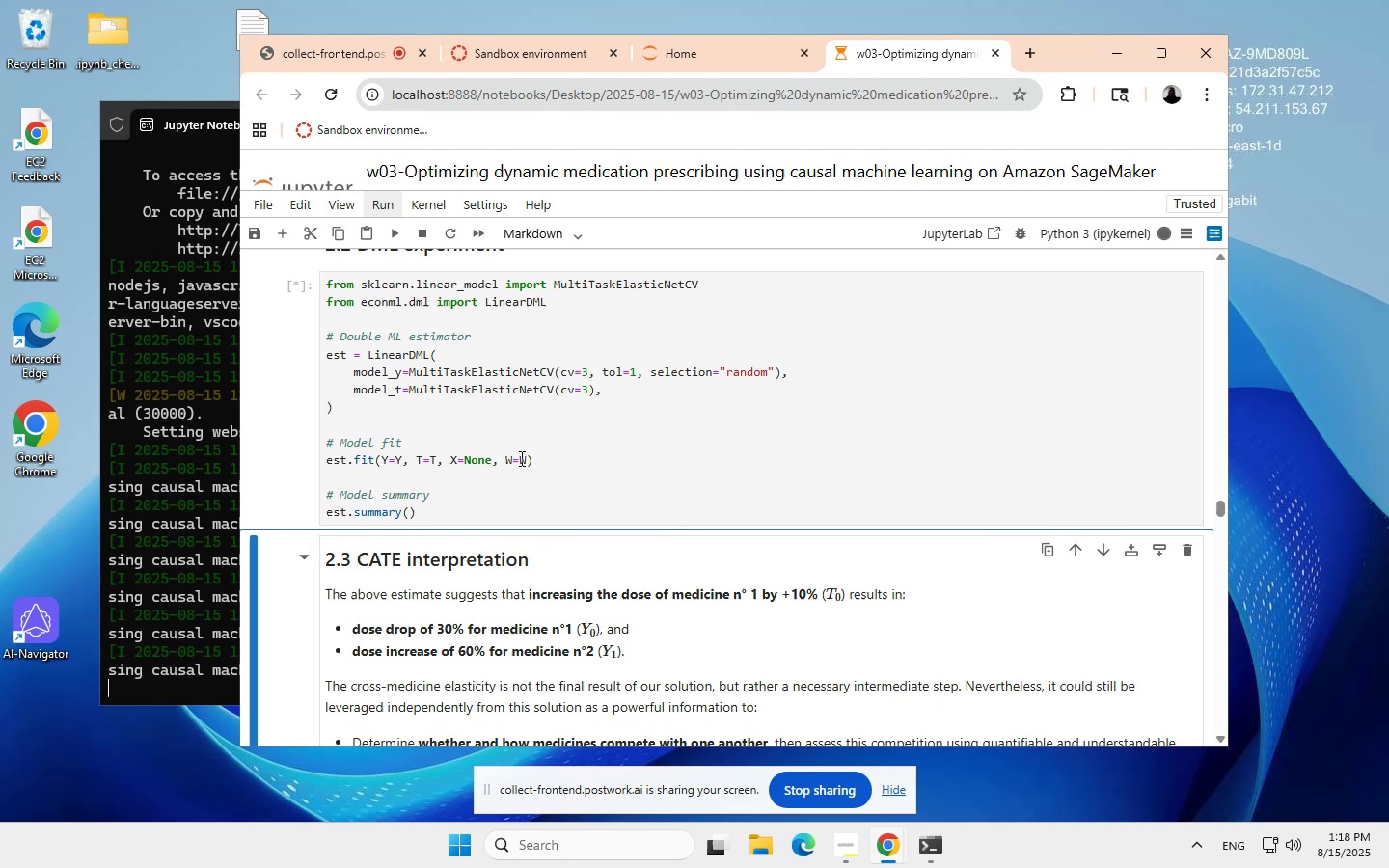 
scroll: coordinate [538, 452], scroll_direction: none, amount: 0.0
 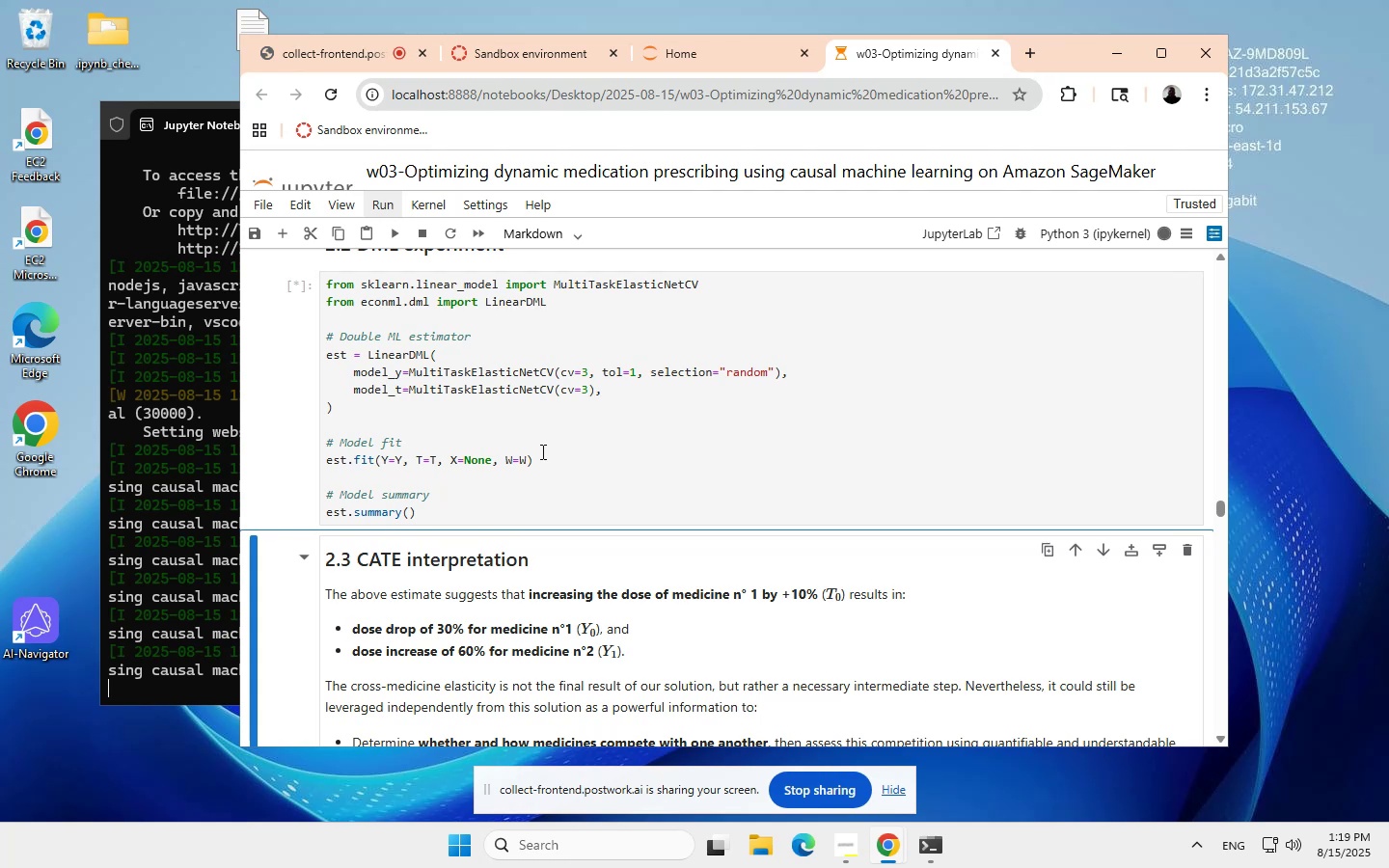 
wait(21.01)
 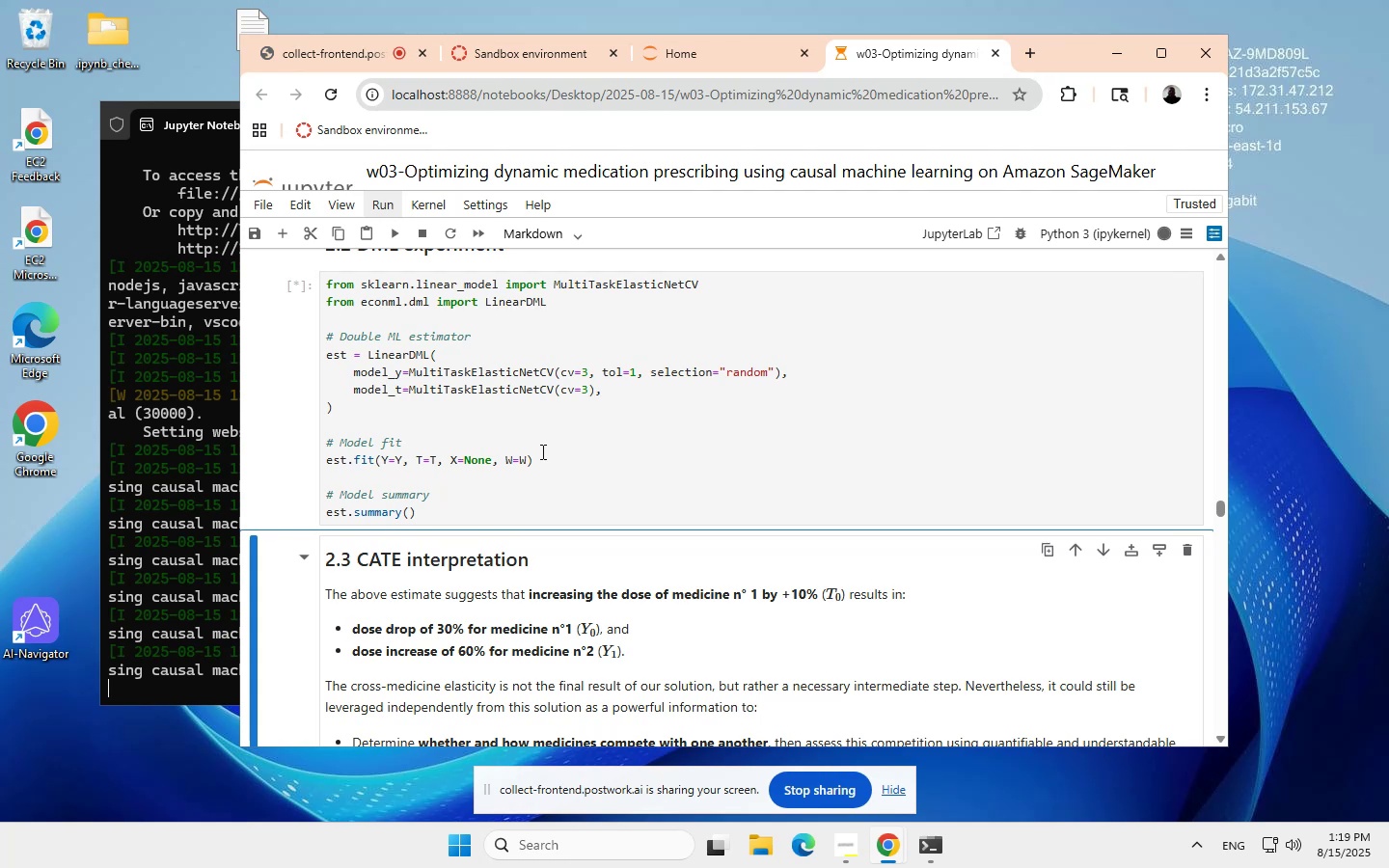 
scroll: coordinate [558, 459], scroll_direction: down, amount: 1.0
 